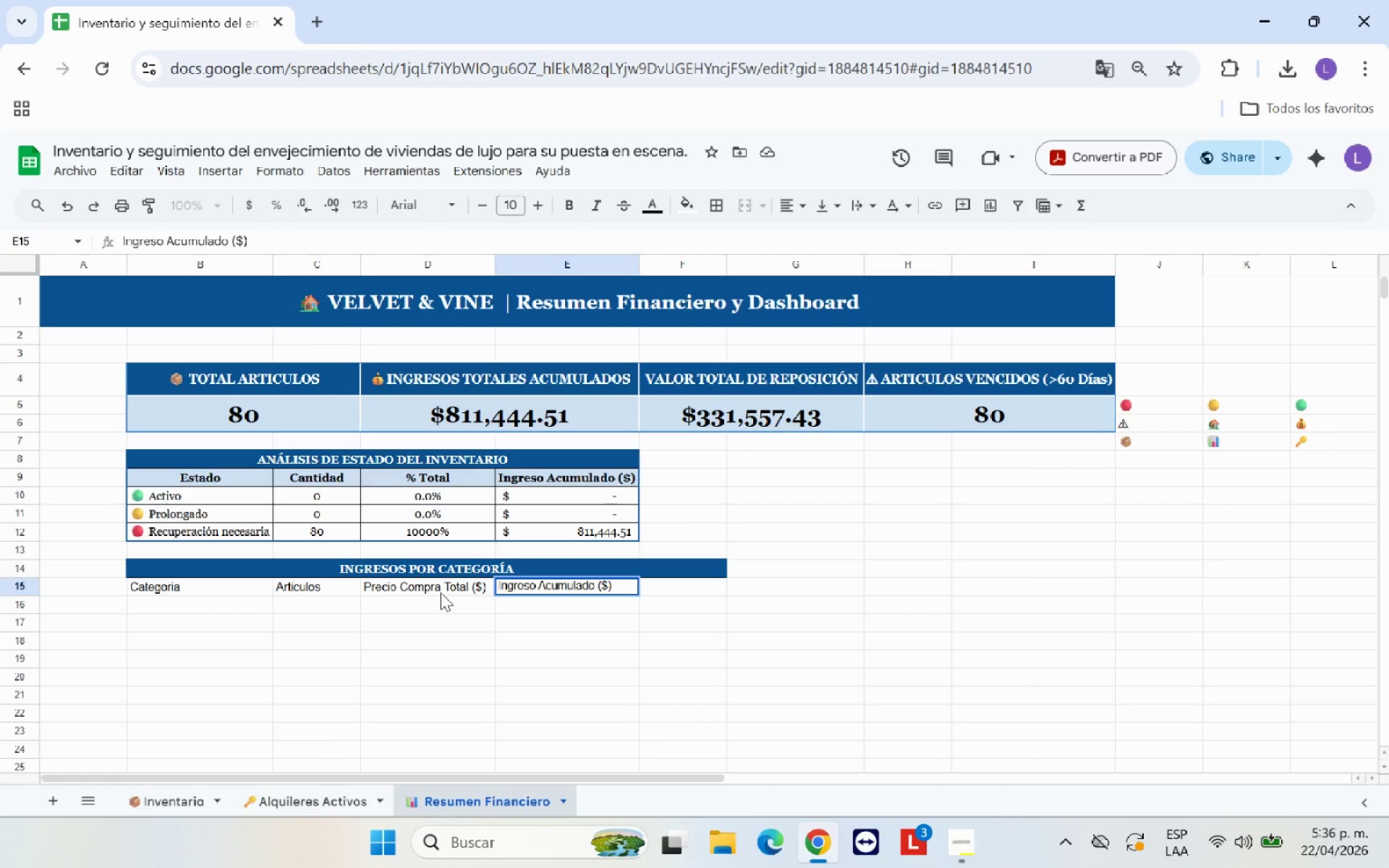 
left_click([666, 578])
 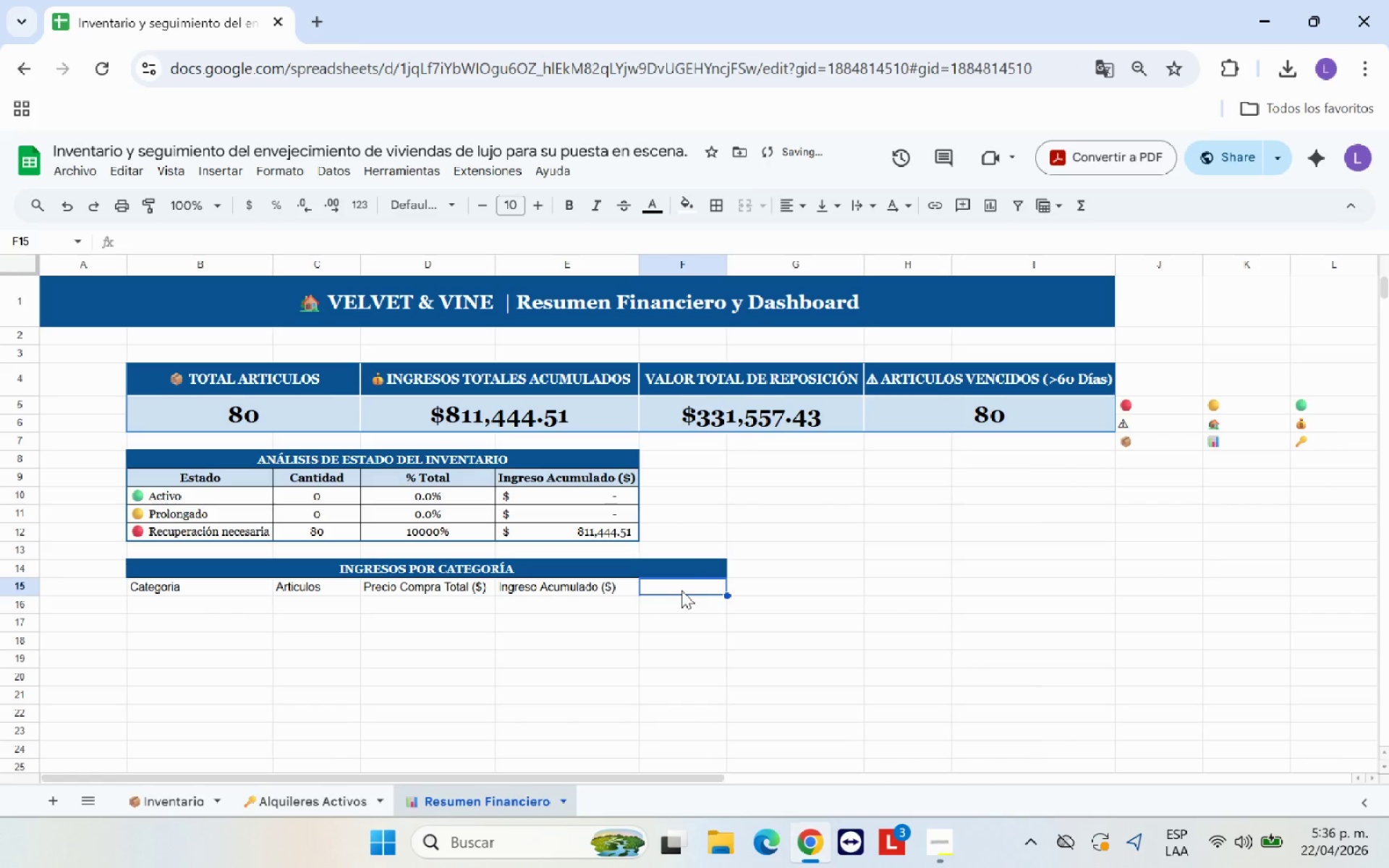 
type(ROI %)
 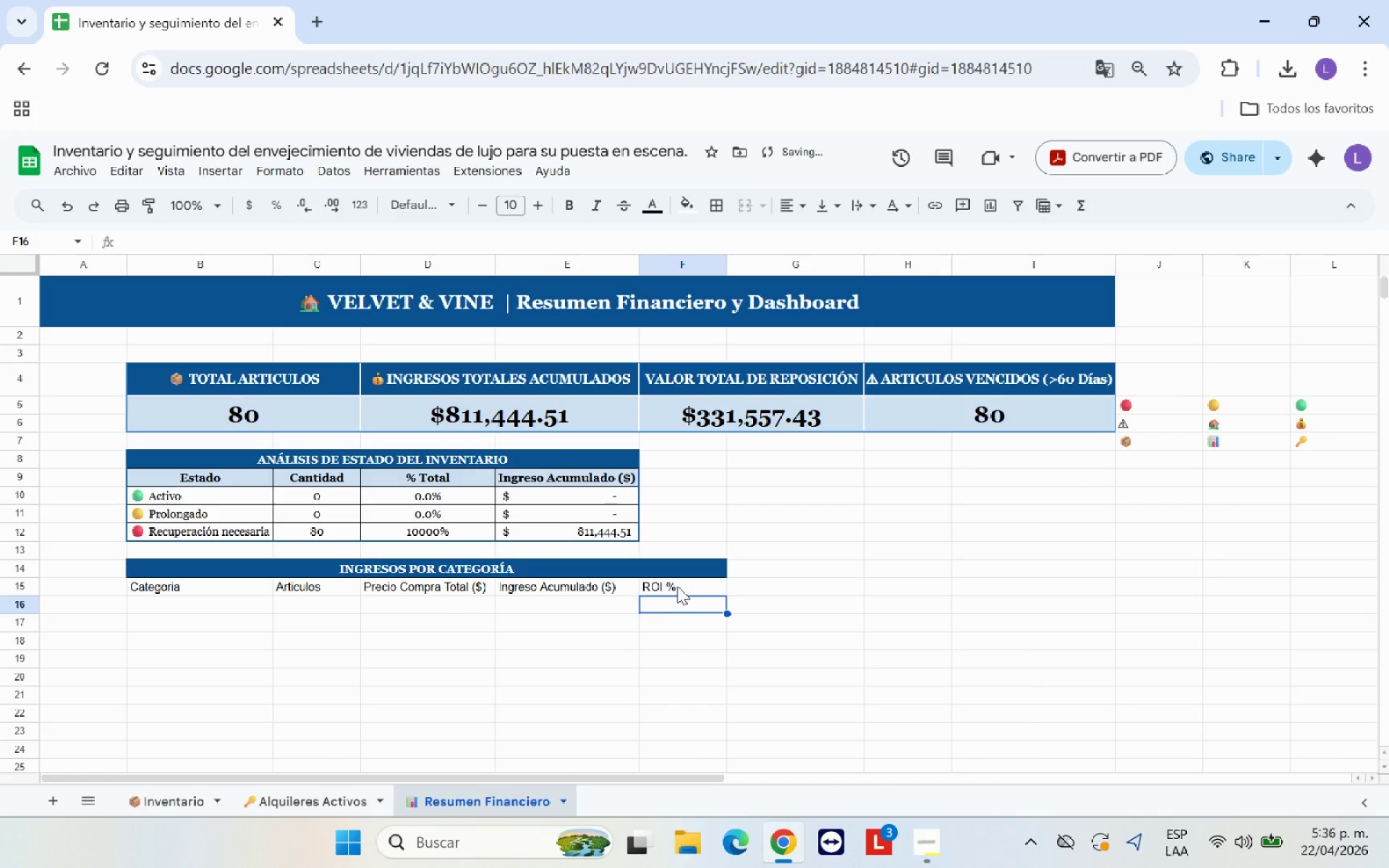 
 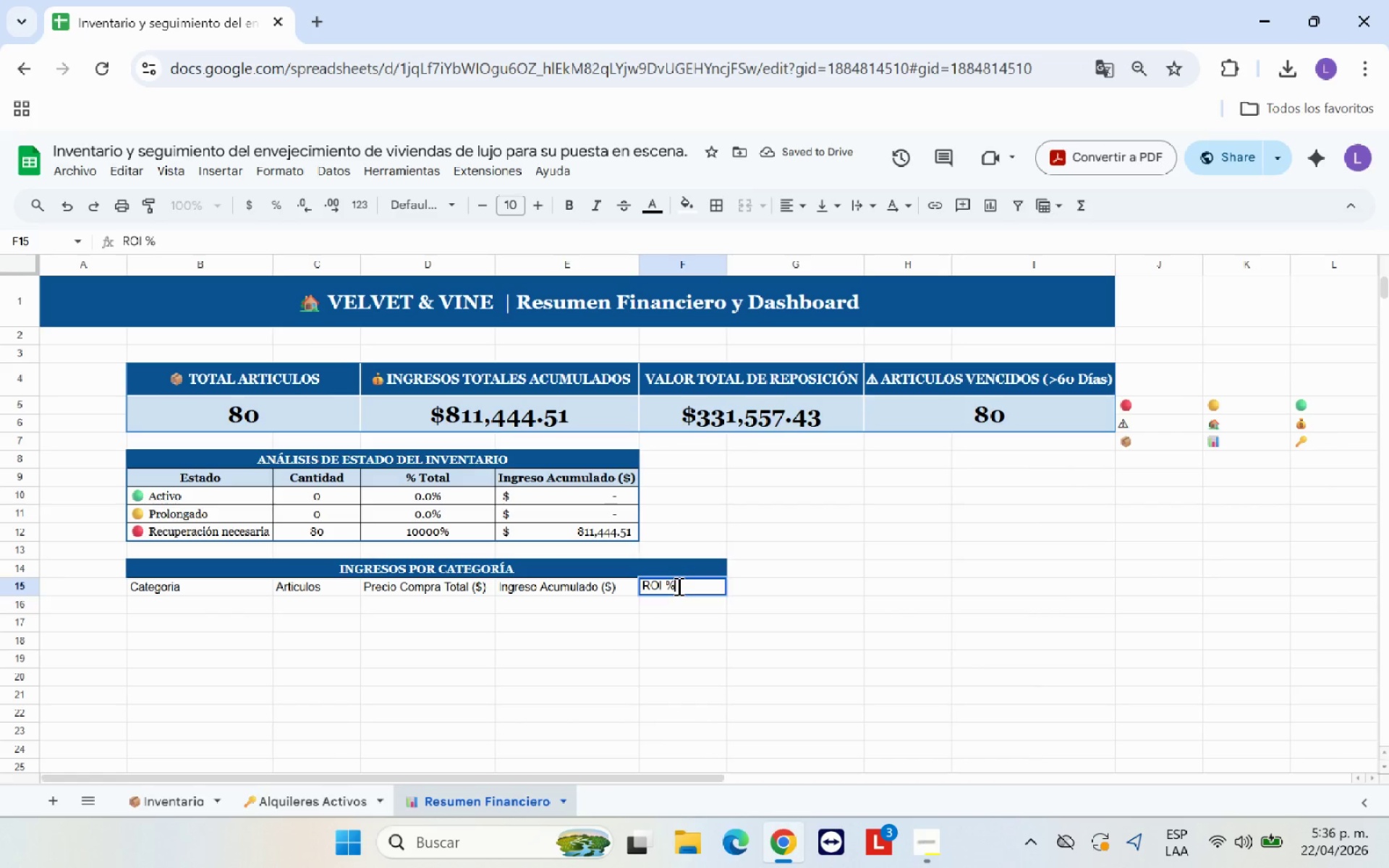 
key(Enter)
 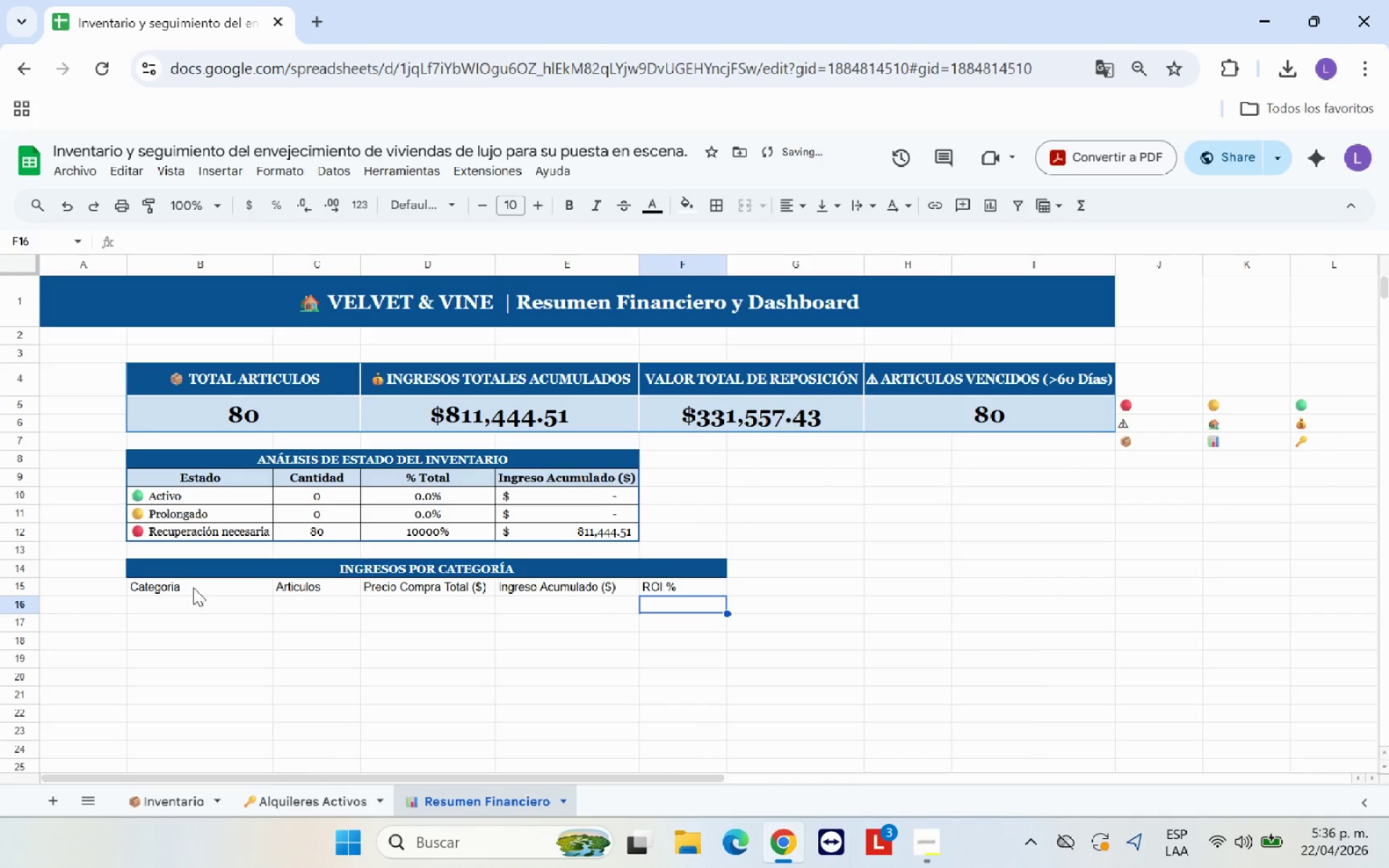 
left_click_drag(start_coordinate=[193, 587], to_coordinate=[213, 587])
 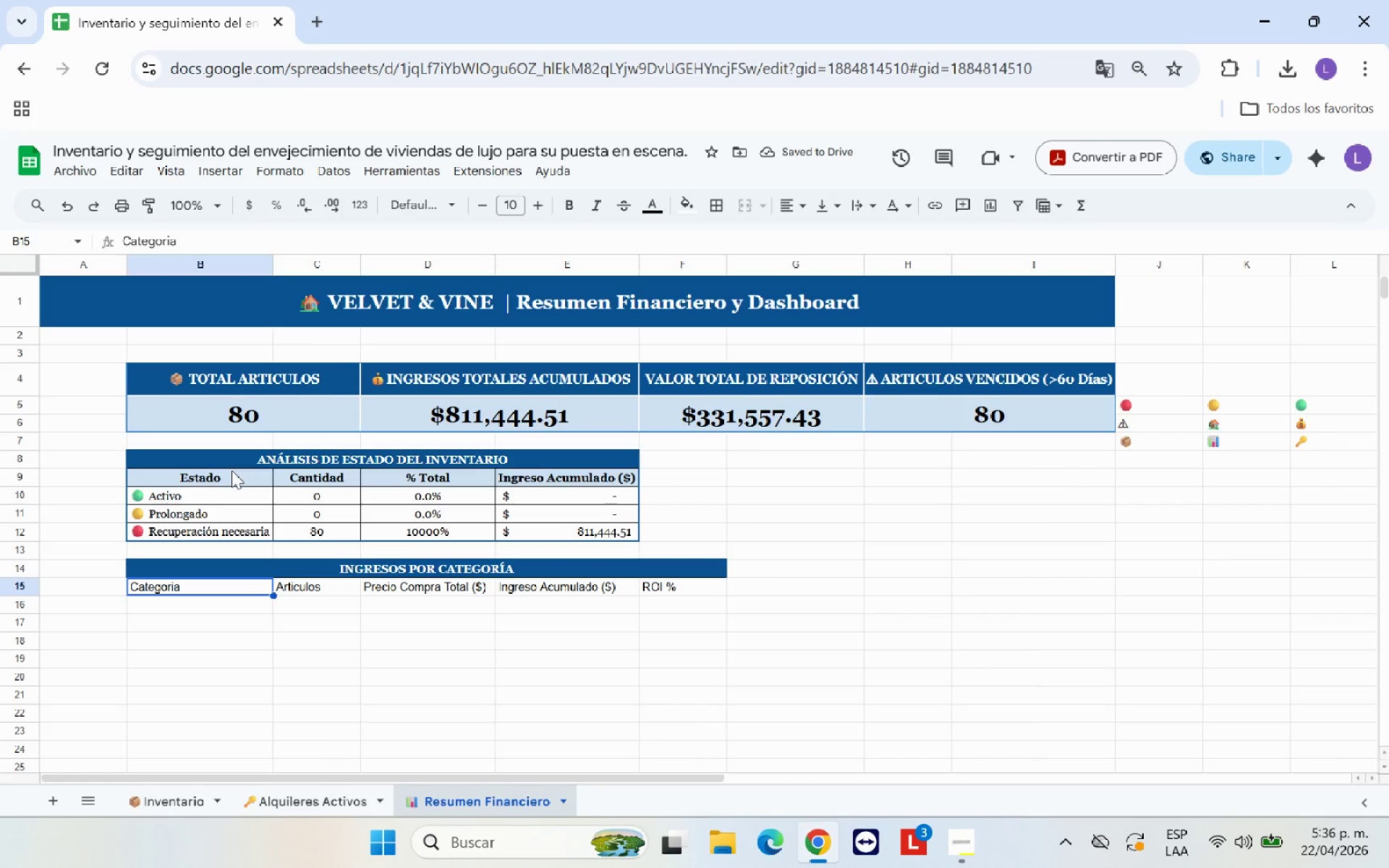 
left_click_drag(start_coordinate=[240, 472], to_coordinate=[577, 480])
 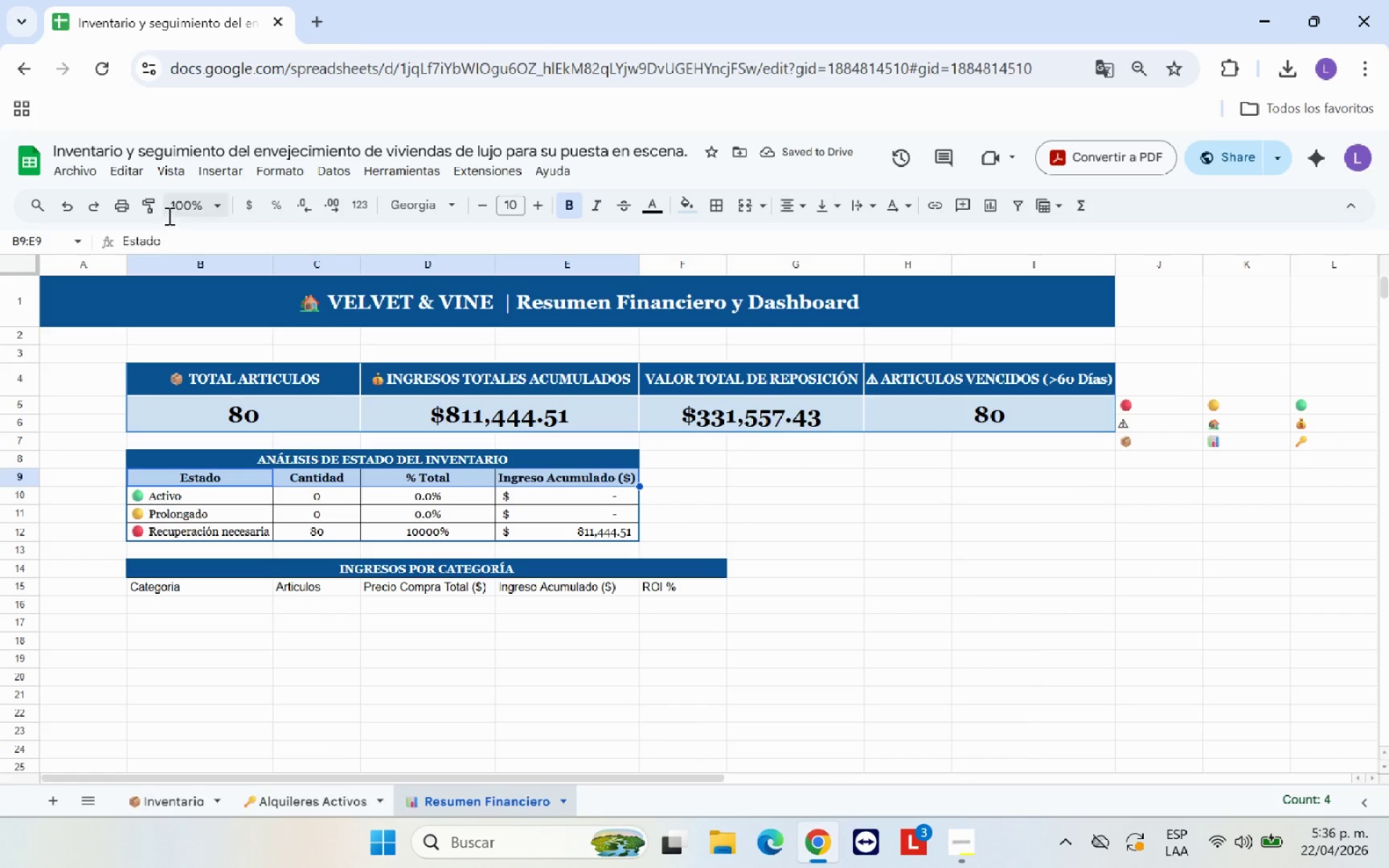 
left_click([154, 206])
 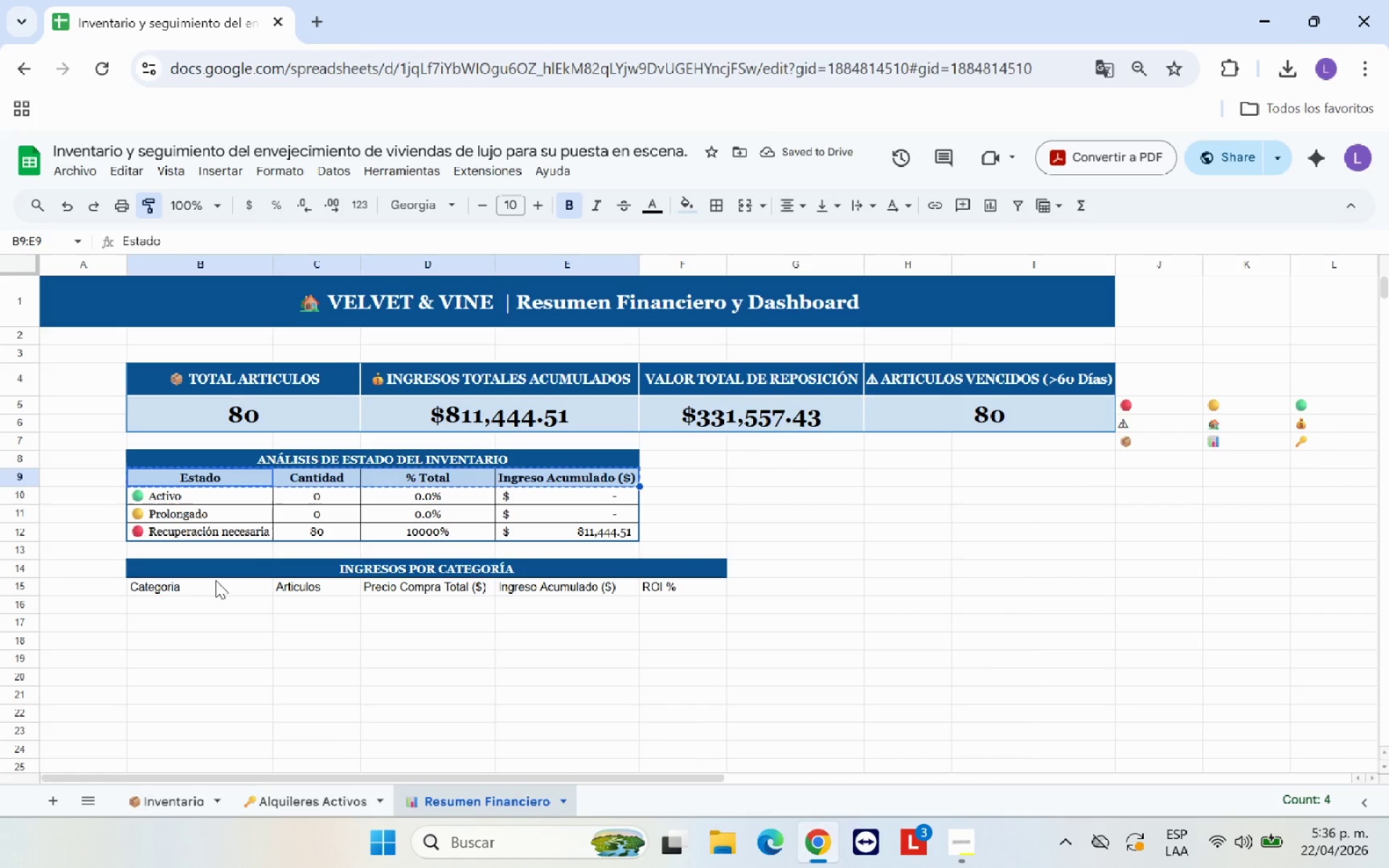 
left_click_drag(start_coordinate=[221, 584], to_coordinate=[689, 593])
 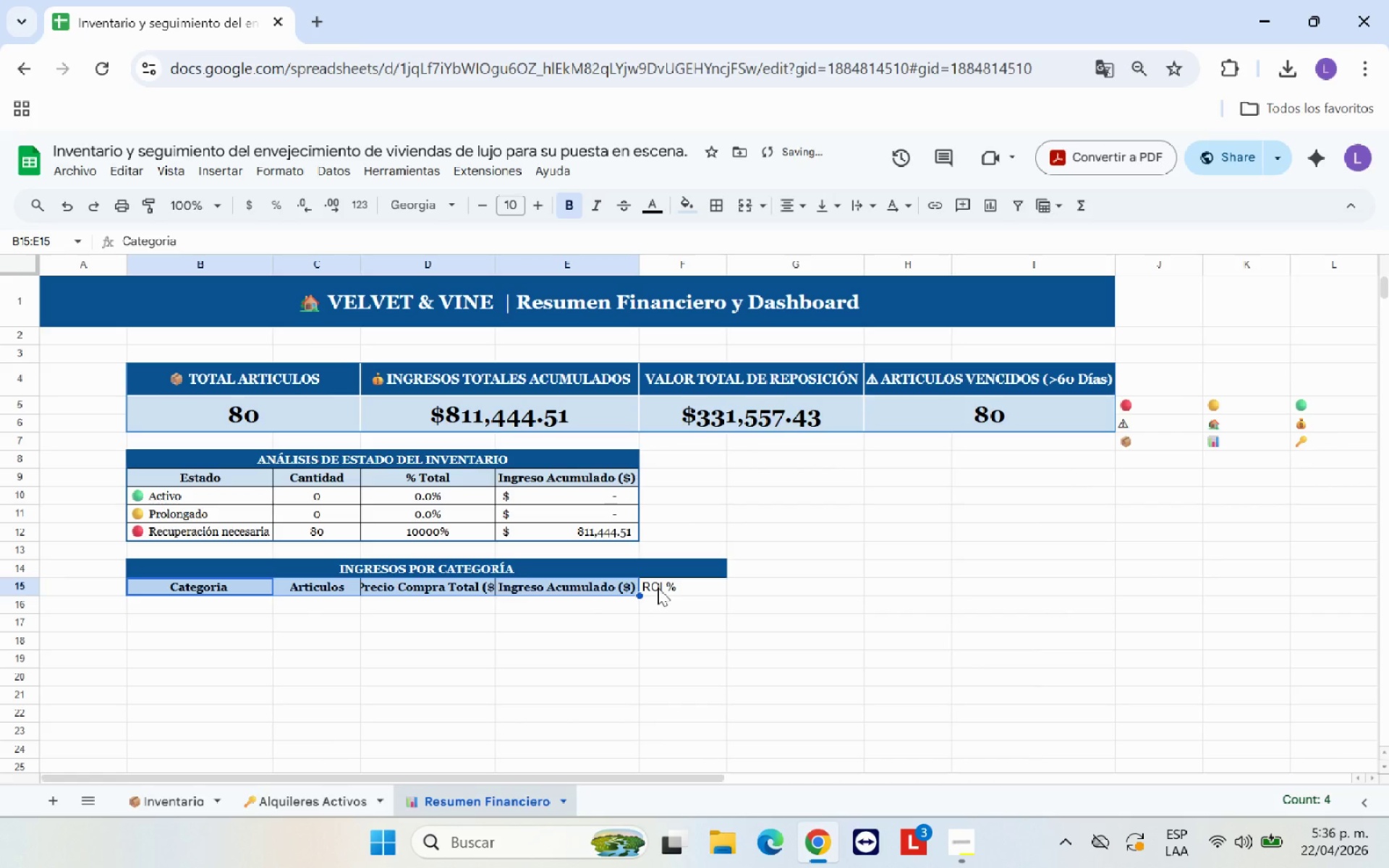 
left_click([603, 587])
 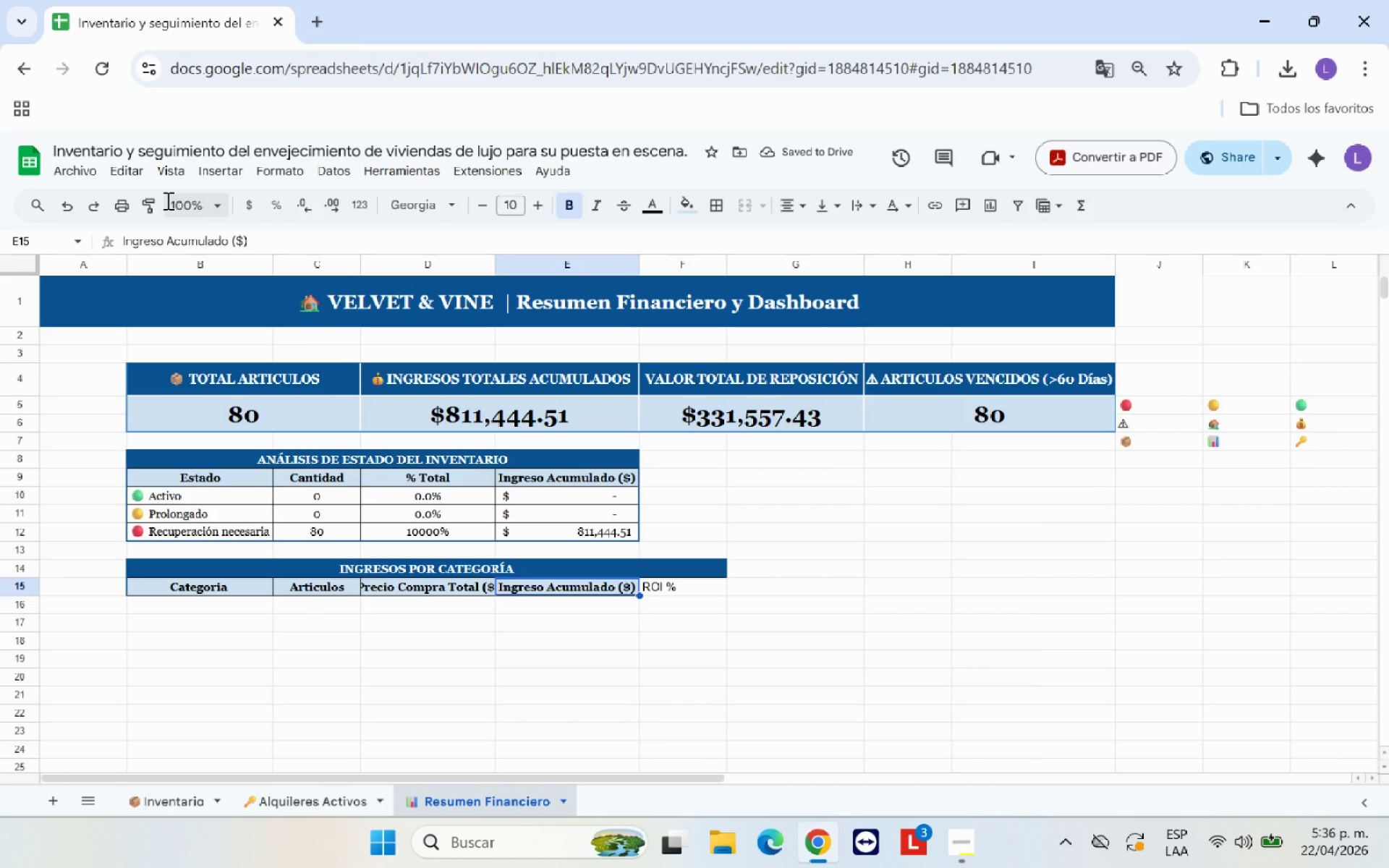 
left_click([146, 208])
 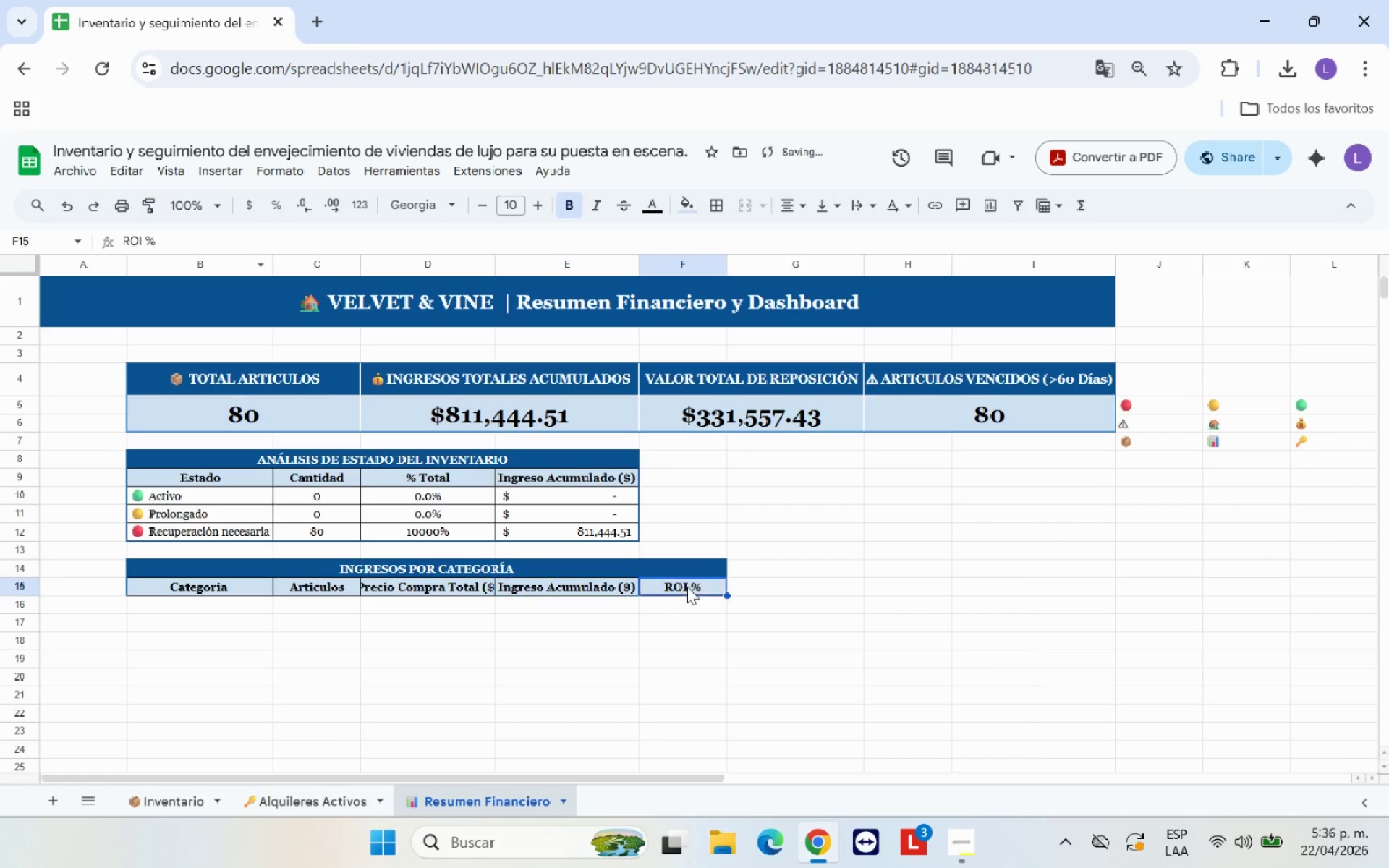 
double_click([684, 629])
 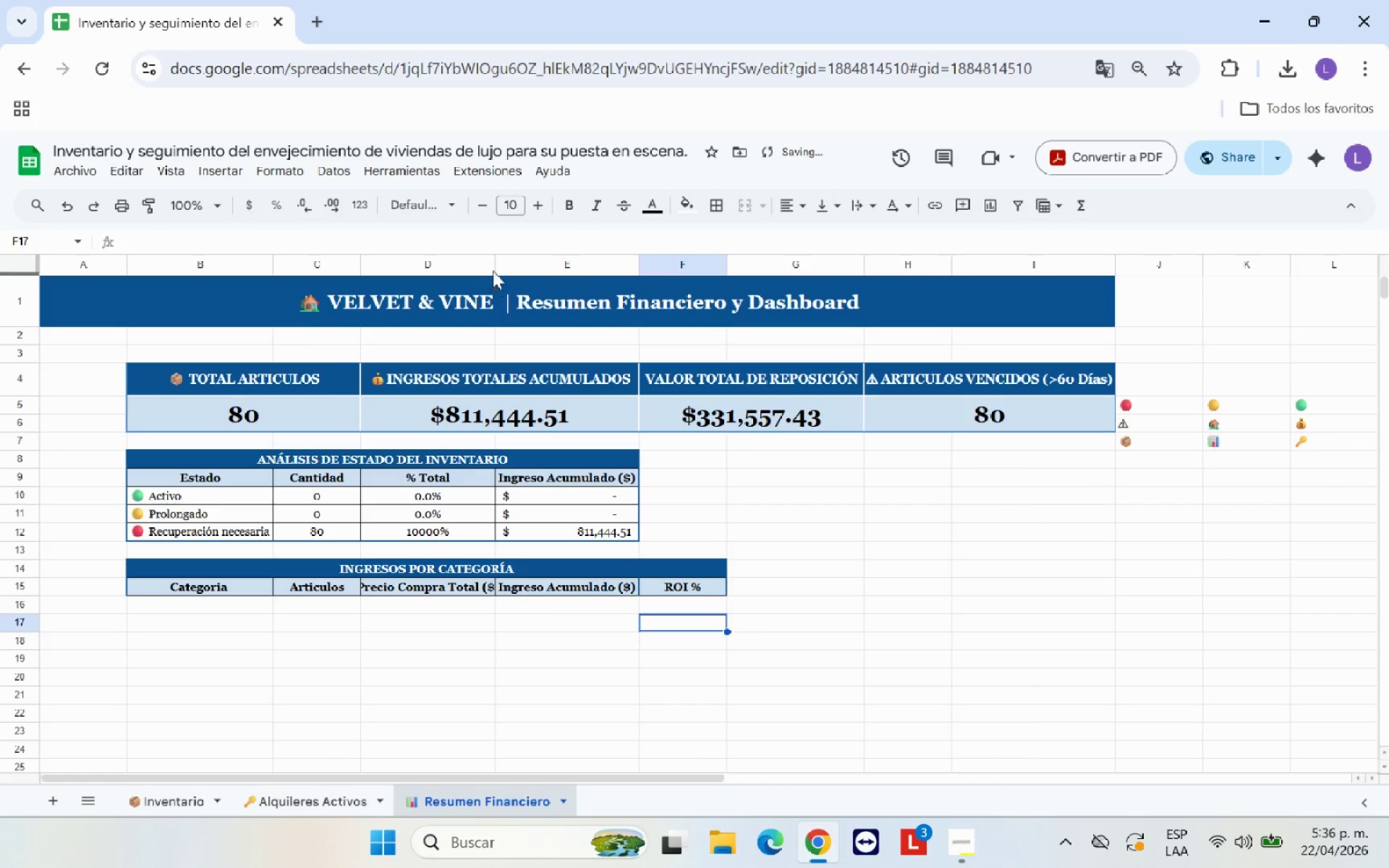 
left_click_drag(start_coordinate=[495, 267], to_coordinate=[509, 264])
 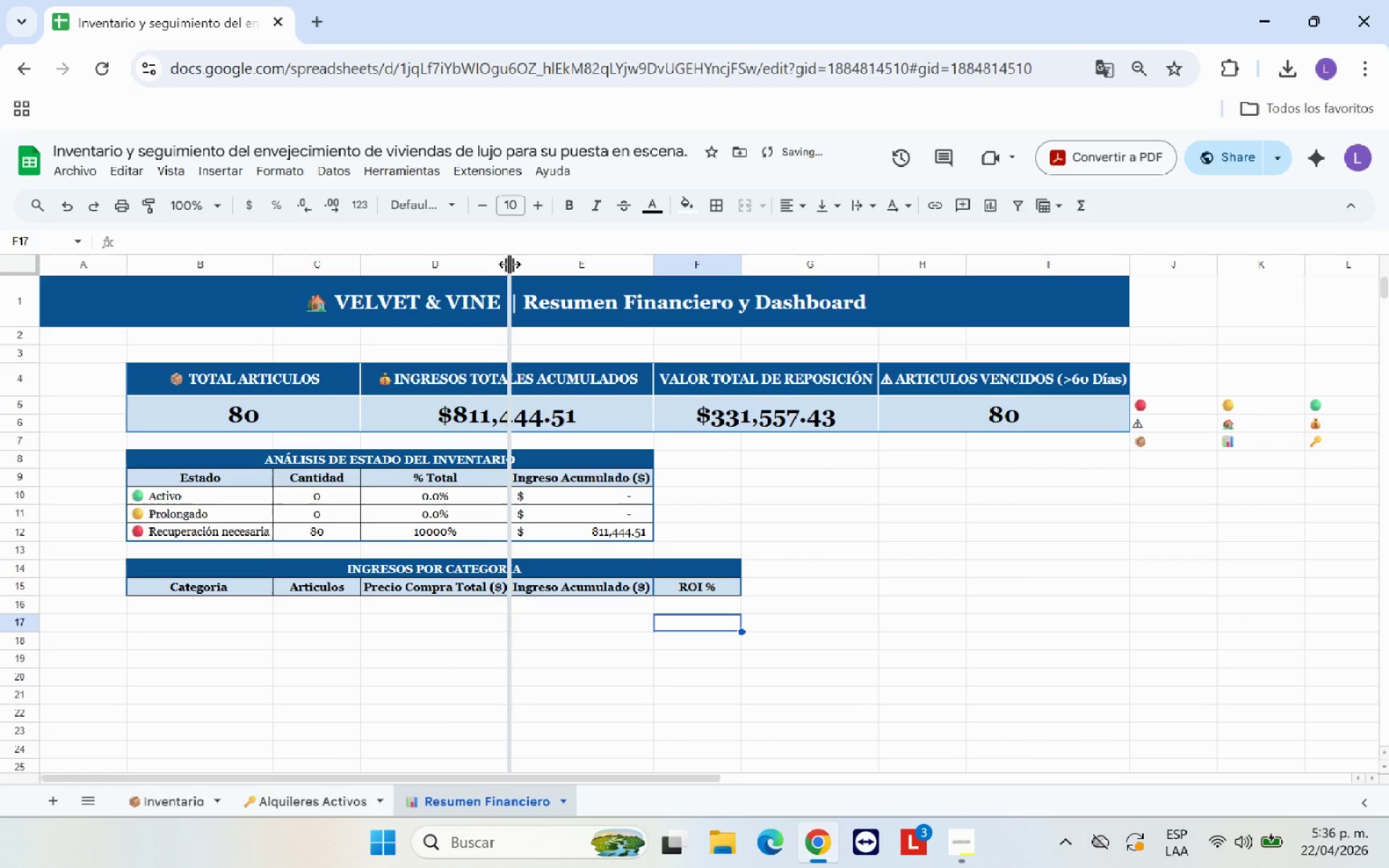 
left_click_drag(start_coordinate=[509, 264], to_coordinate=[519, 264])
 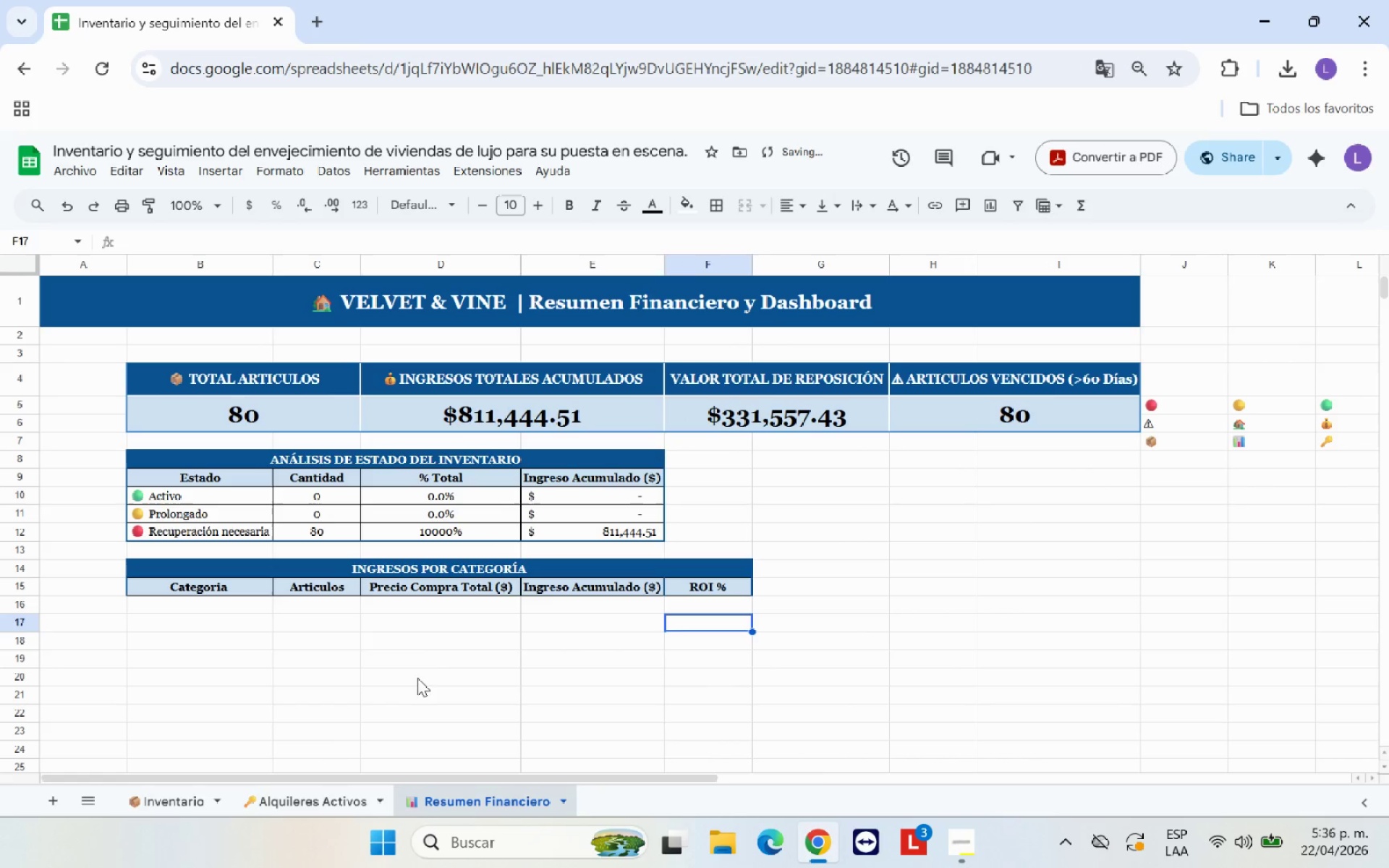 
left_click([423, 644])
 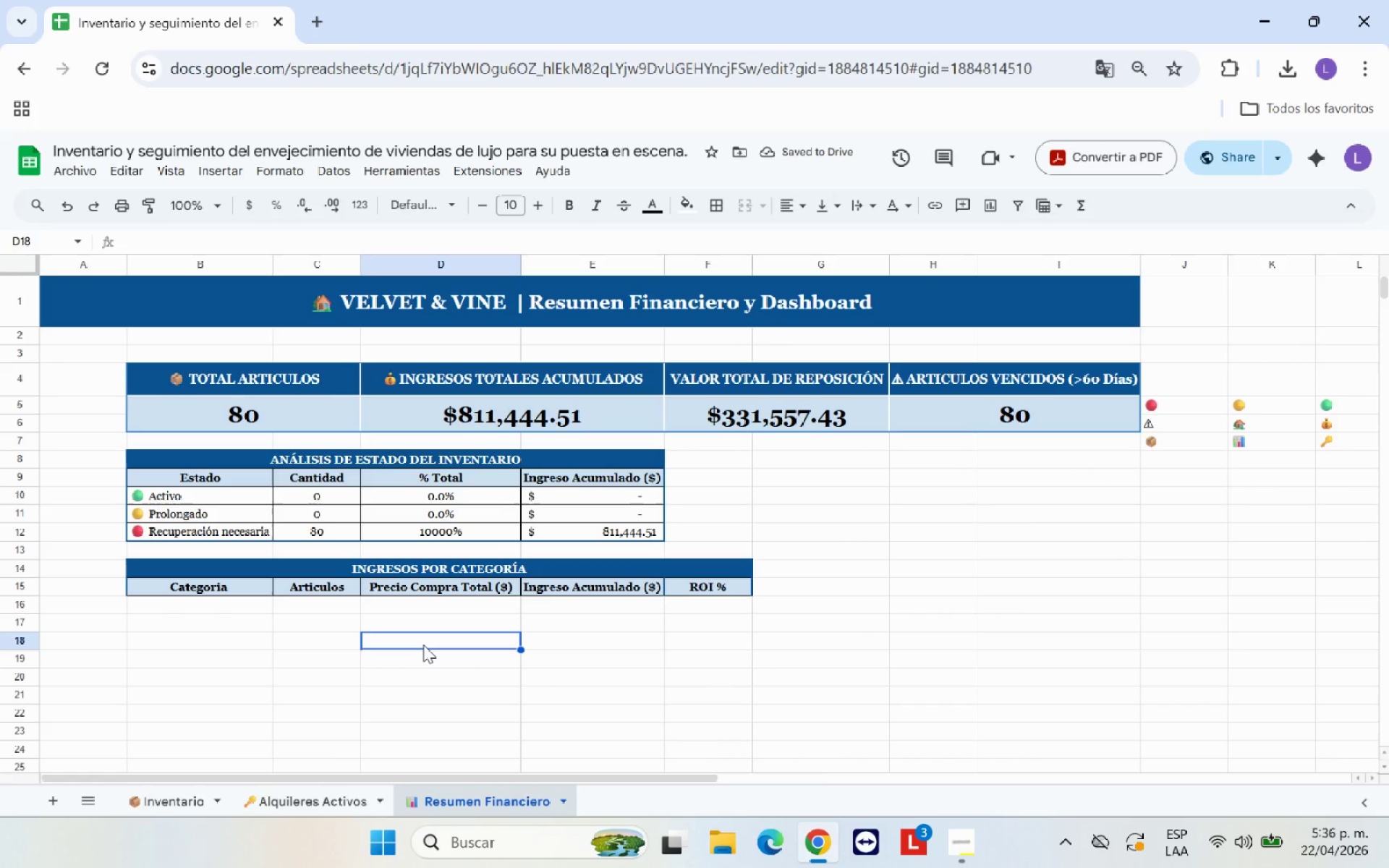 
wait(8.86)
 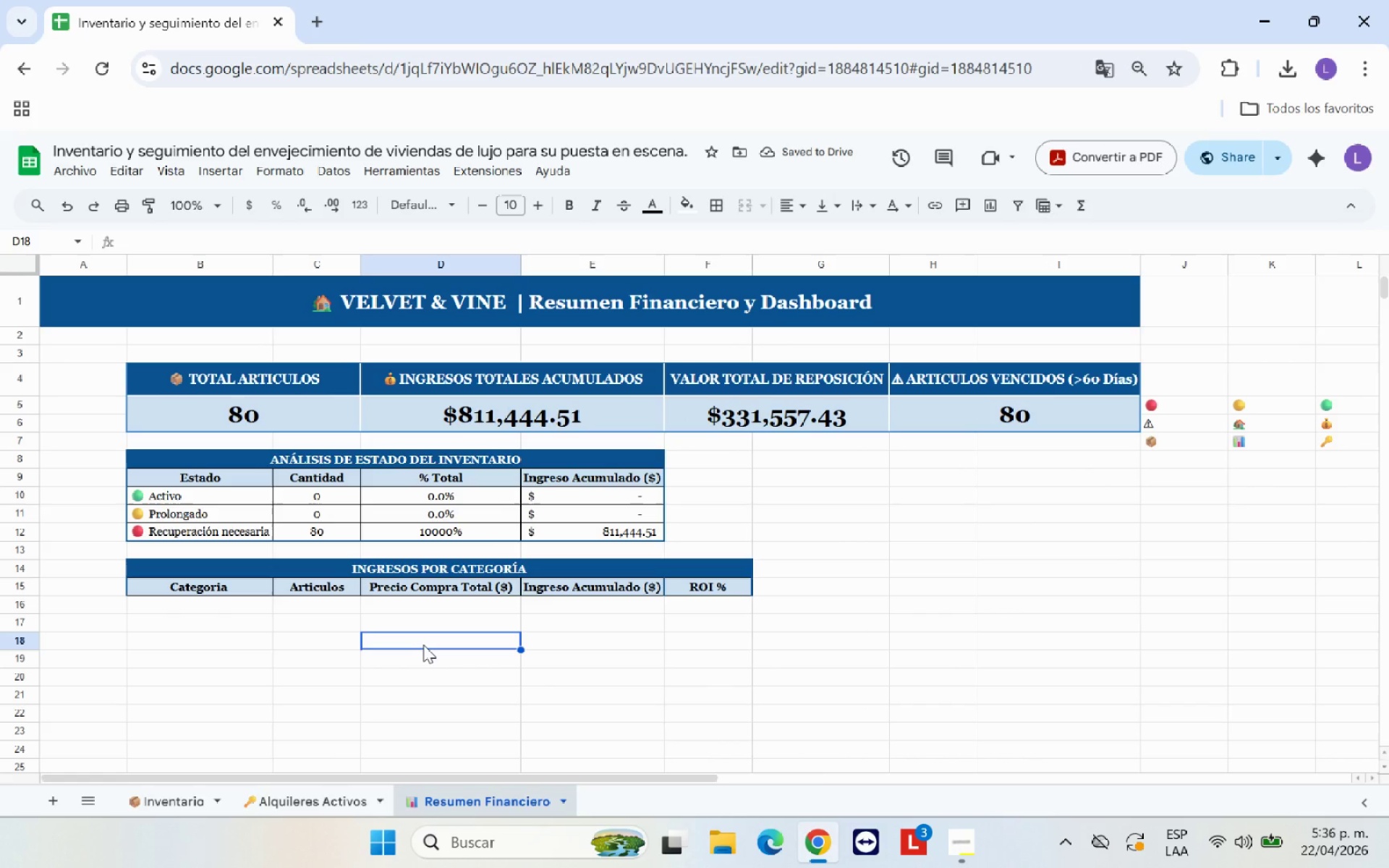 
left_click([244, 603])
 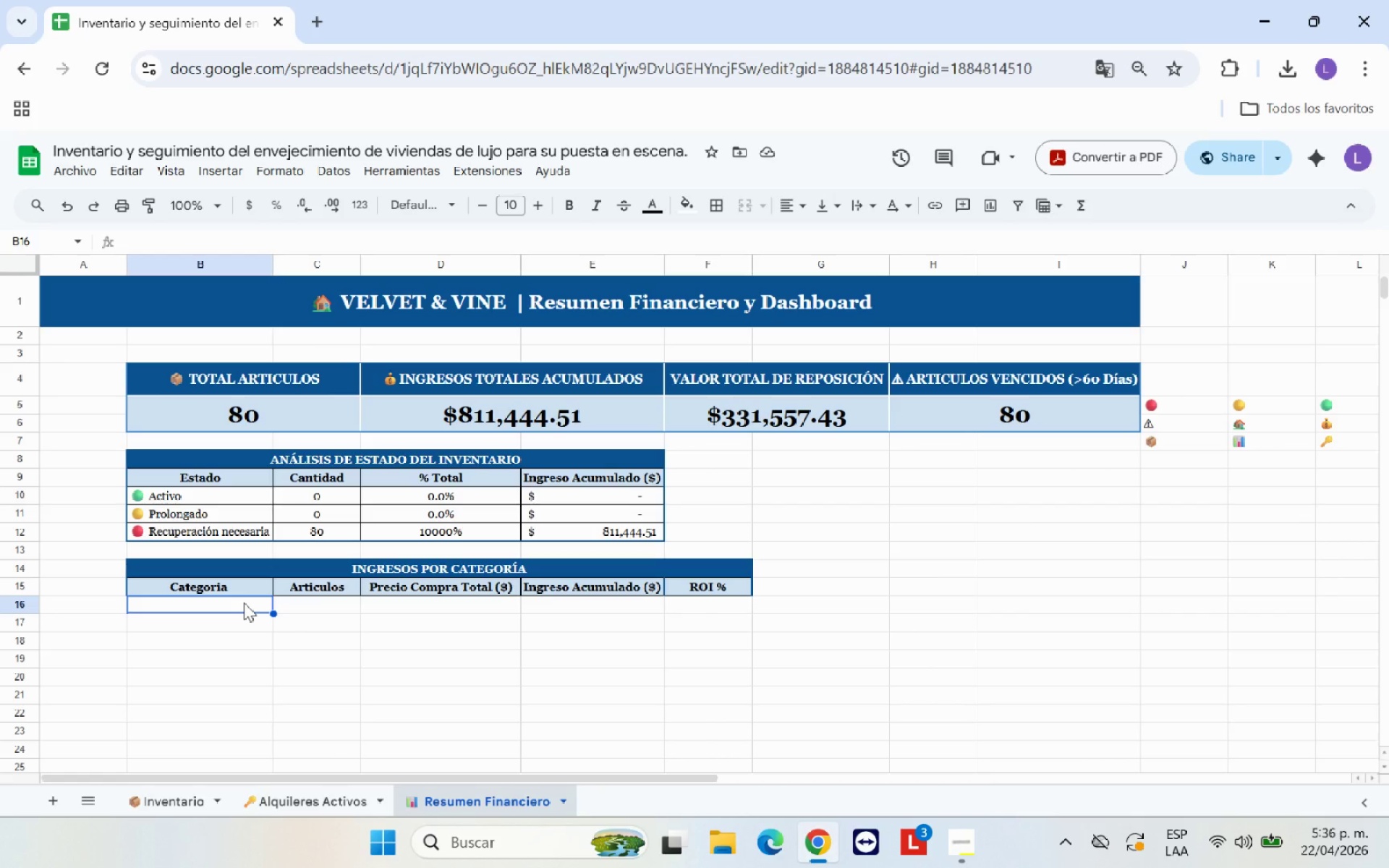 
type(Sit)
key(Backspace)
key(Backspace)
type(eating)
 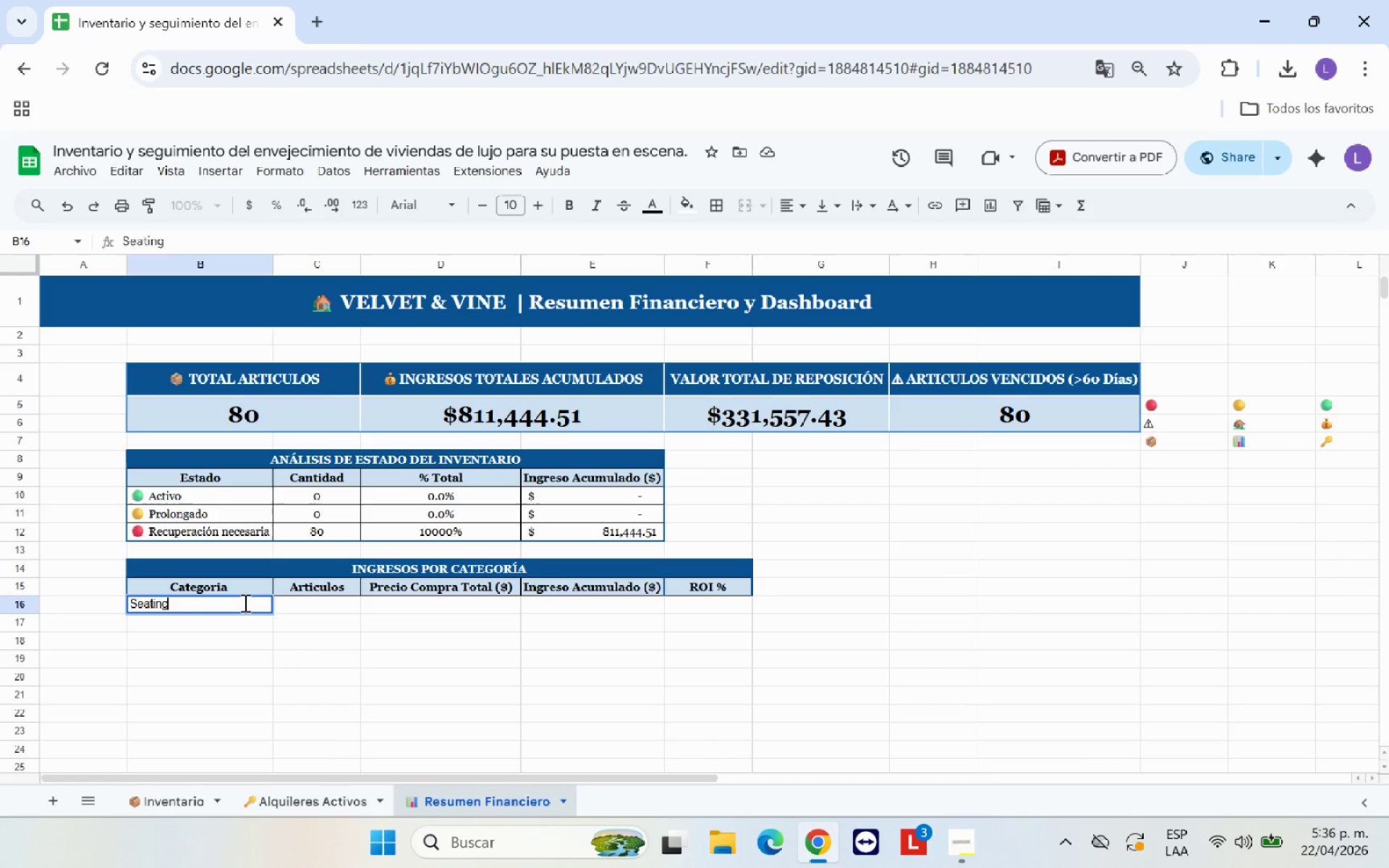 
key(Enter)
 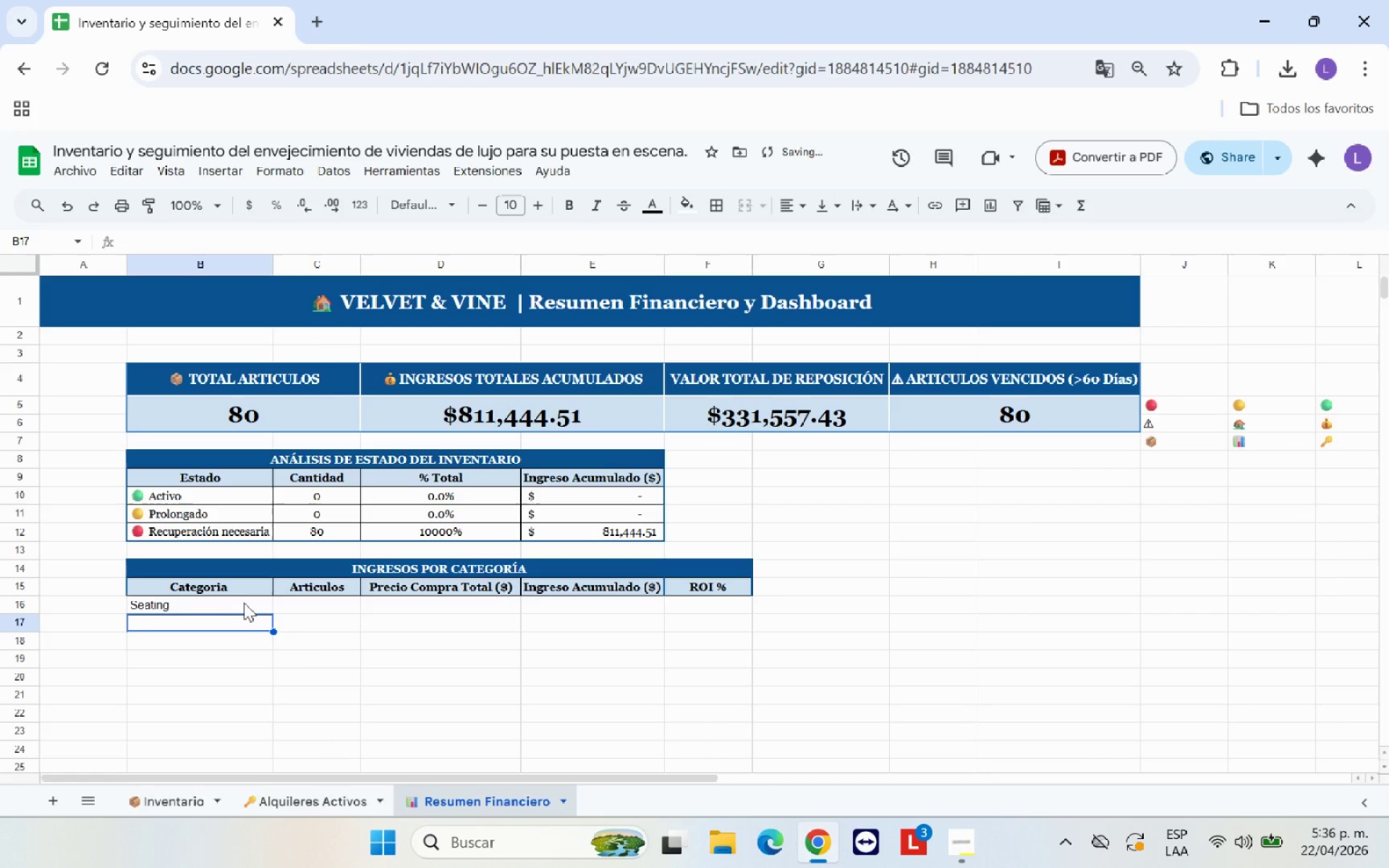 
type(Art)
 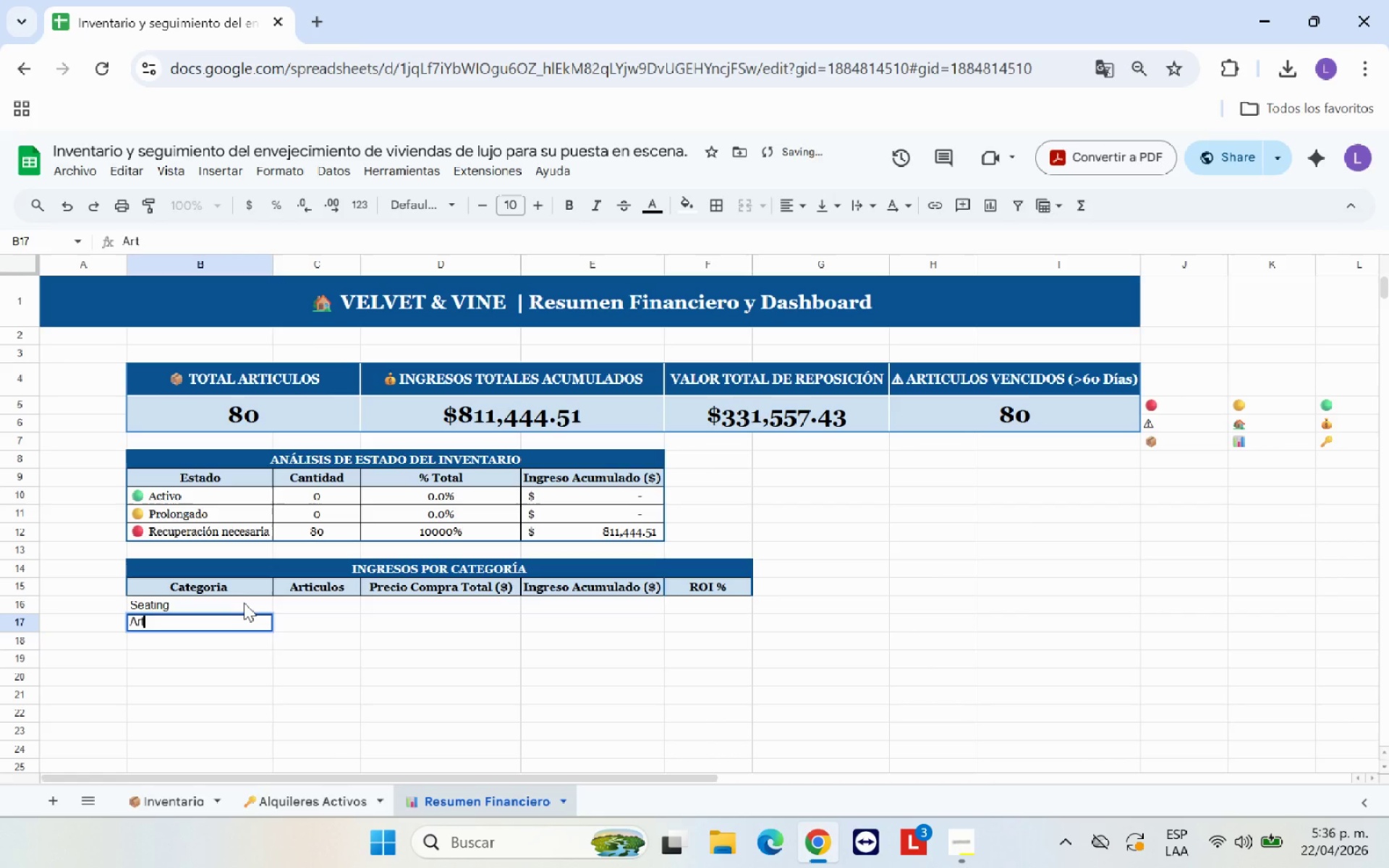 
key(Enter)
 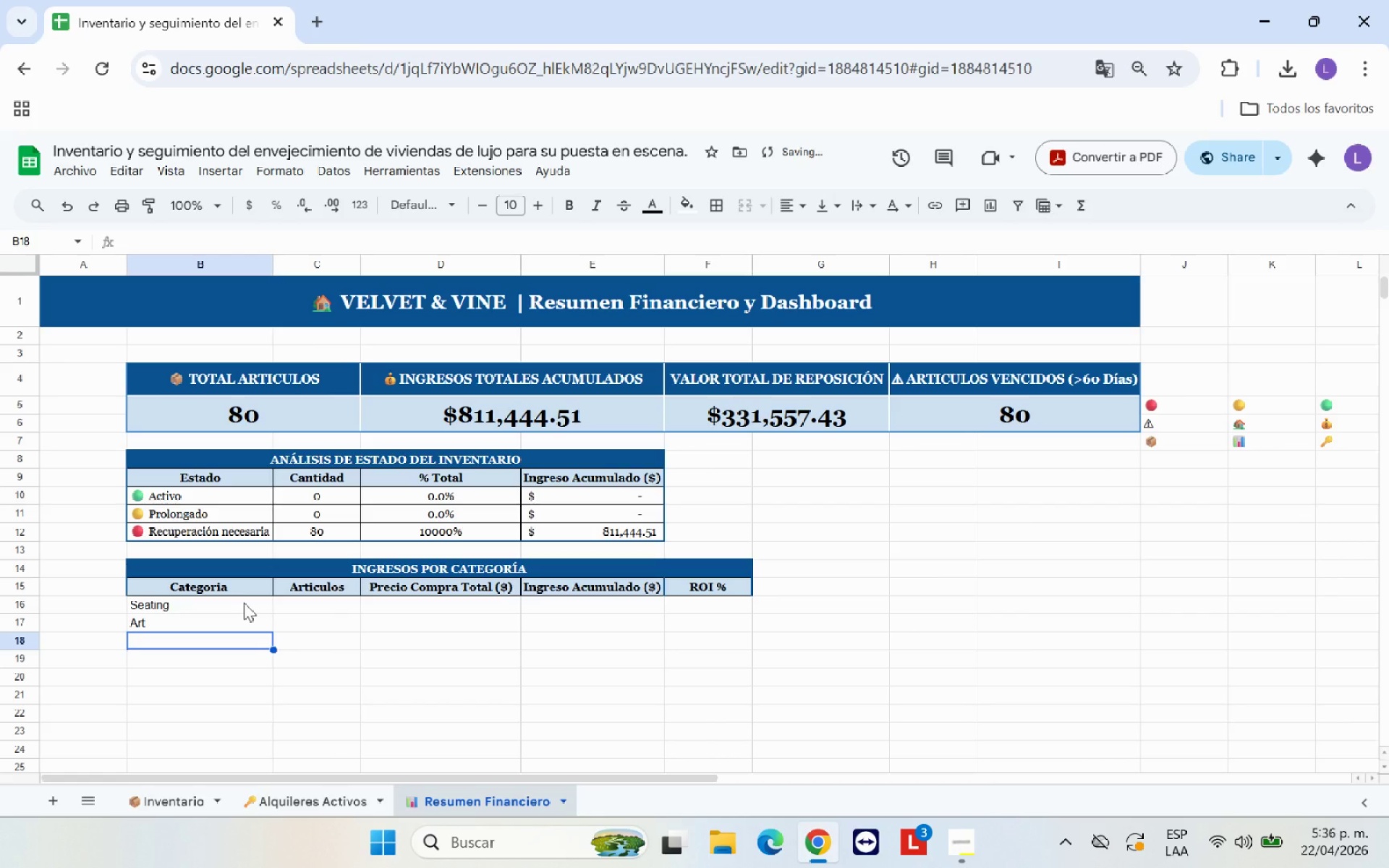 
type(Tables)
 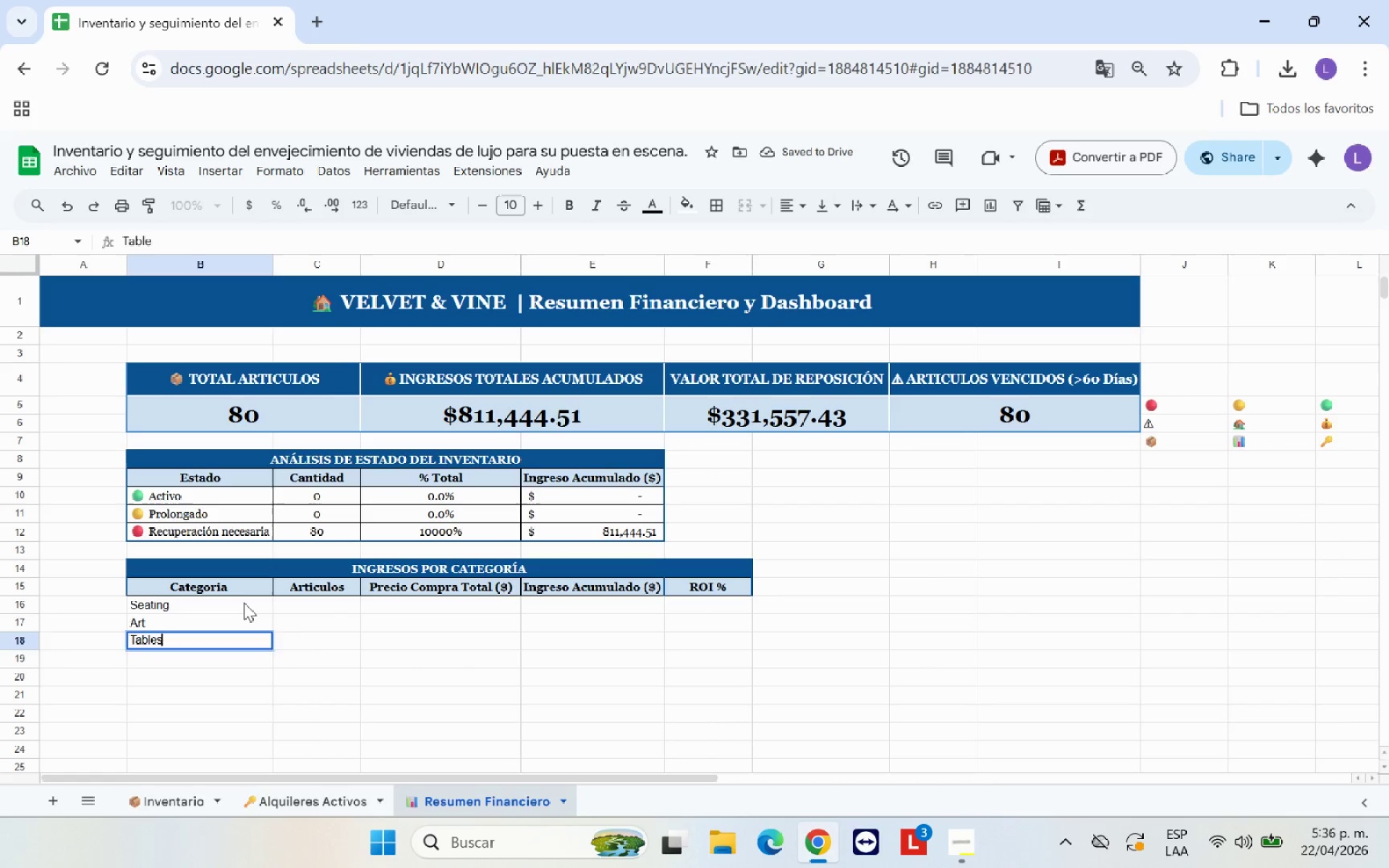 
key(Enter)
 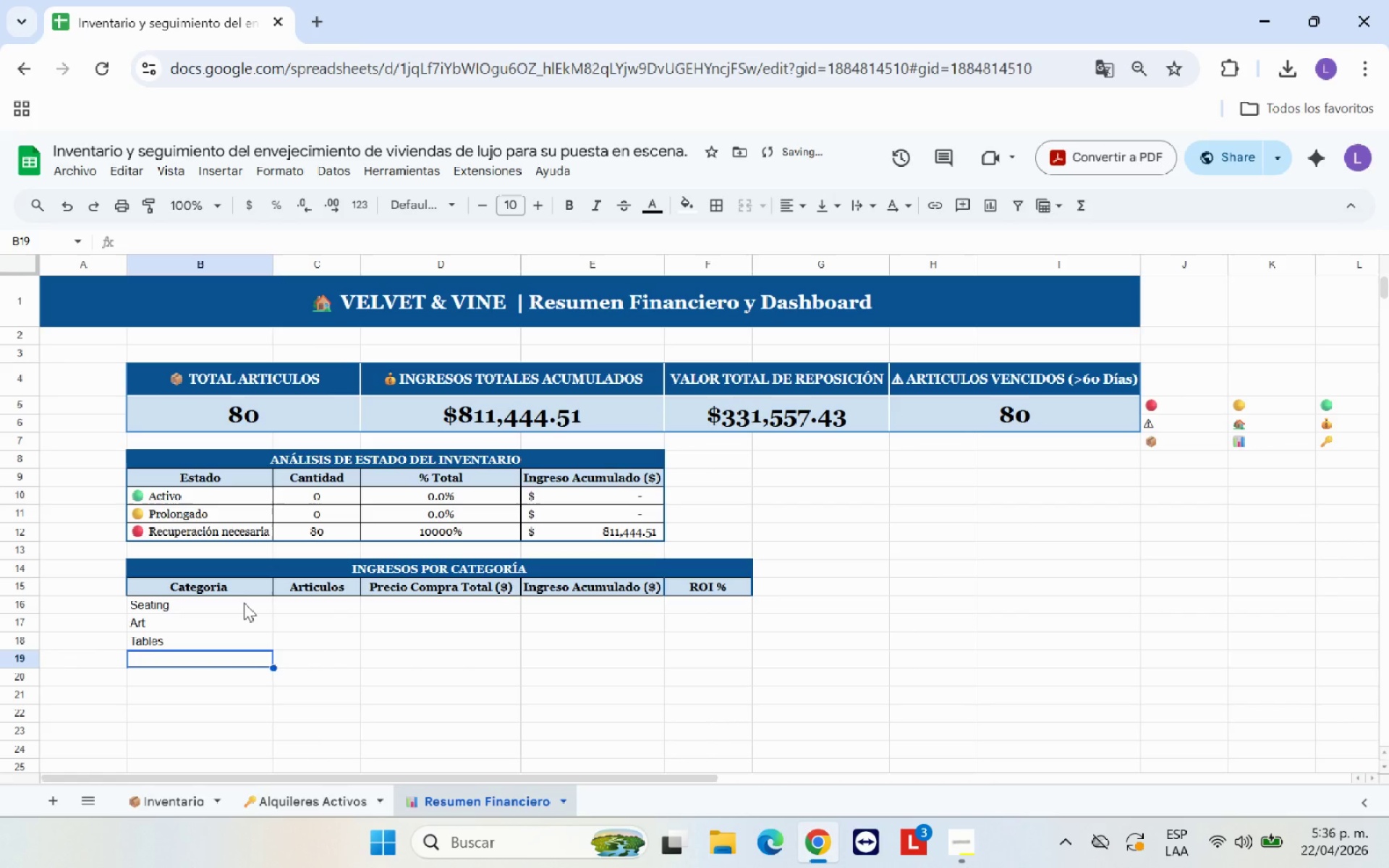 
type(Rugs)
 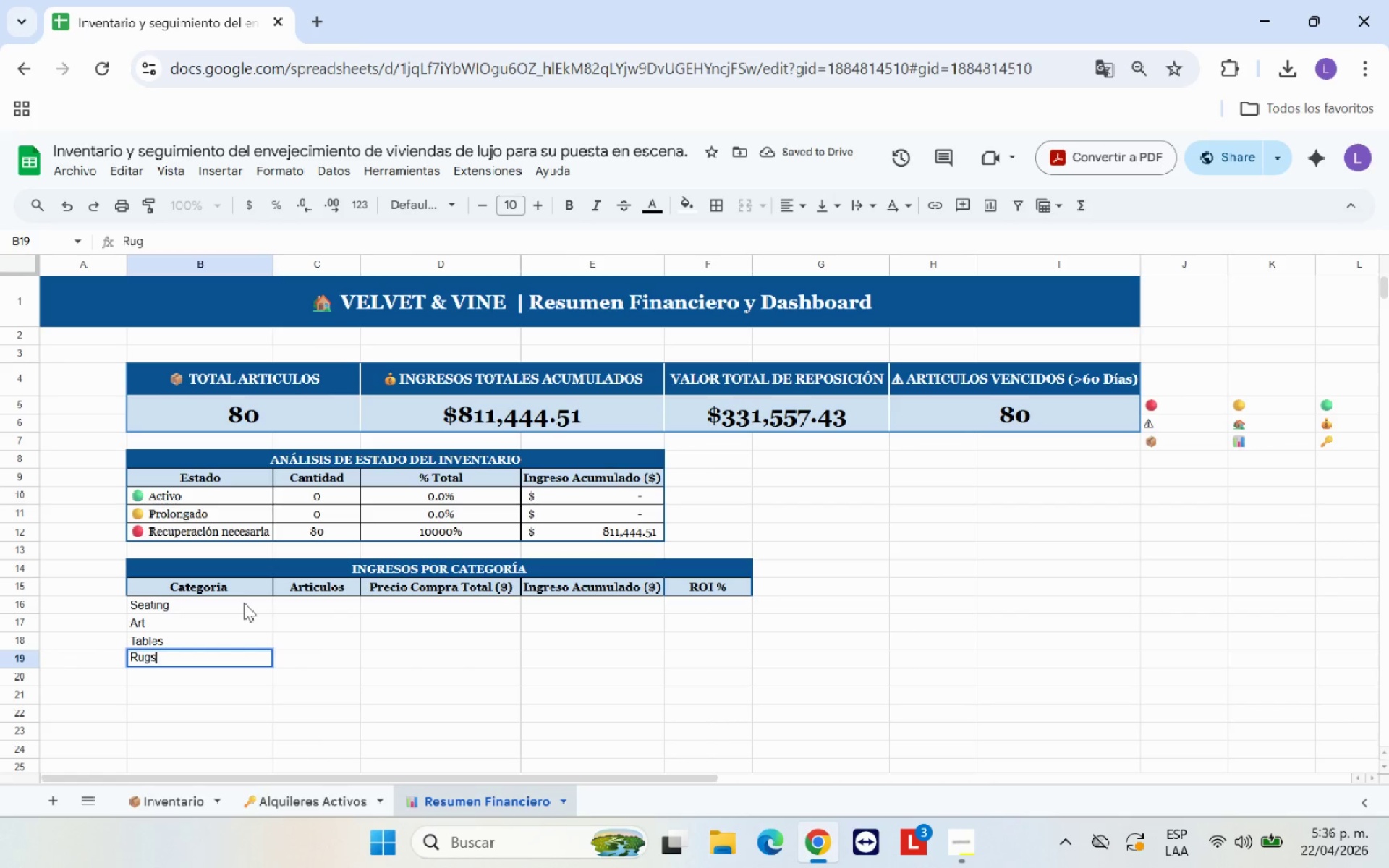 
key(Enter)
 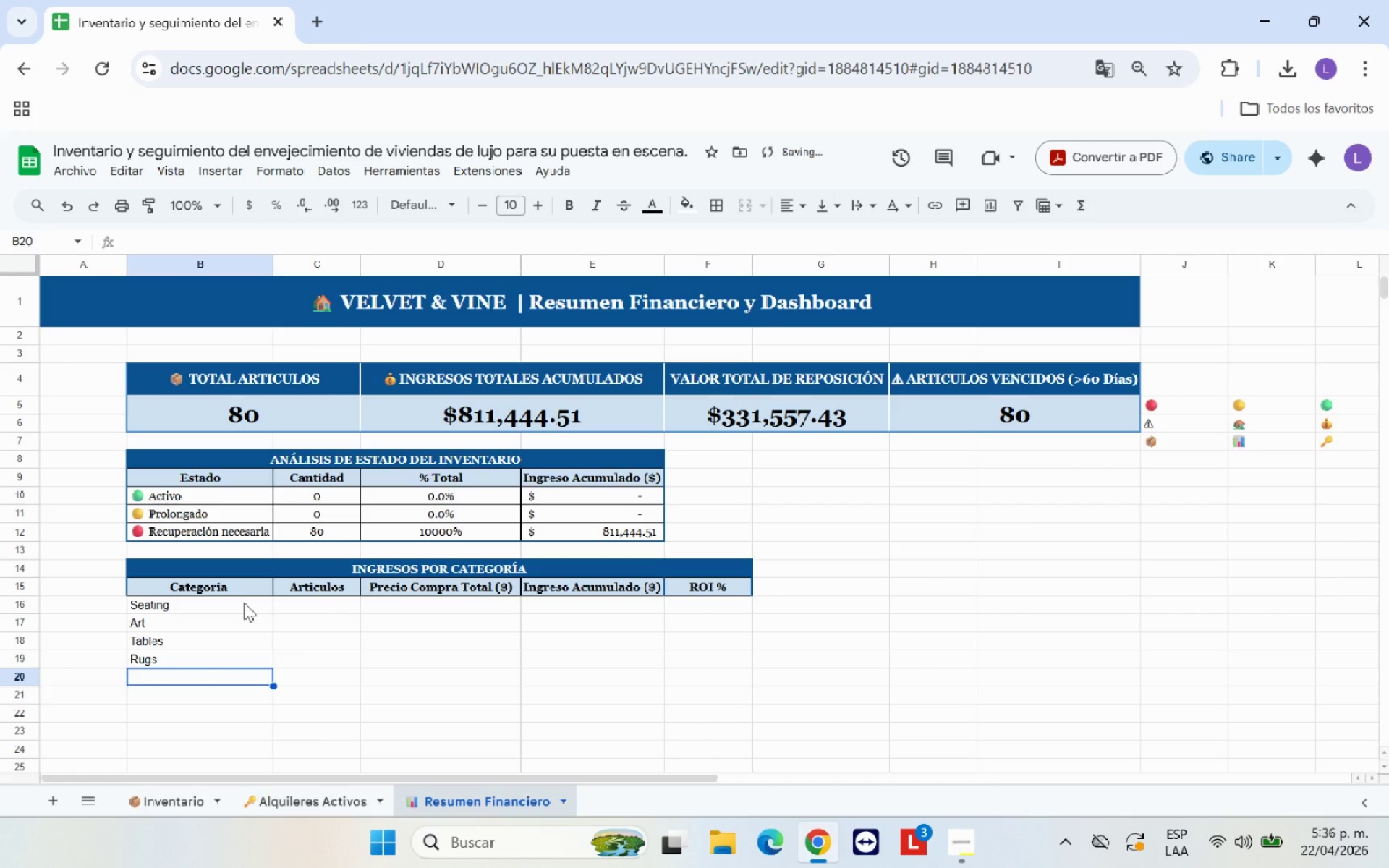 
type(Lighting)
 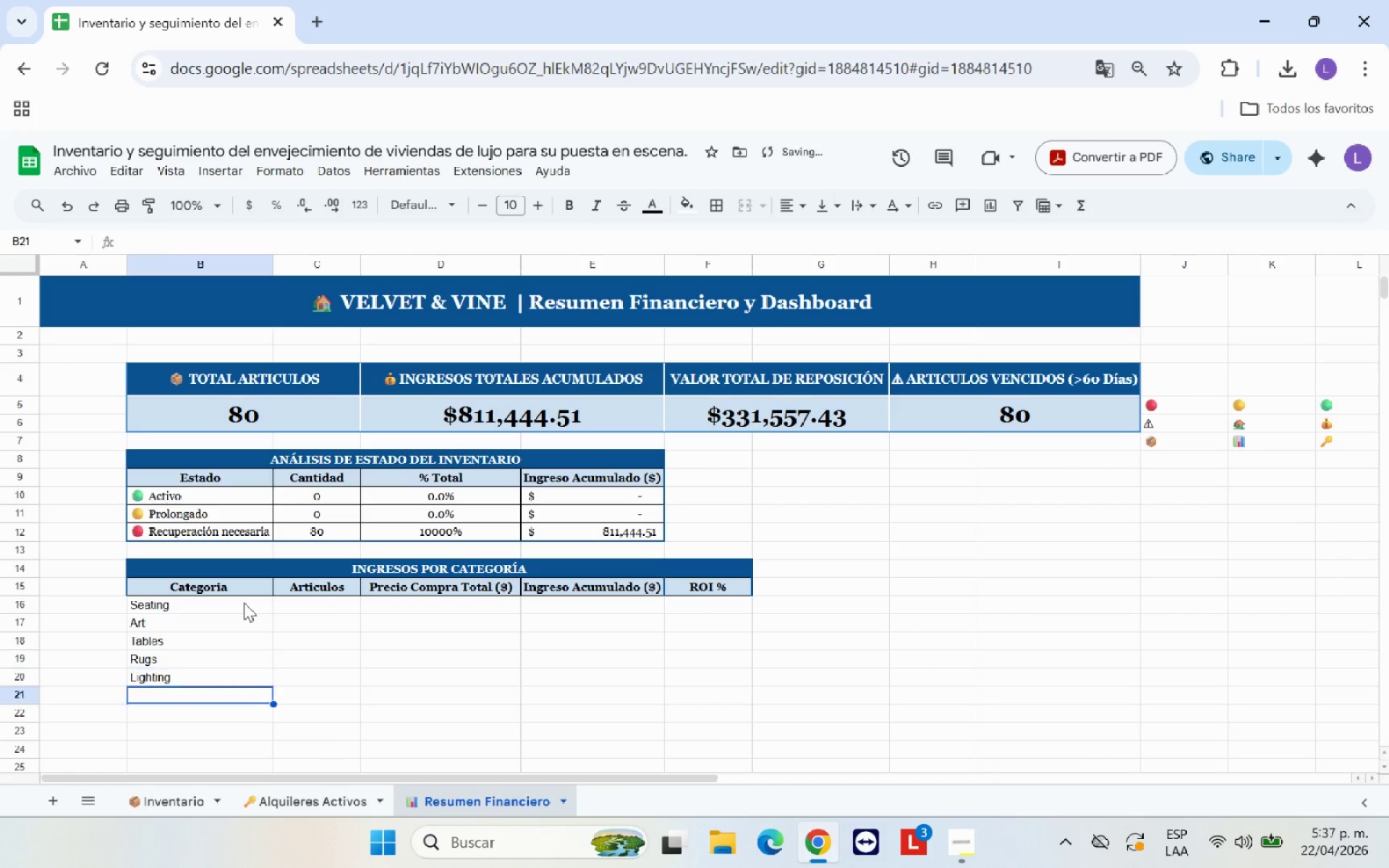 
key(Enter)
 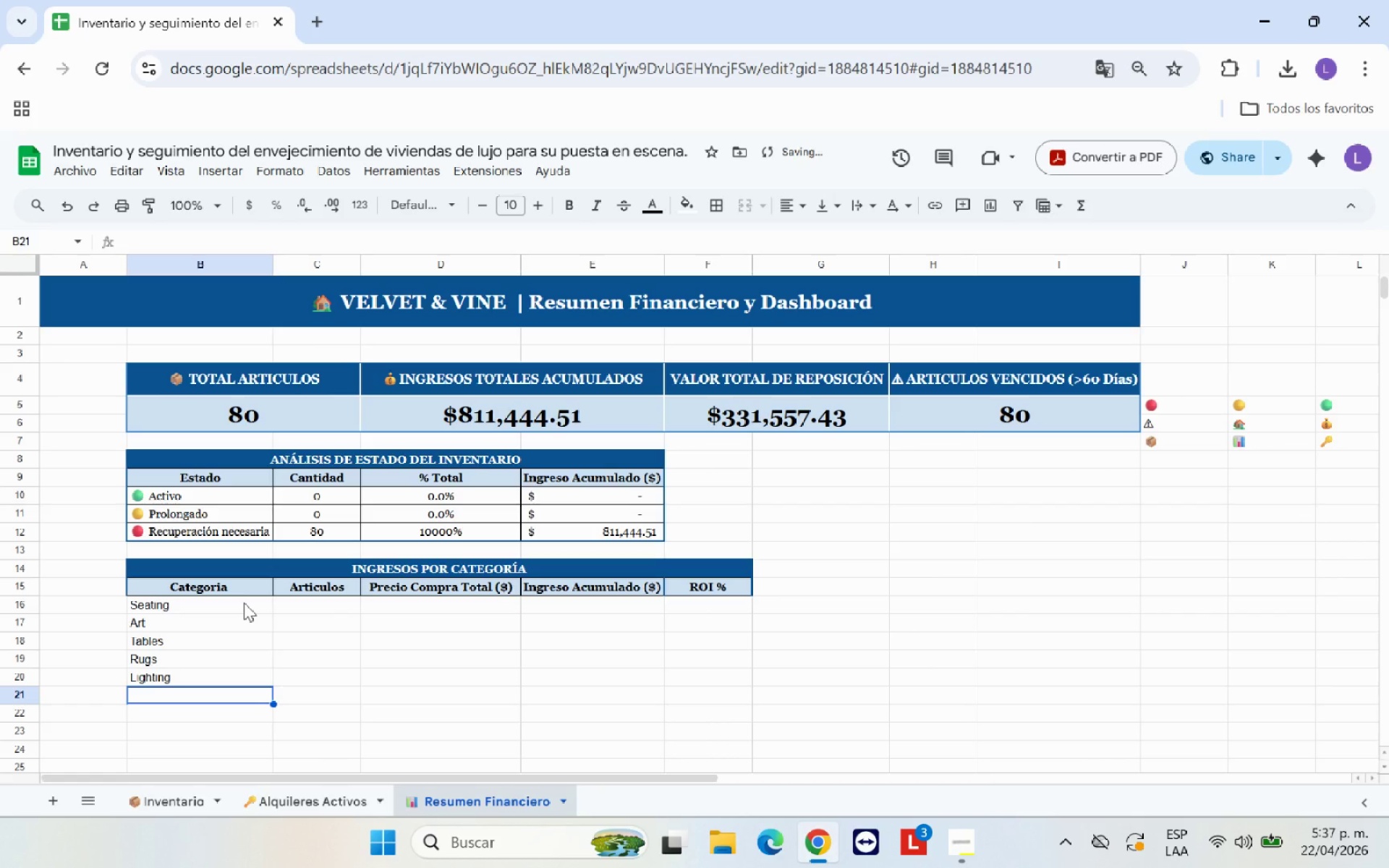 
type(Decor)
 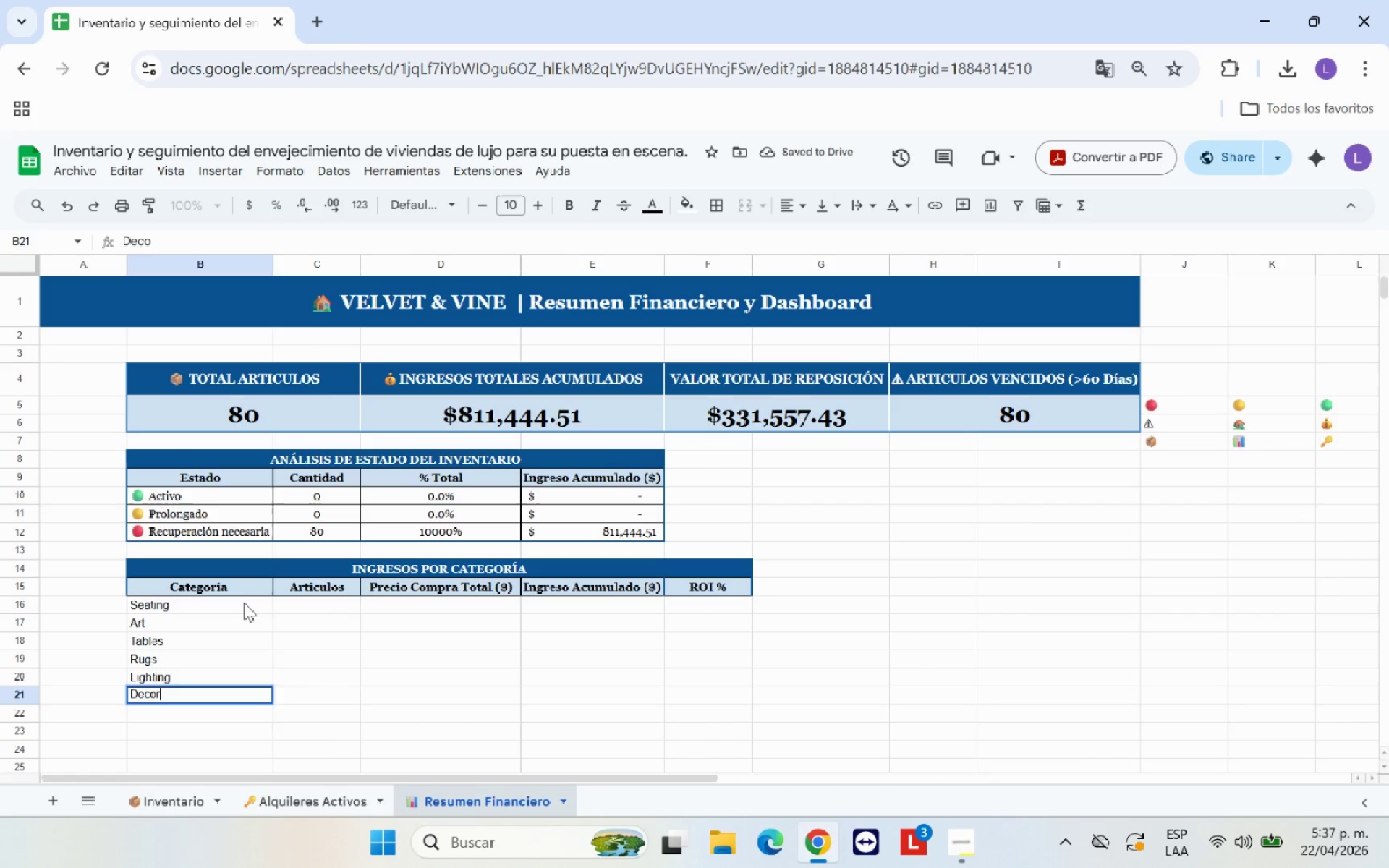 
key(Enter)
 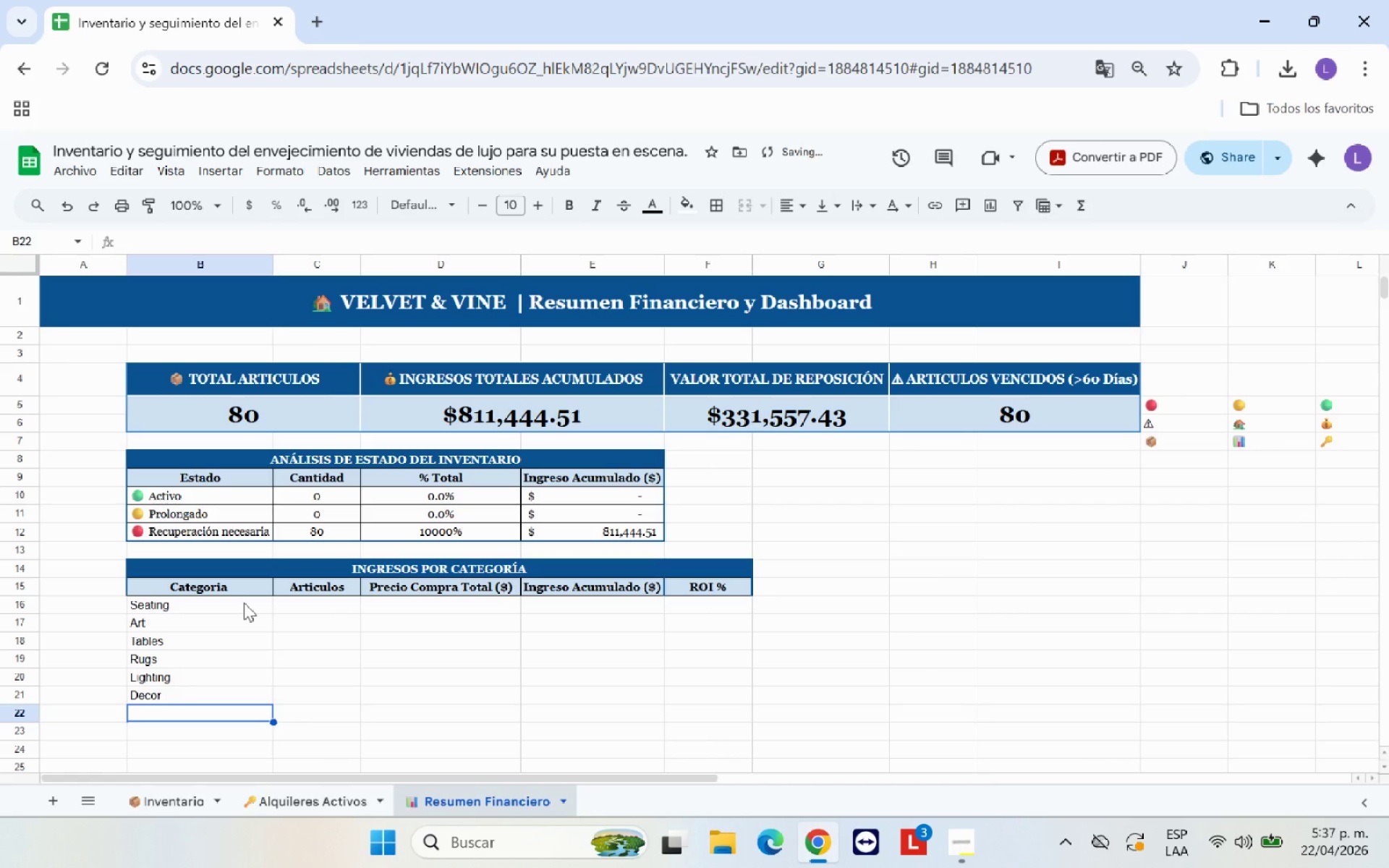 
type(Bedding)
 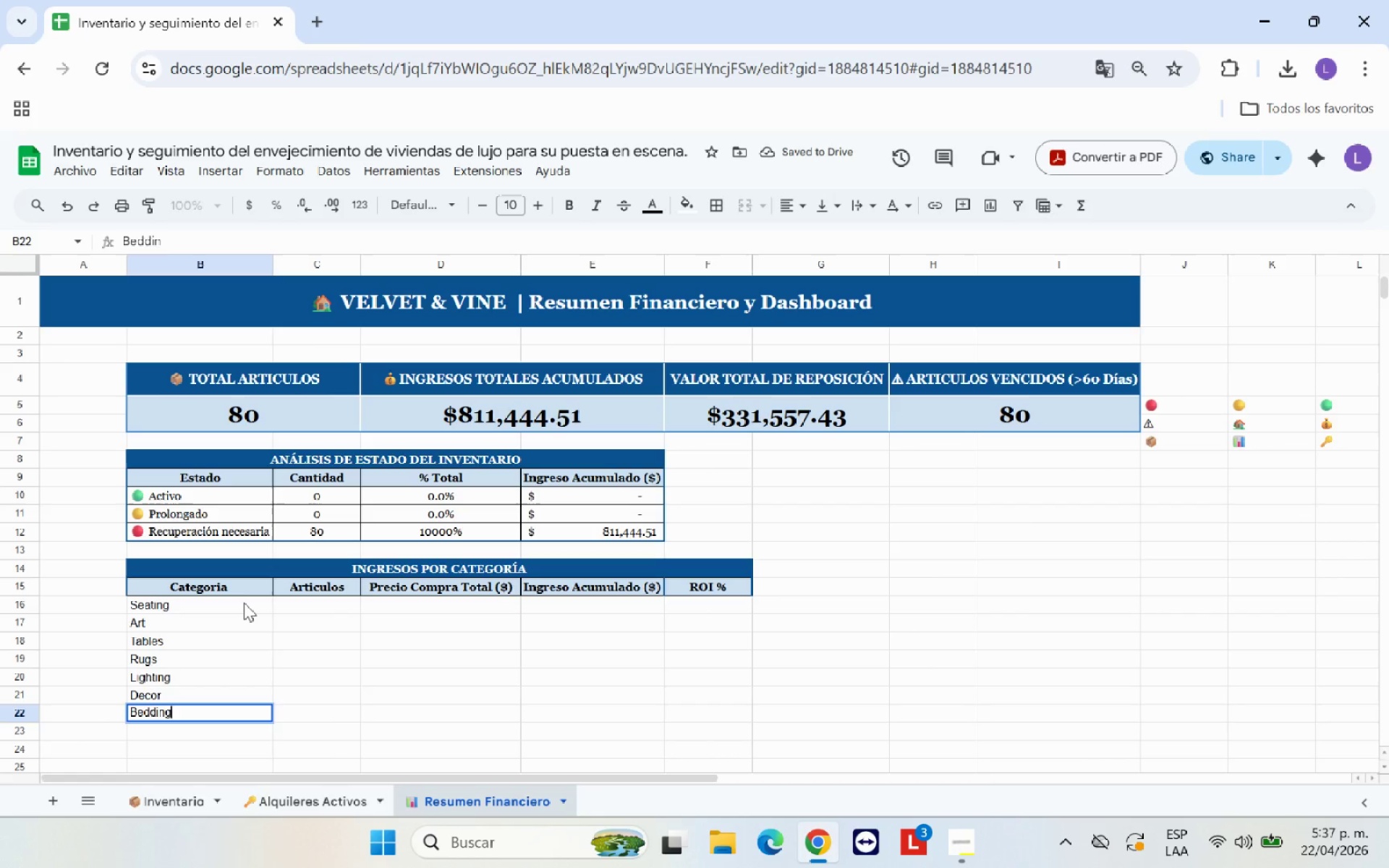 
key(Enter)
 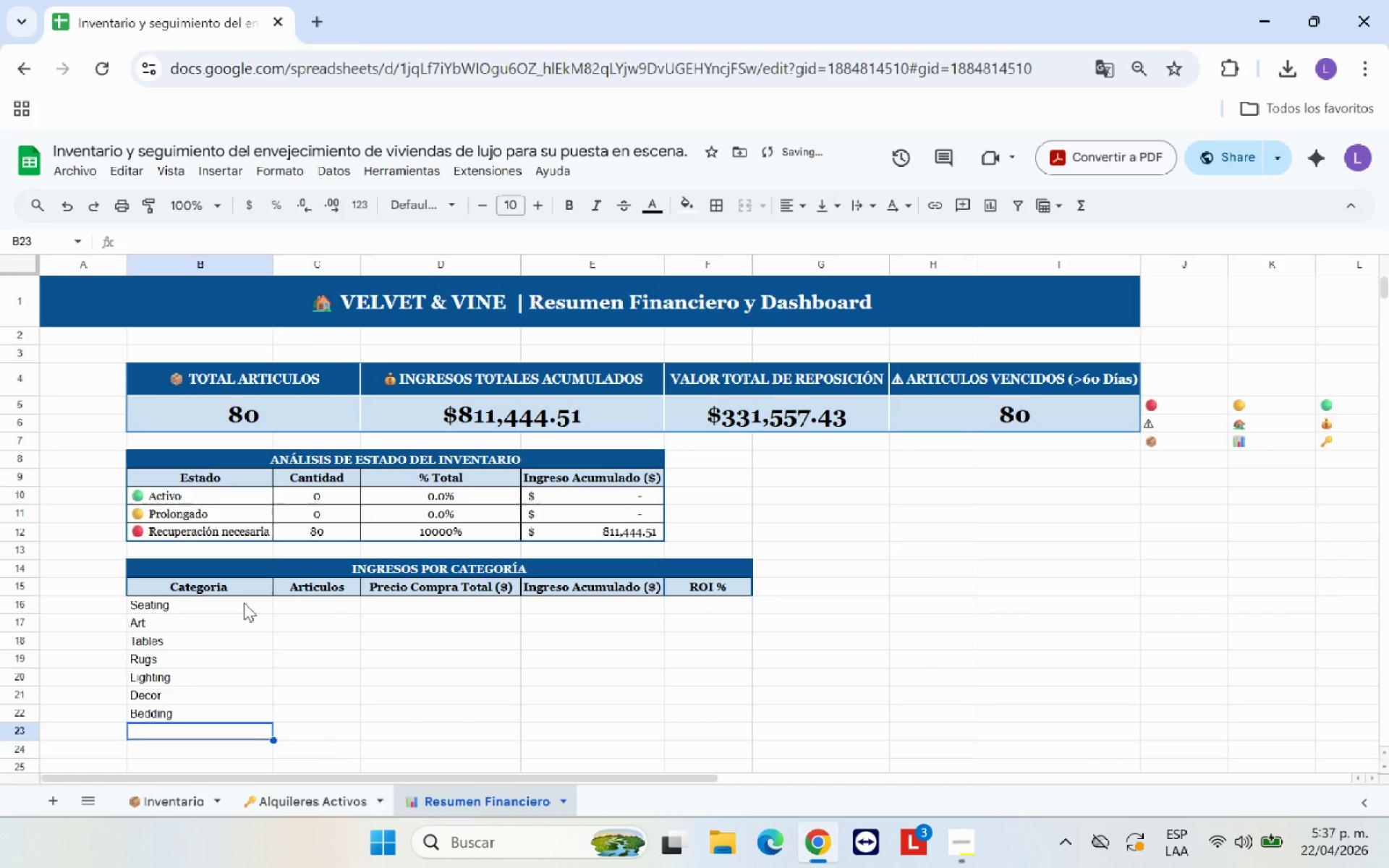 
type(Textiles)
 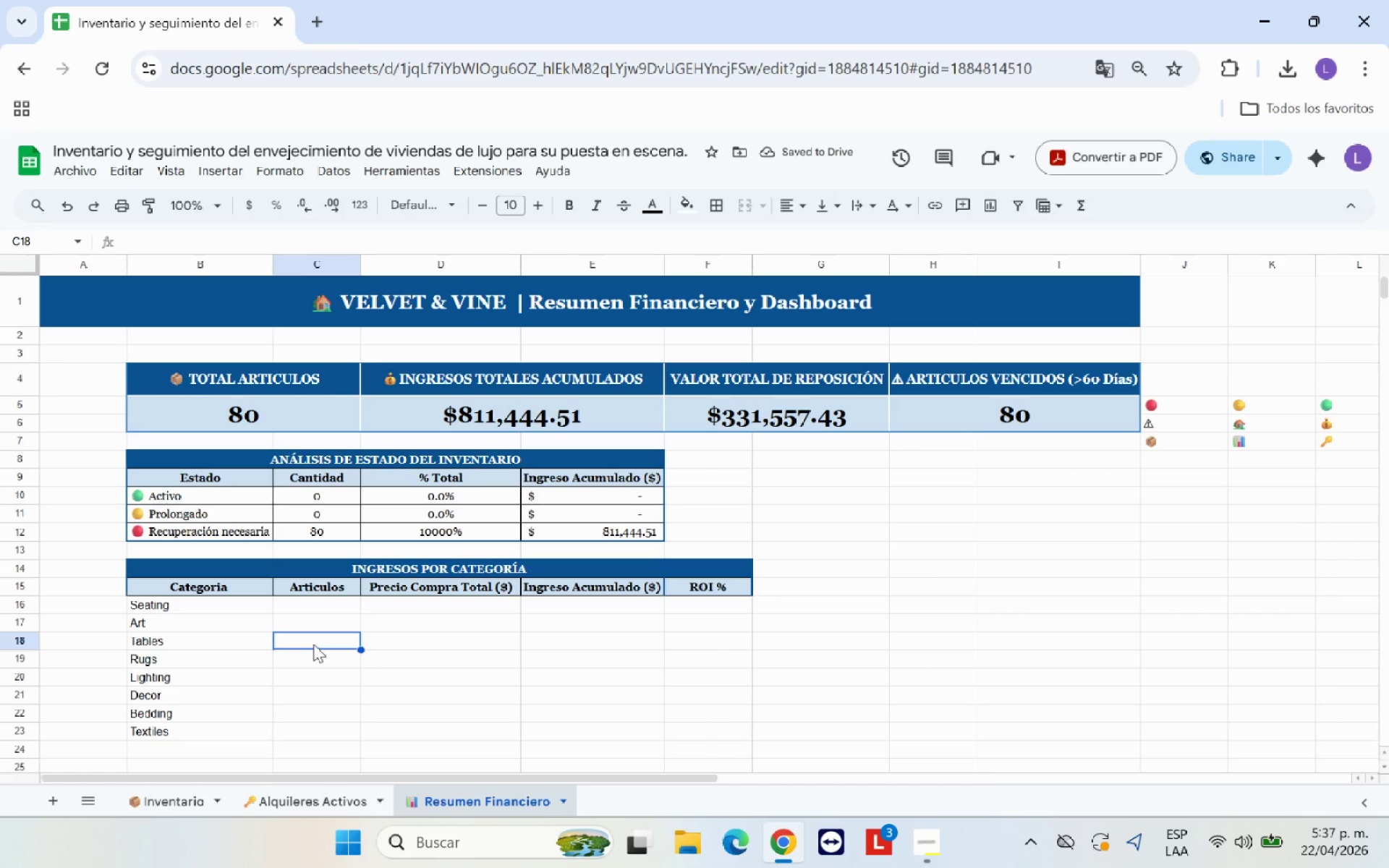 
wait(7.52)
 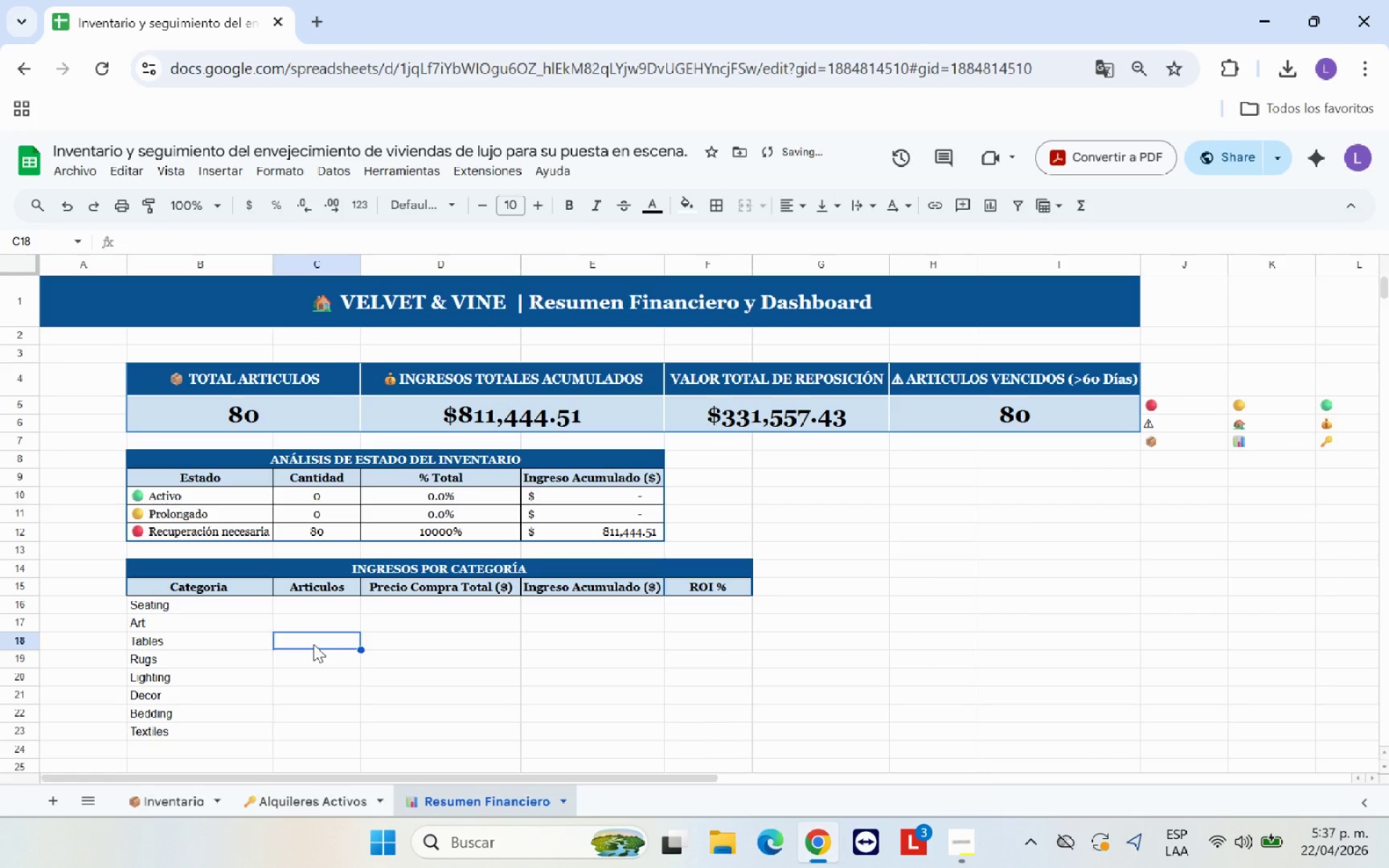 
left_click([348, 611])
 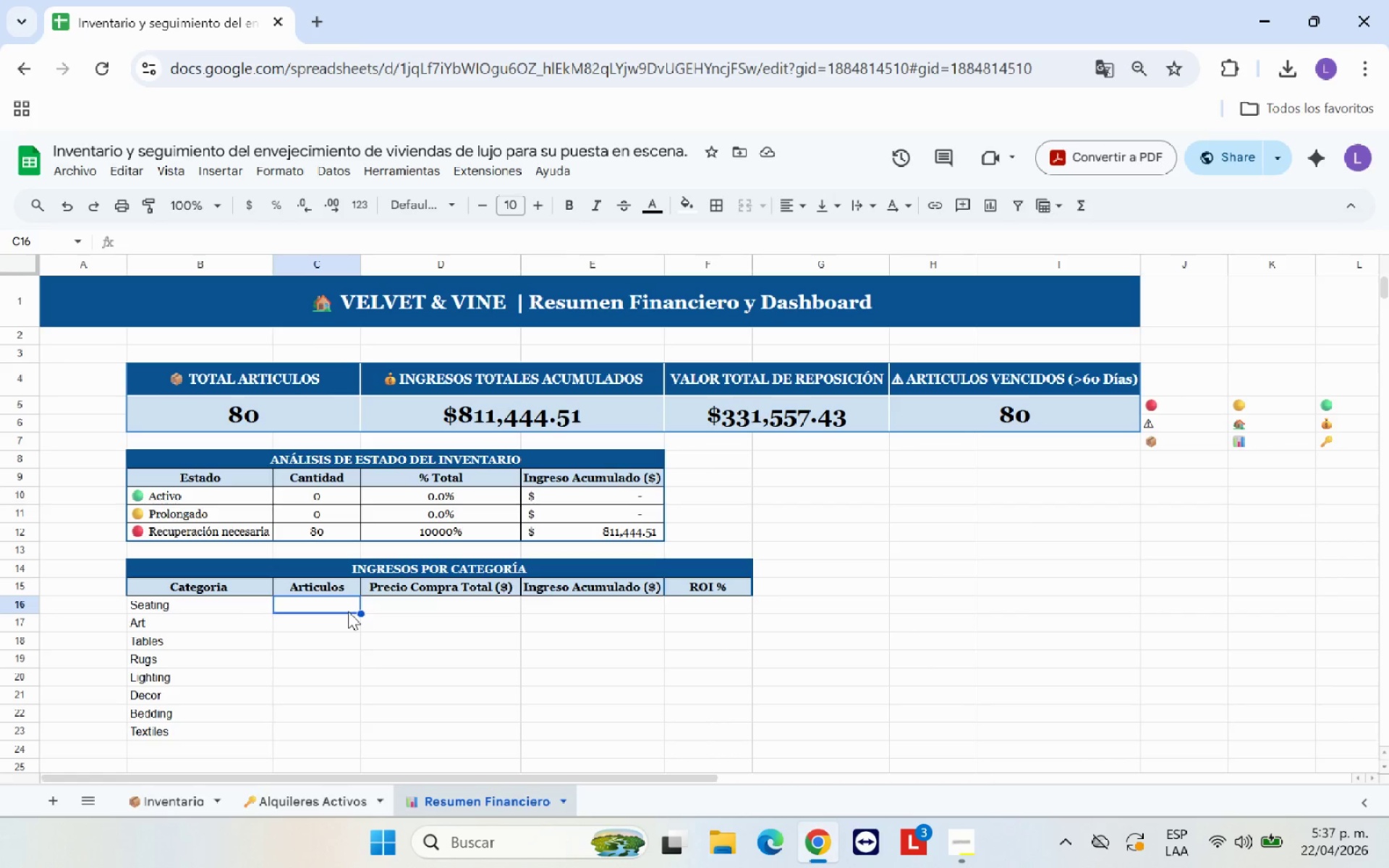 
type()CONTAR.SI*)
 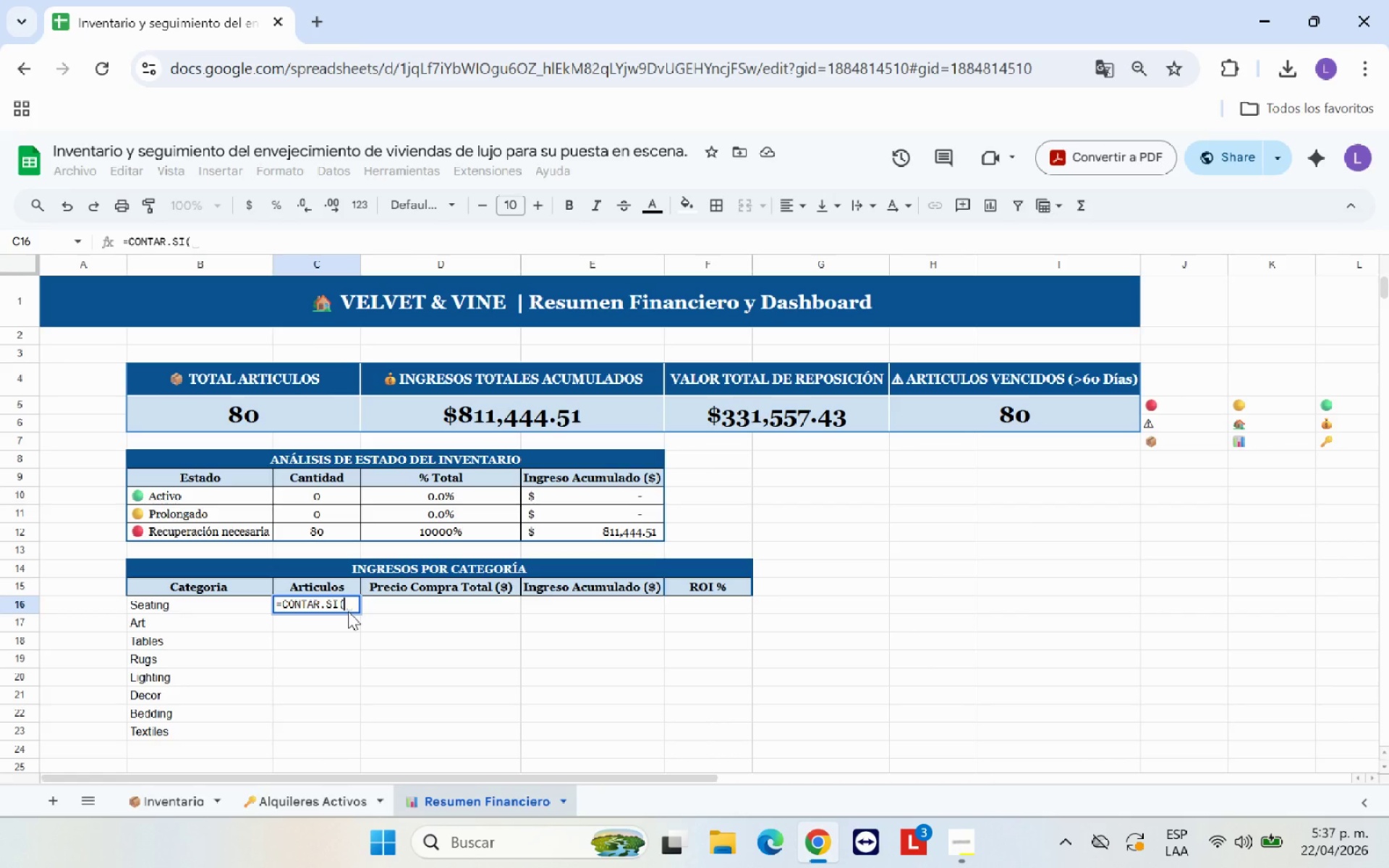 
left_click([159, 803])
 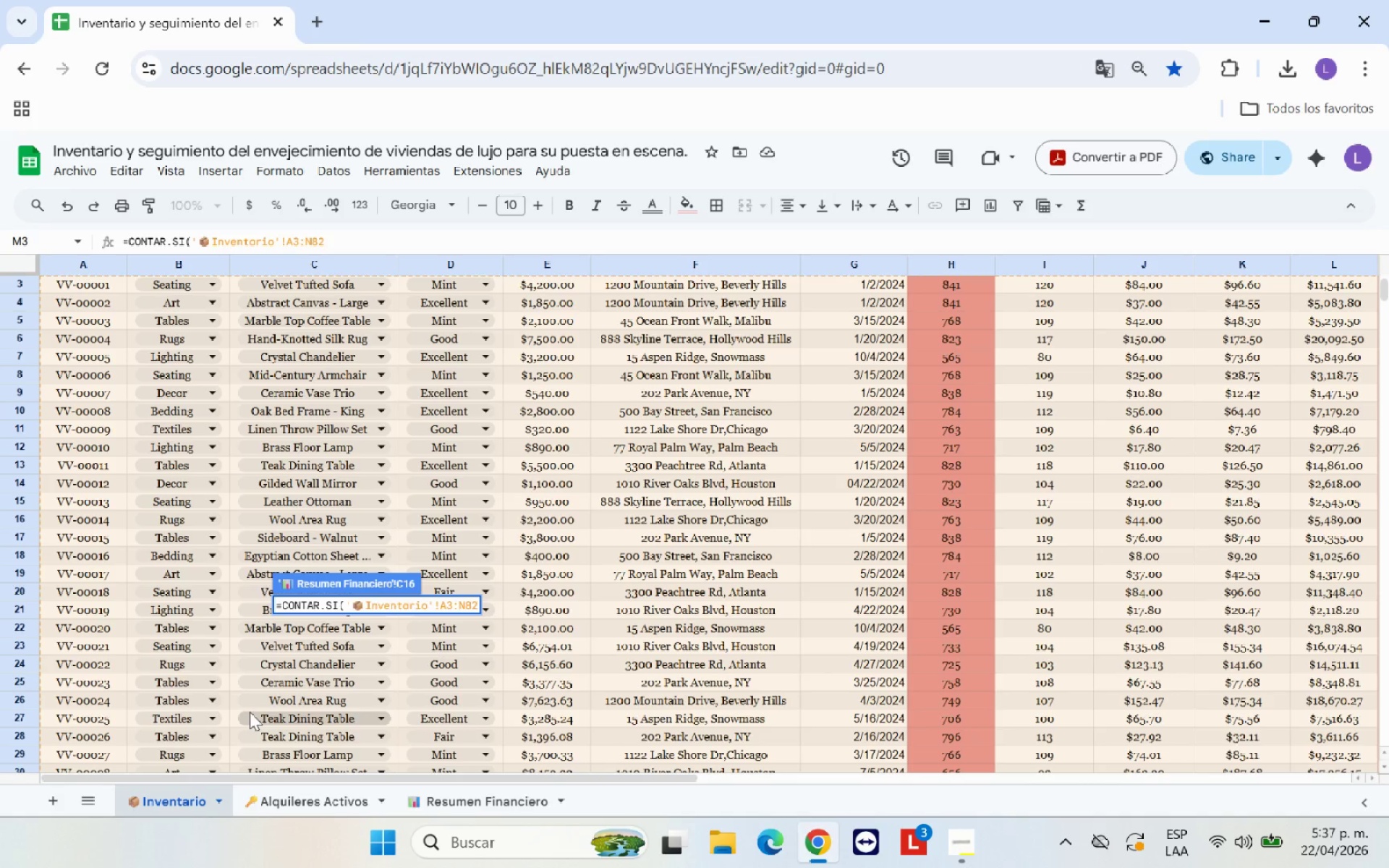 
hold_key(key=Backspace, duration=0.78)
 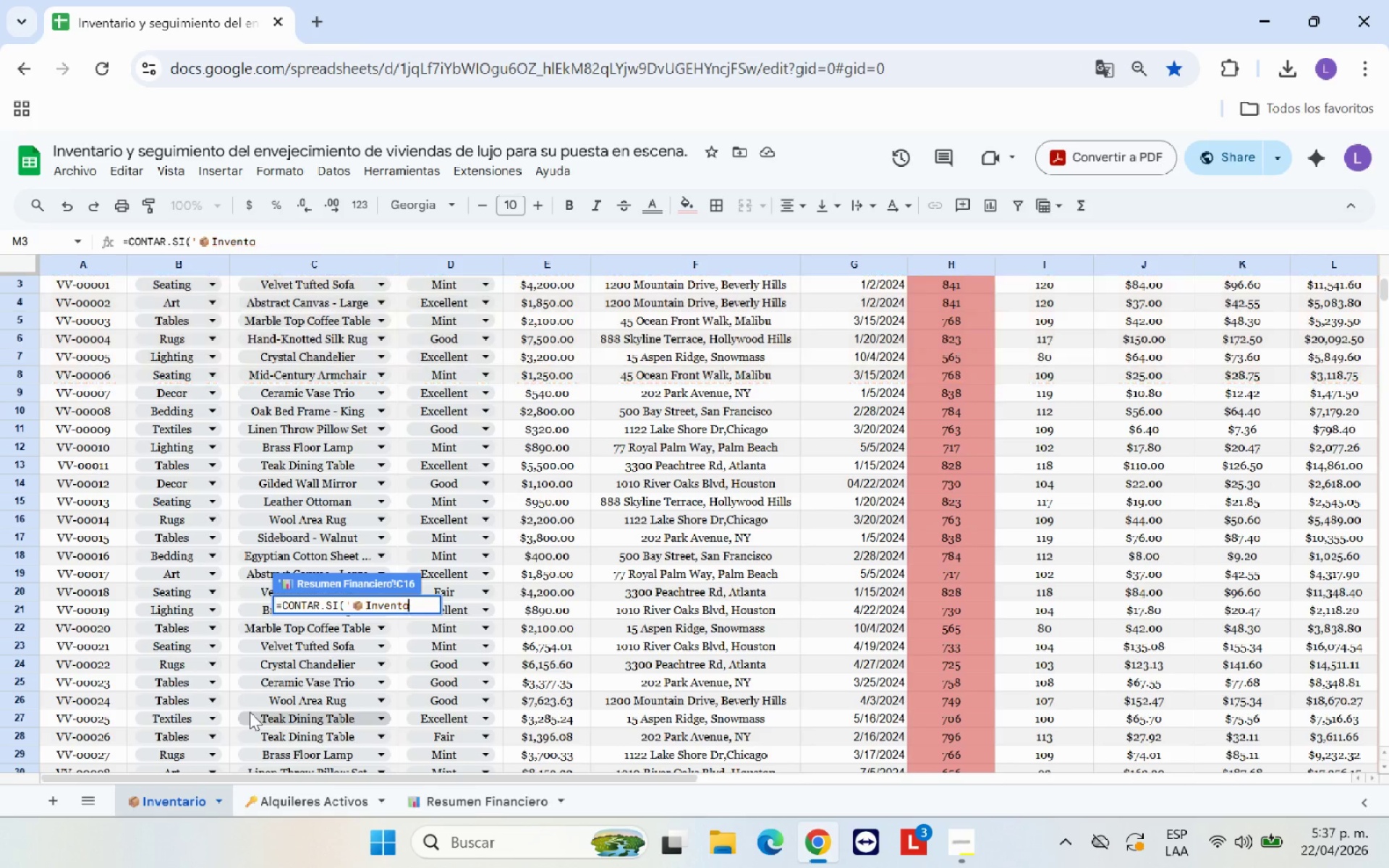 
key(Backspace)
 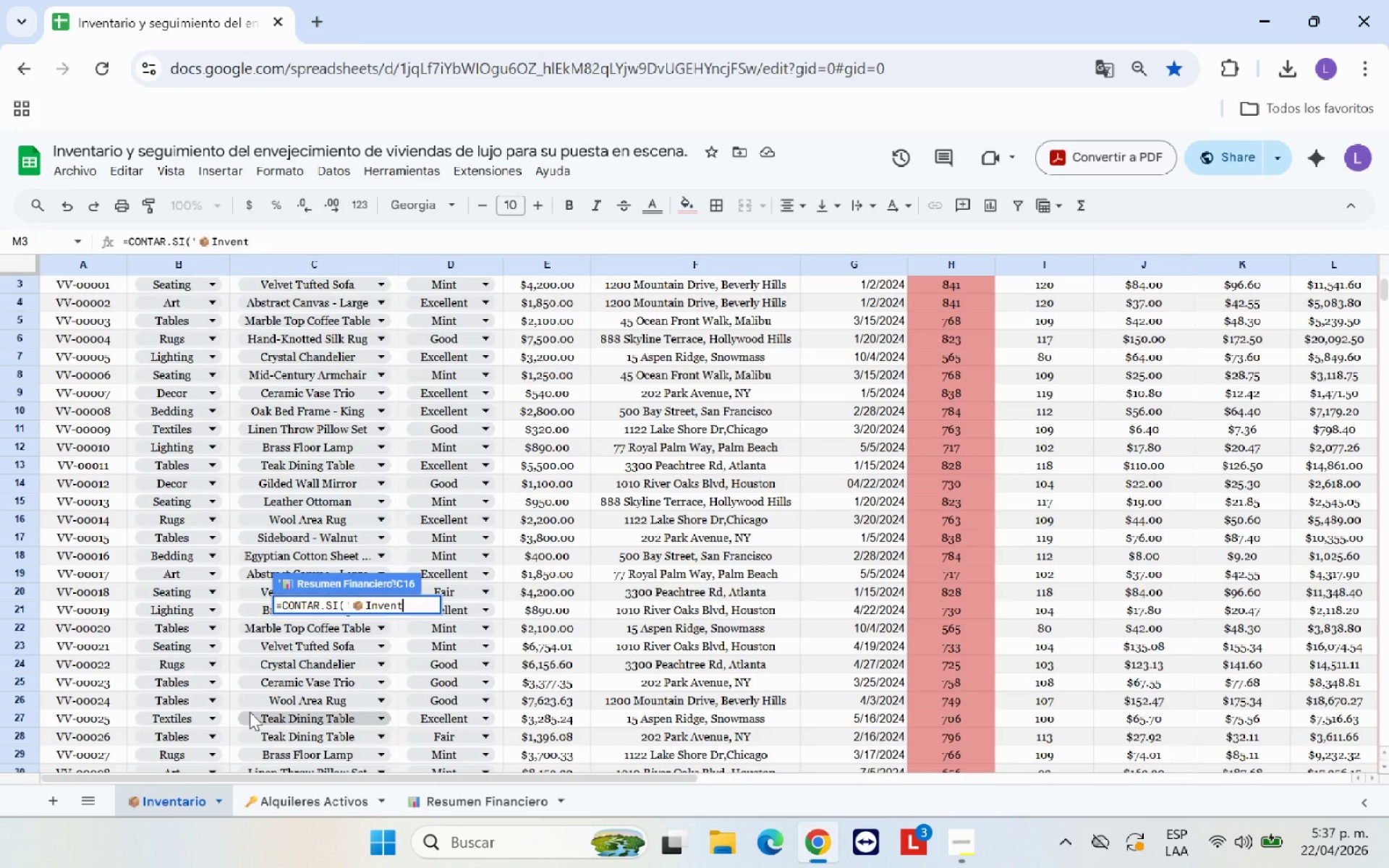 
key(Backspace)
 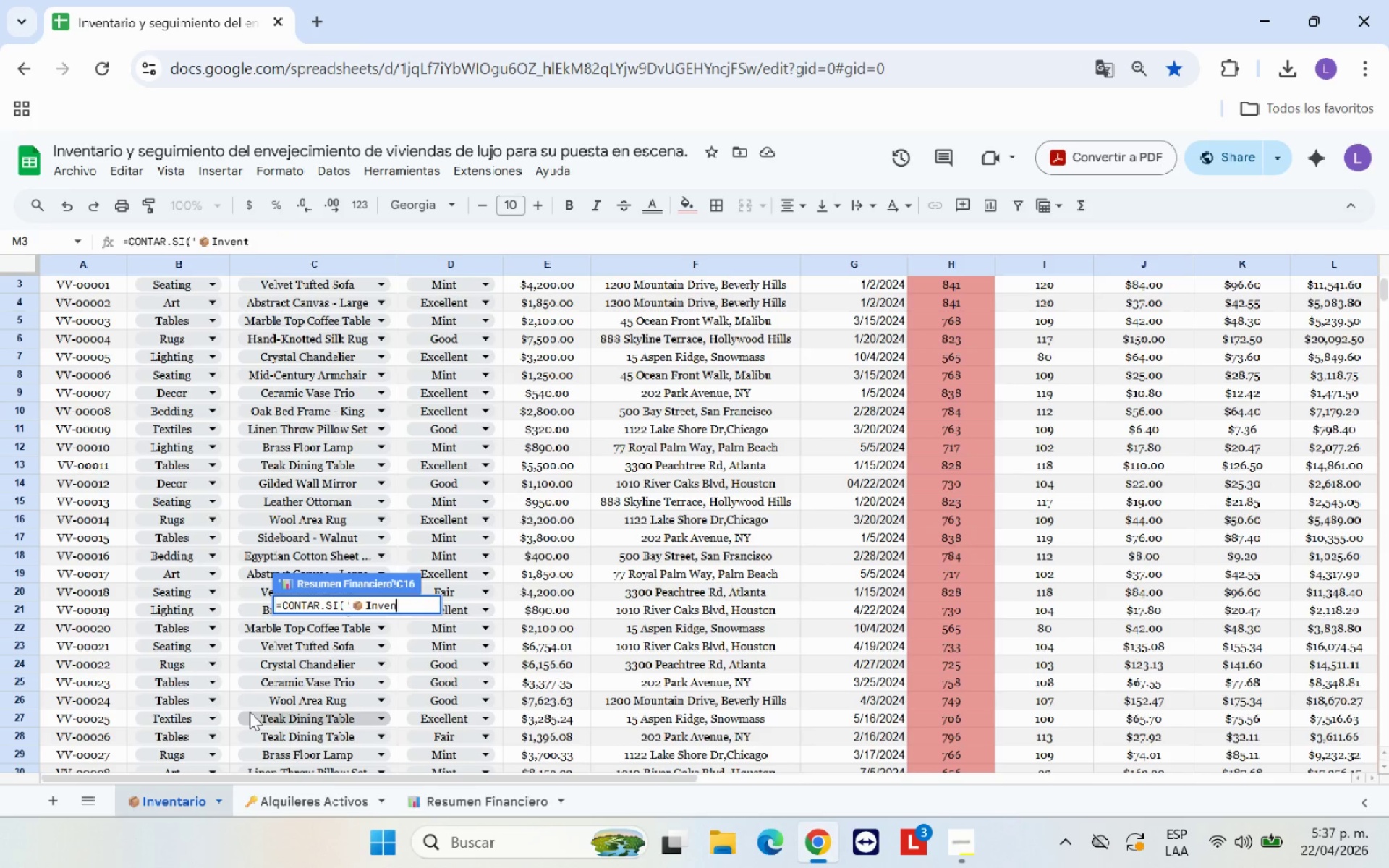 
key(Backspace)
 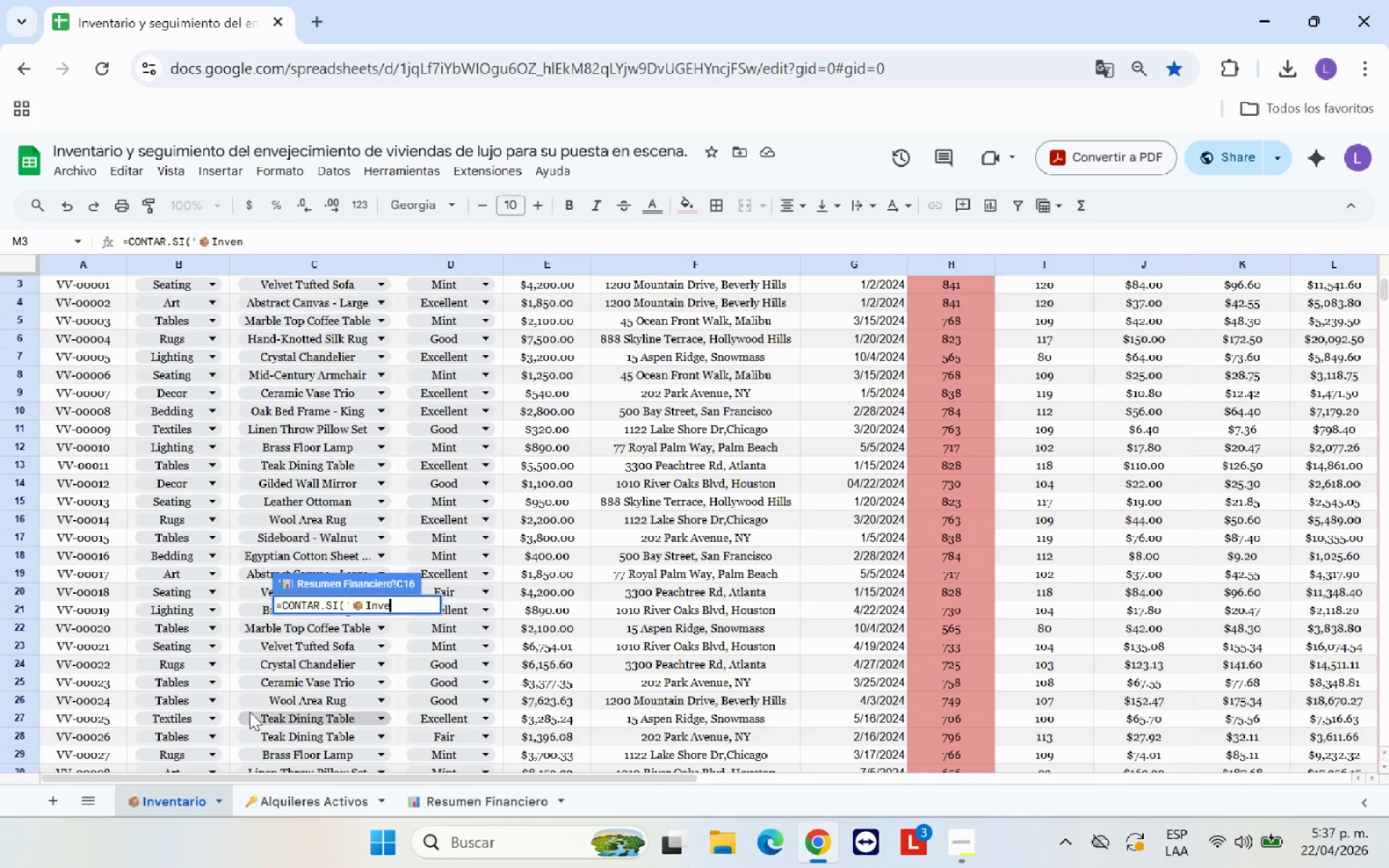 
key(Backspace)
 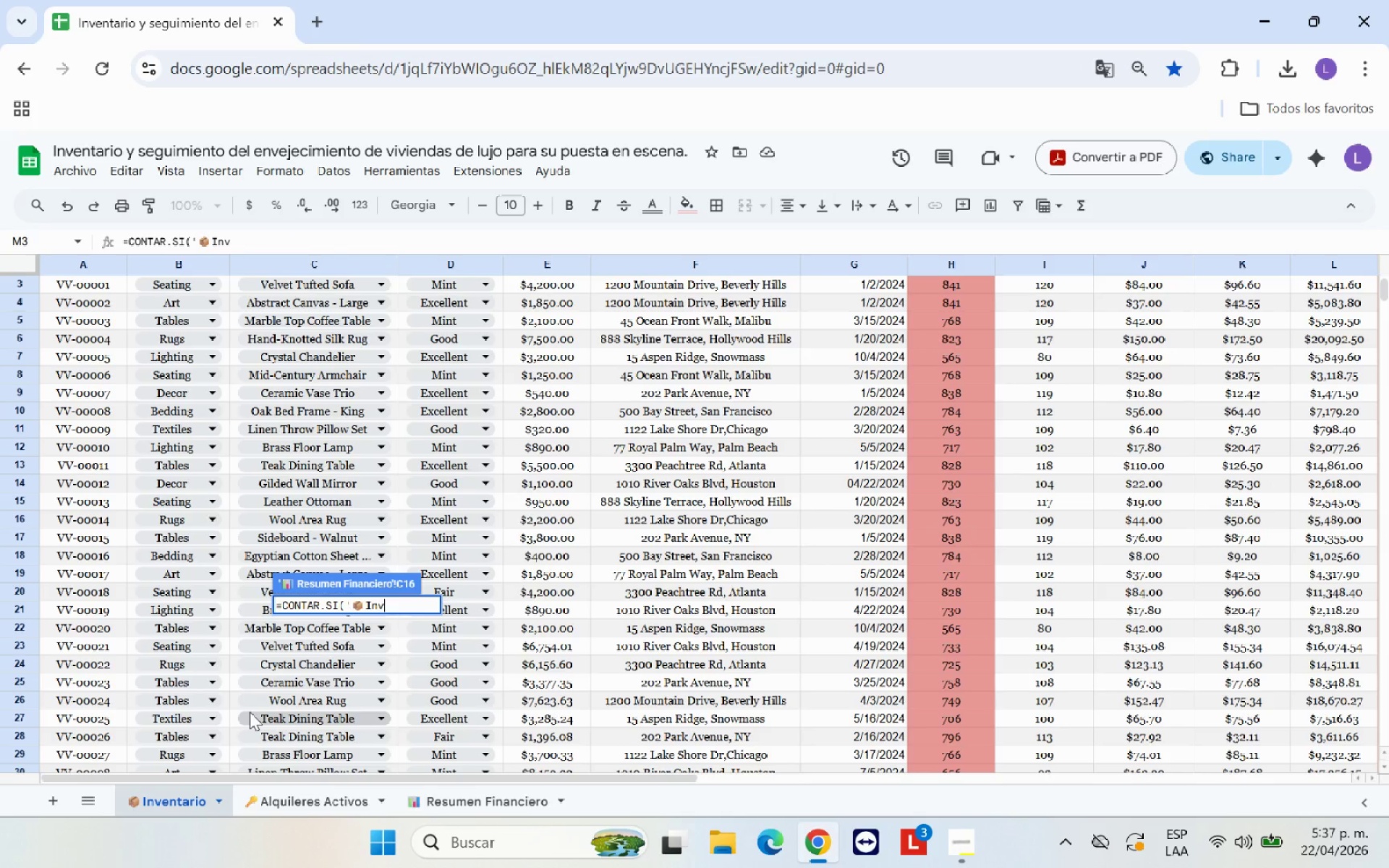 
key(Backspace)
 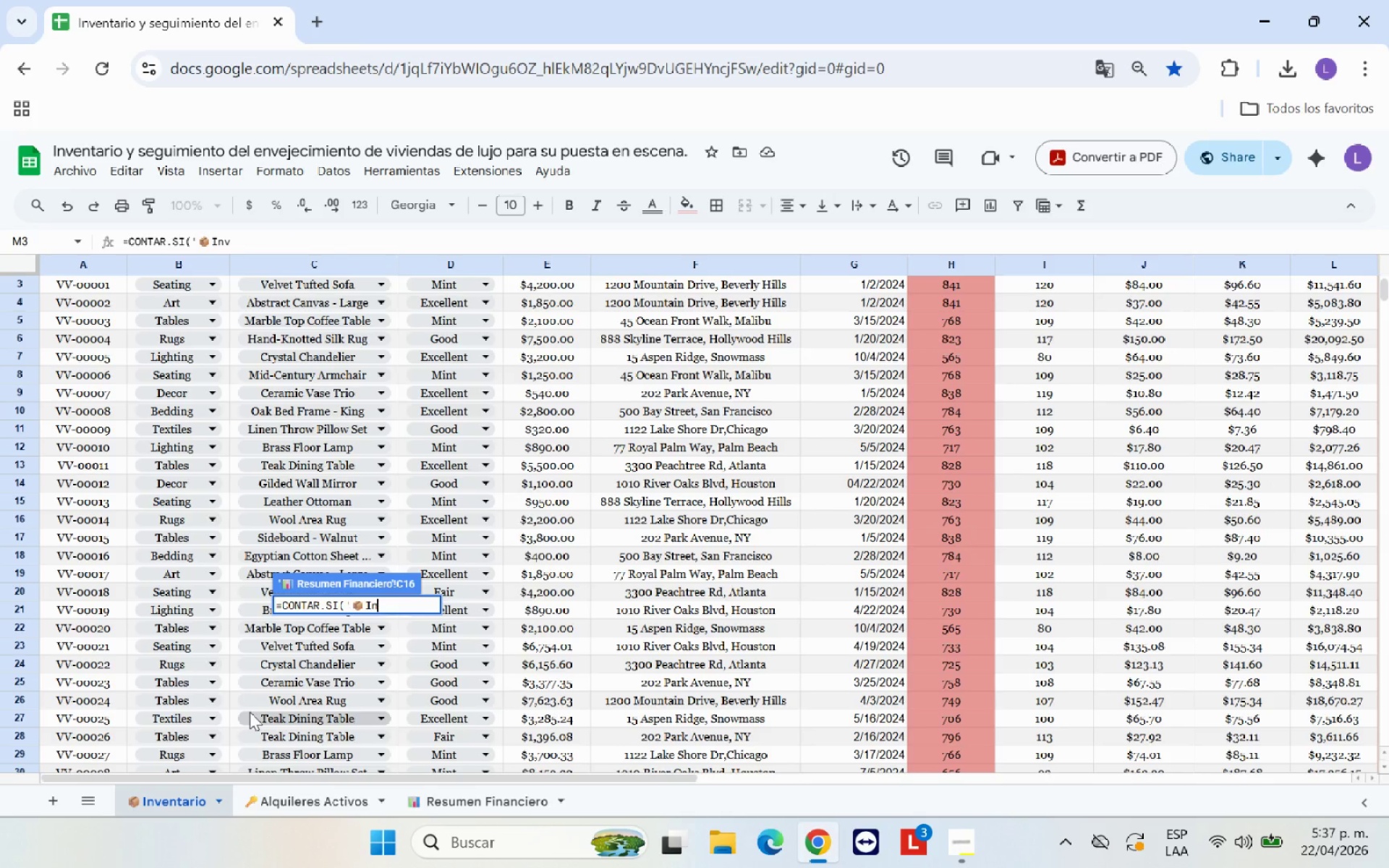 
key(Backspace)
 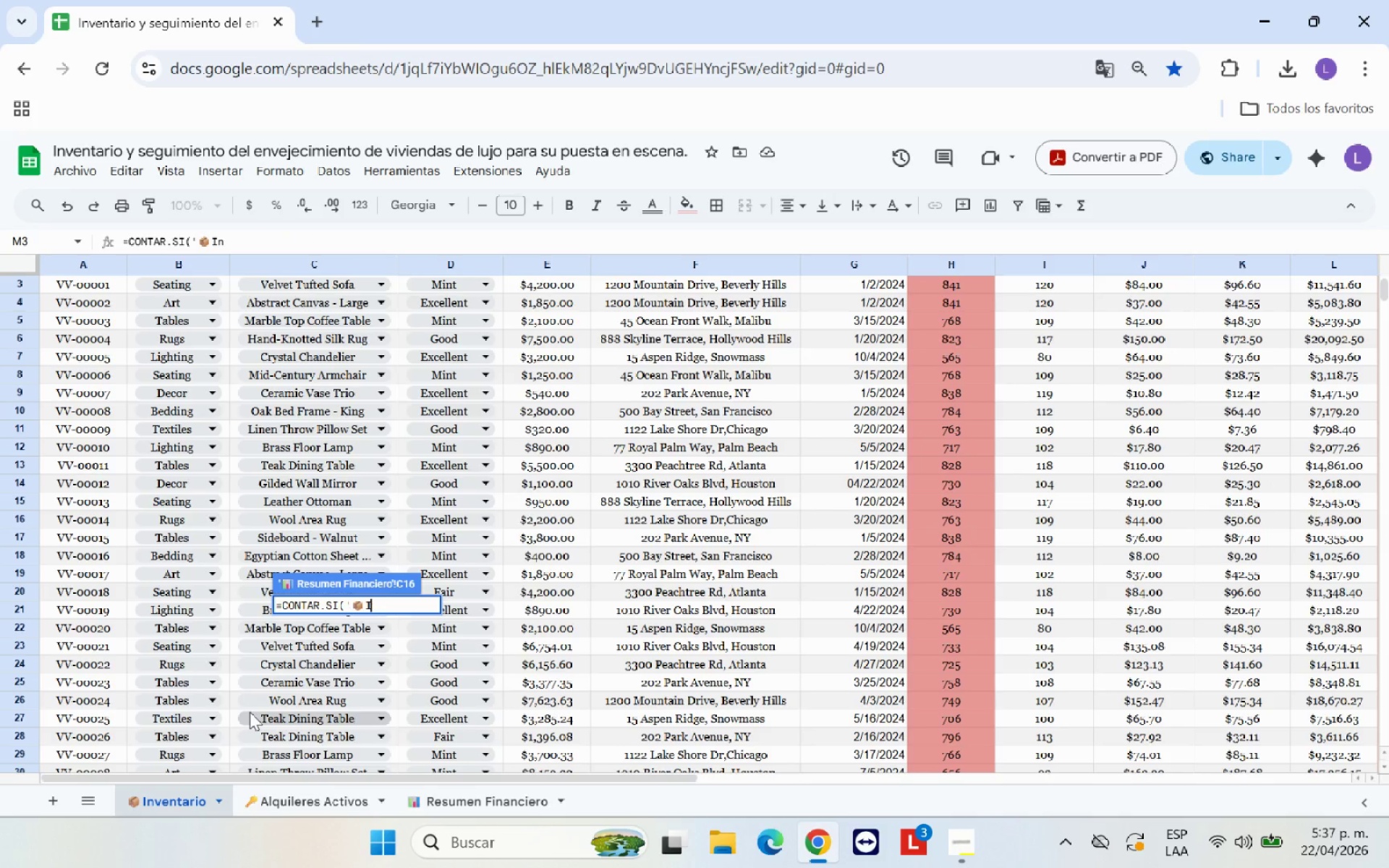 
key(Backspace)
 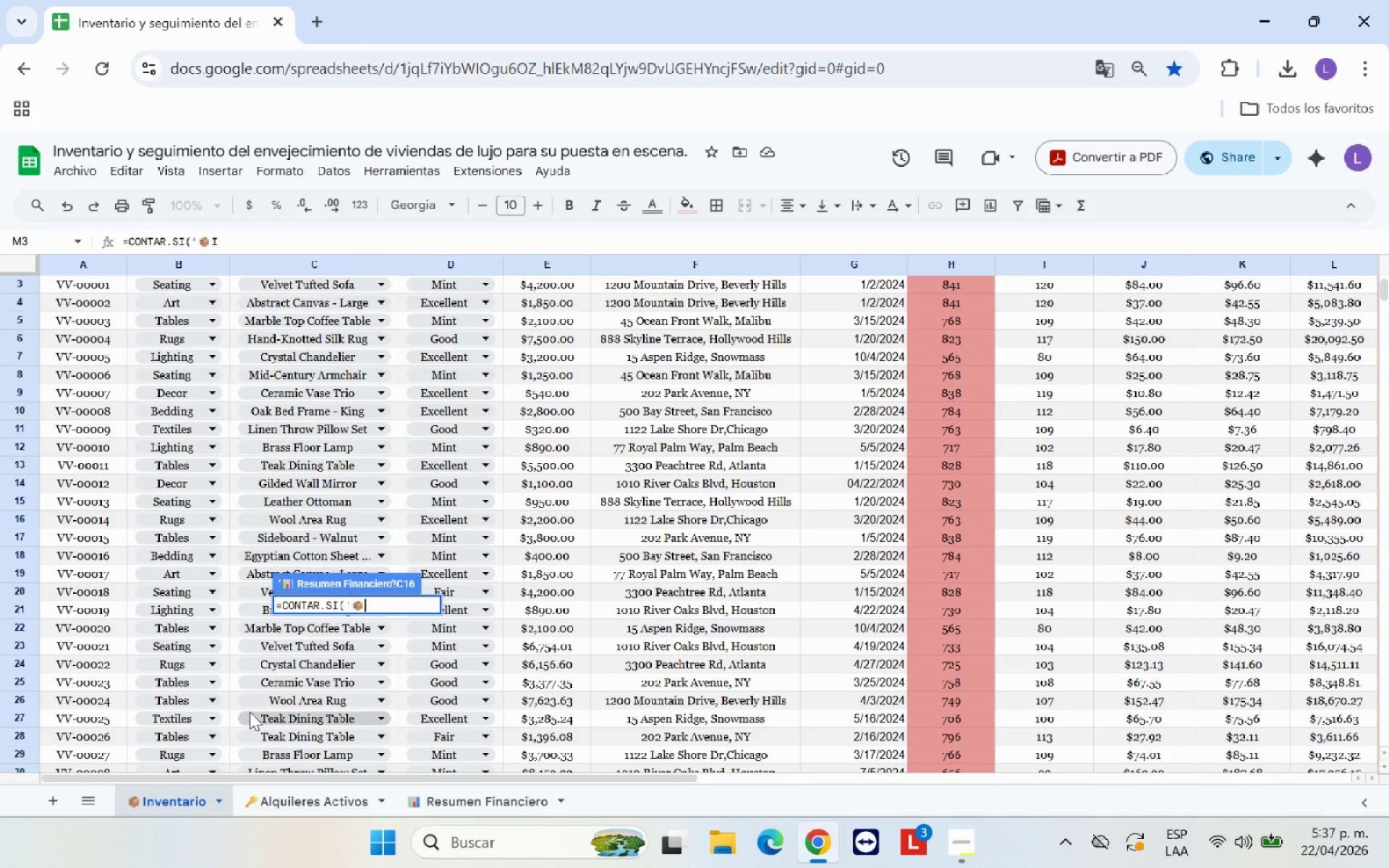 
key(Backspace)
 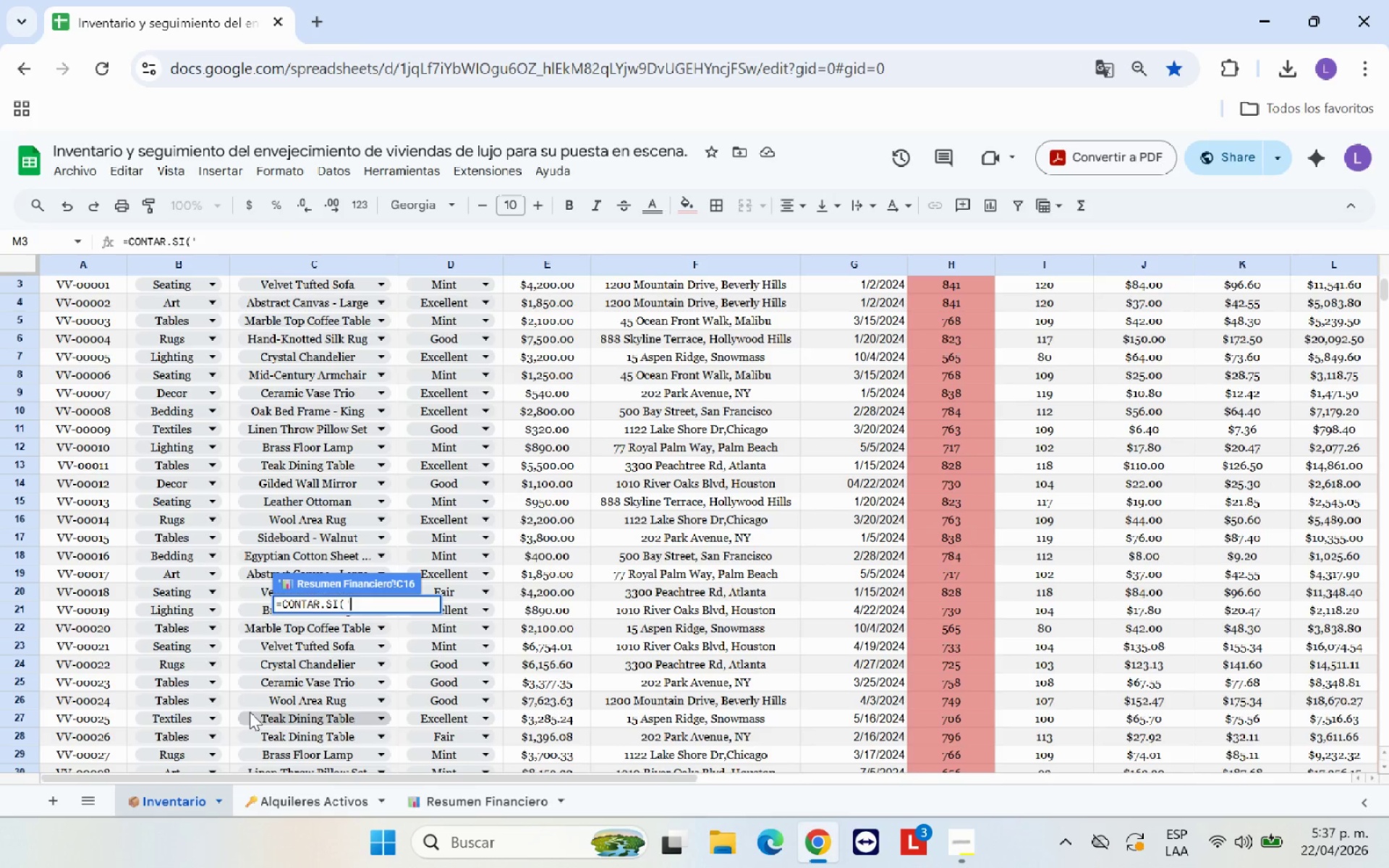 
key(Backspace)
 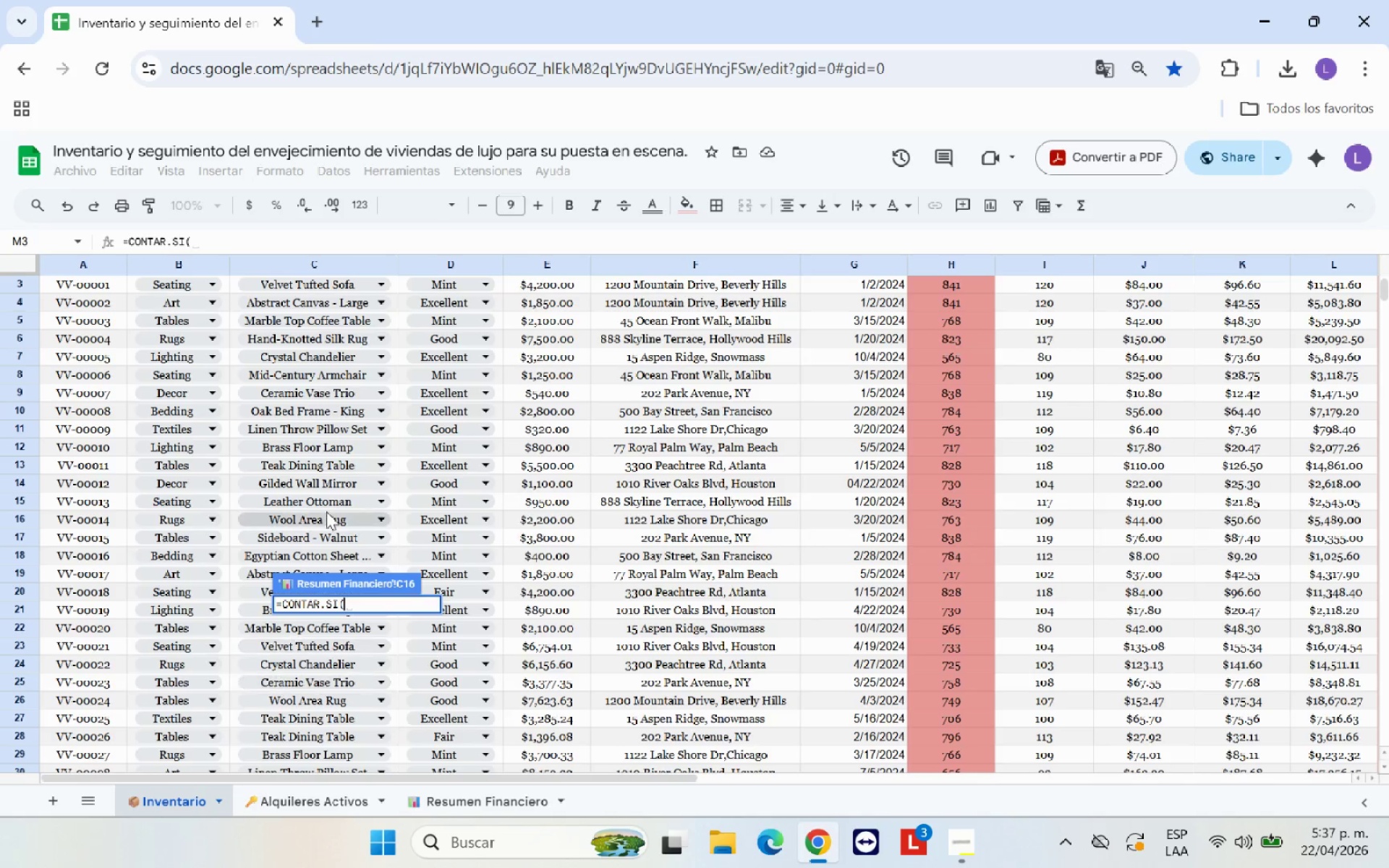 
scroll: coordinate [334, 482], scroll_direction: up, amount: 9.0
 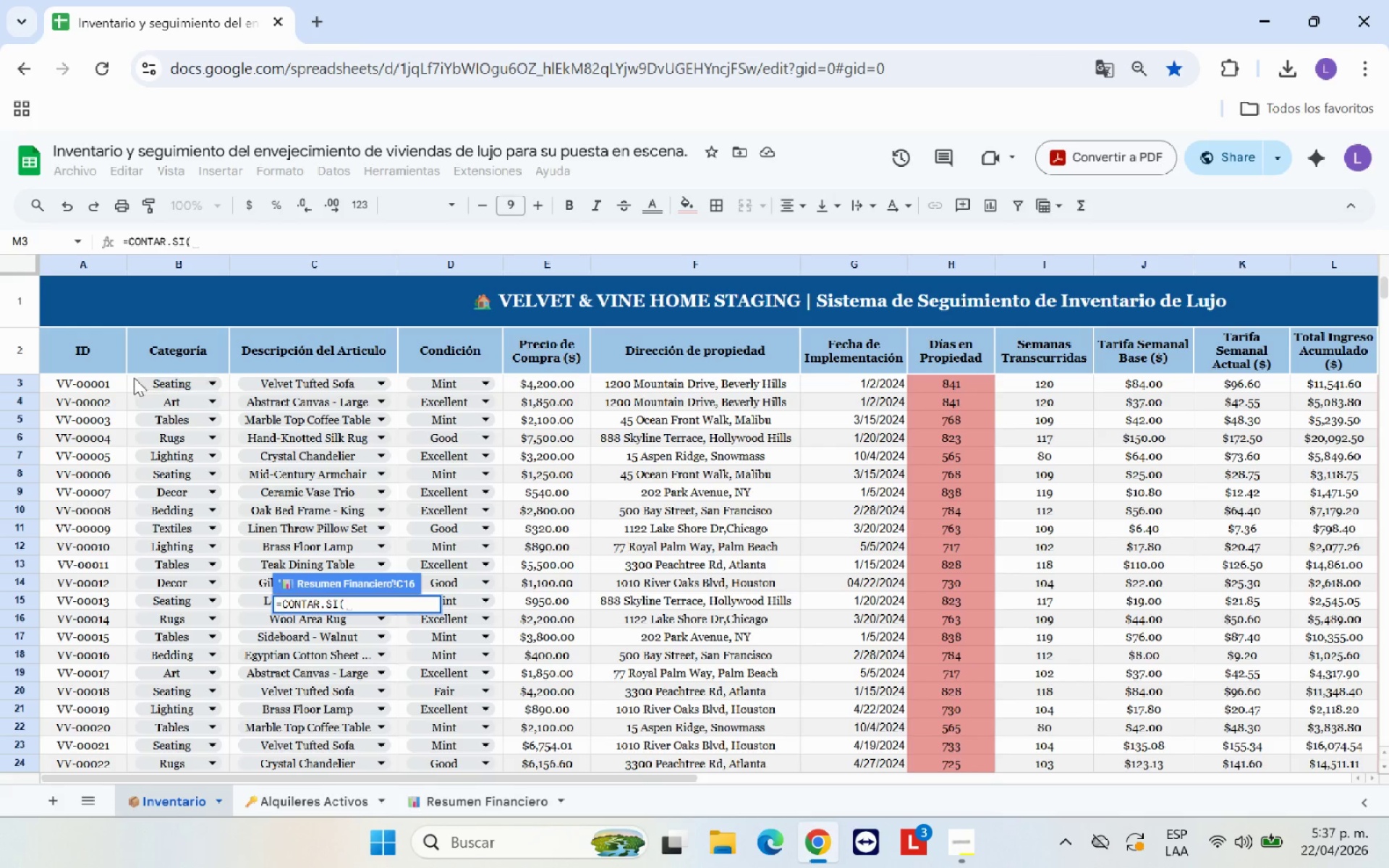 
left_click_drag(start_coordinate=[132, 378], to_coordinate=[169, 559])
 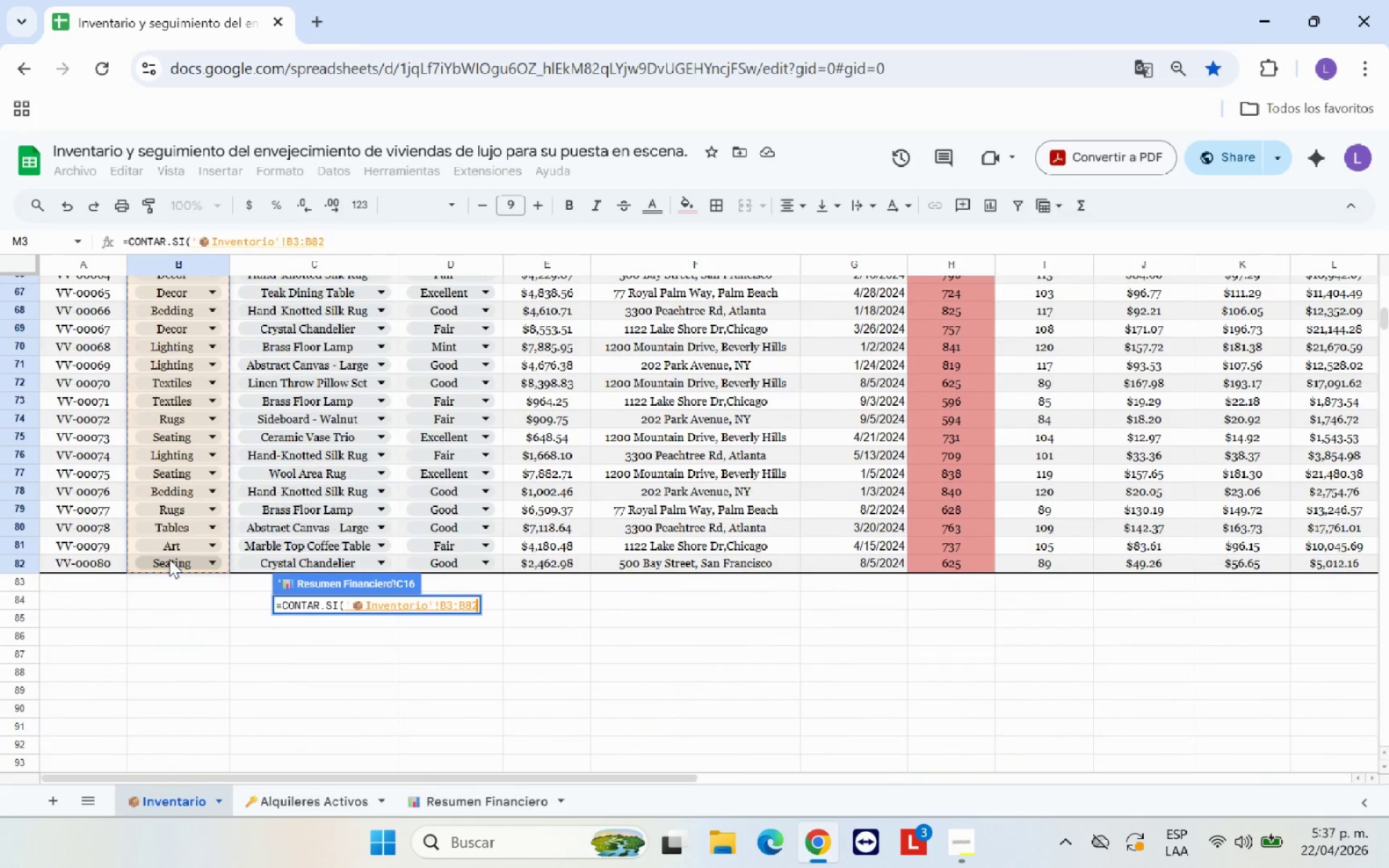 
key(Comma)
 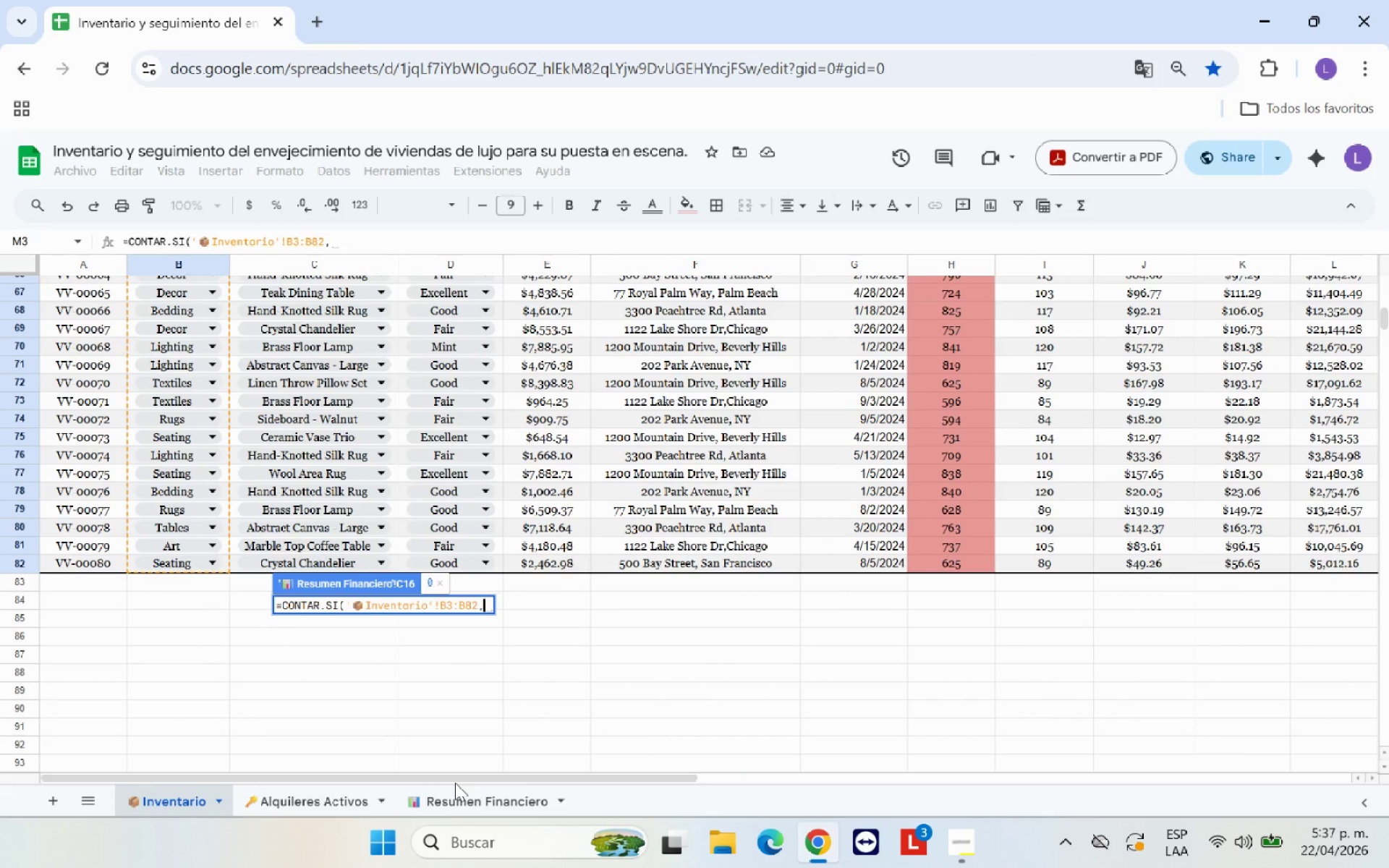 
left_click([506, 802])
 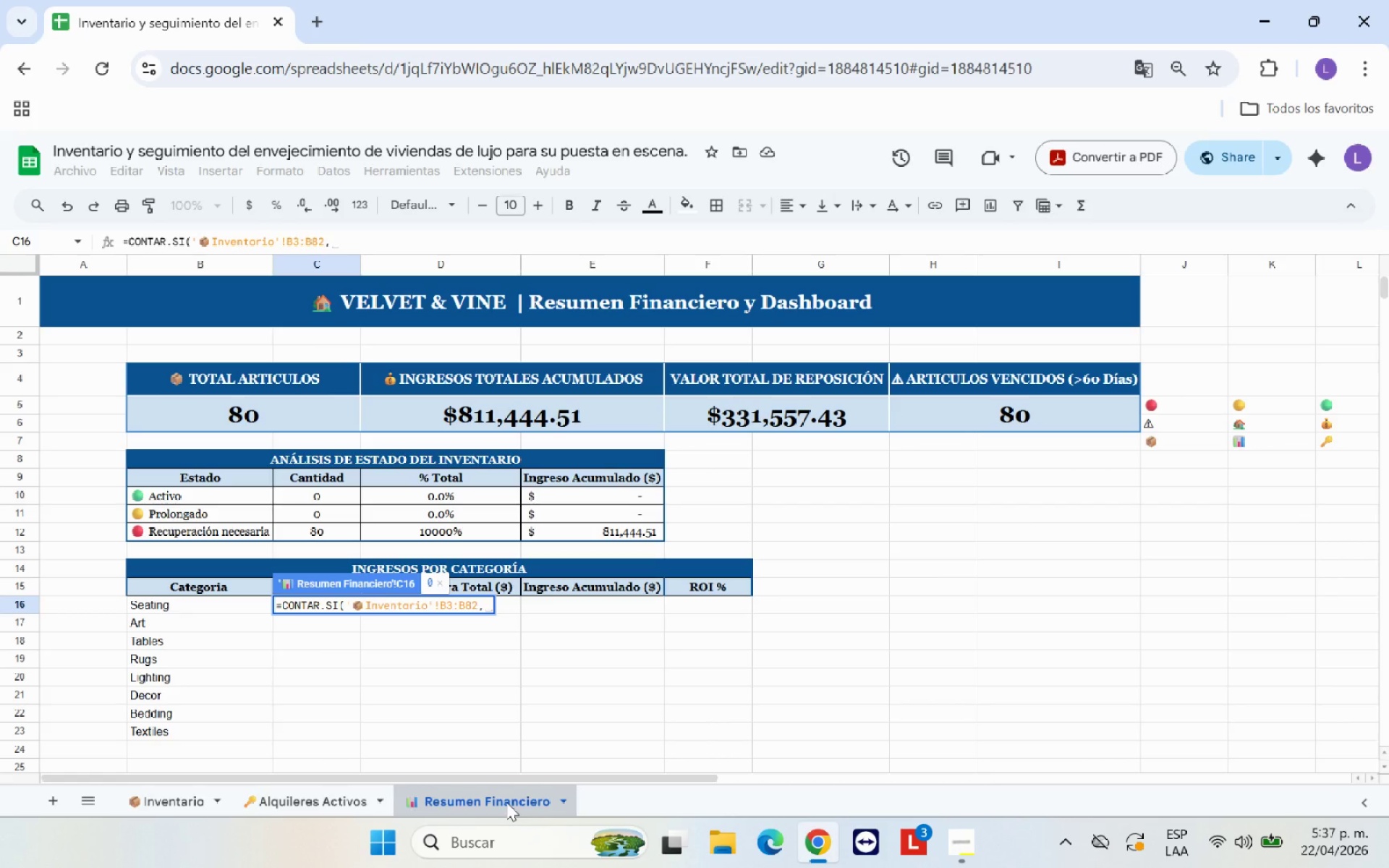 
wait(9.09)
 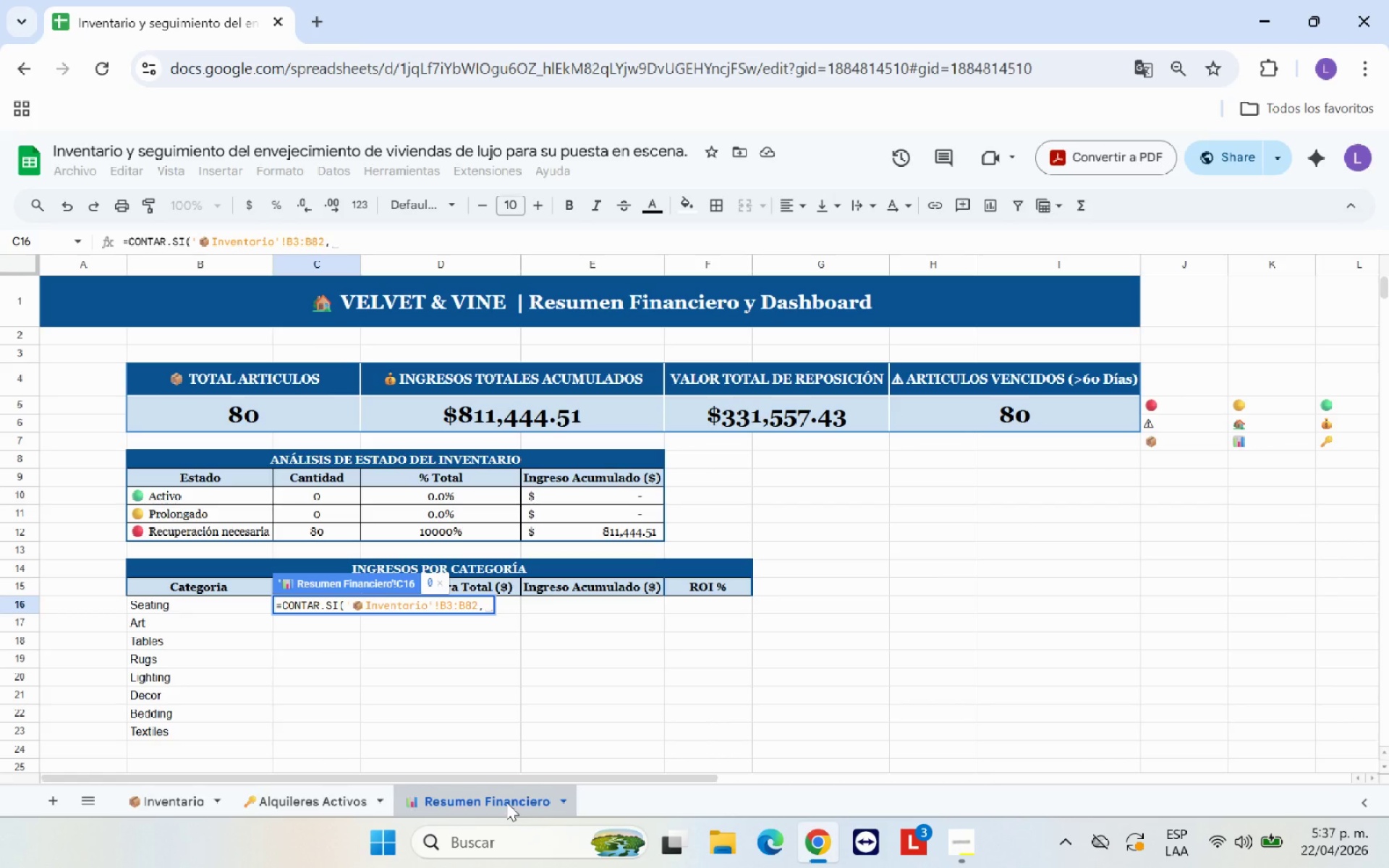 
left_click([192, 604])
 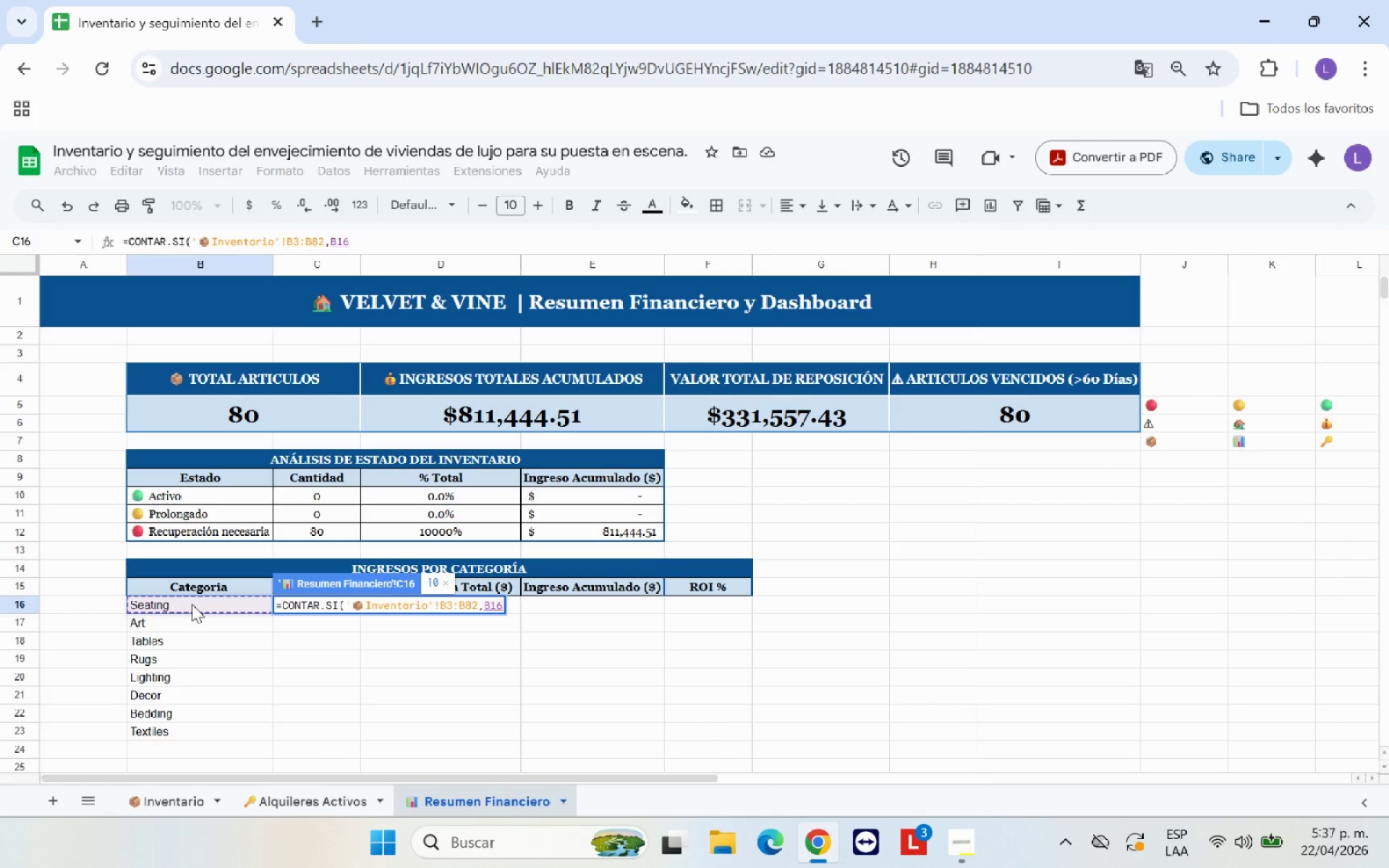 
key(Shift+9)
 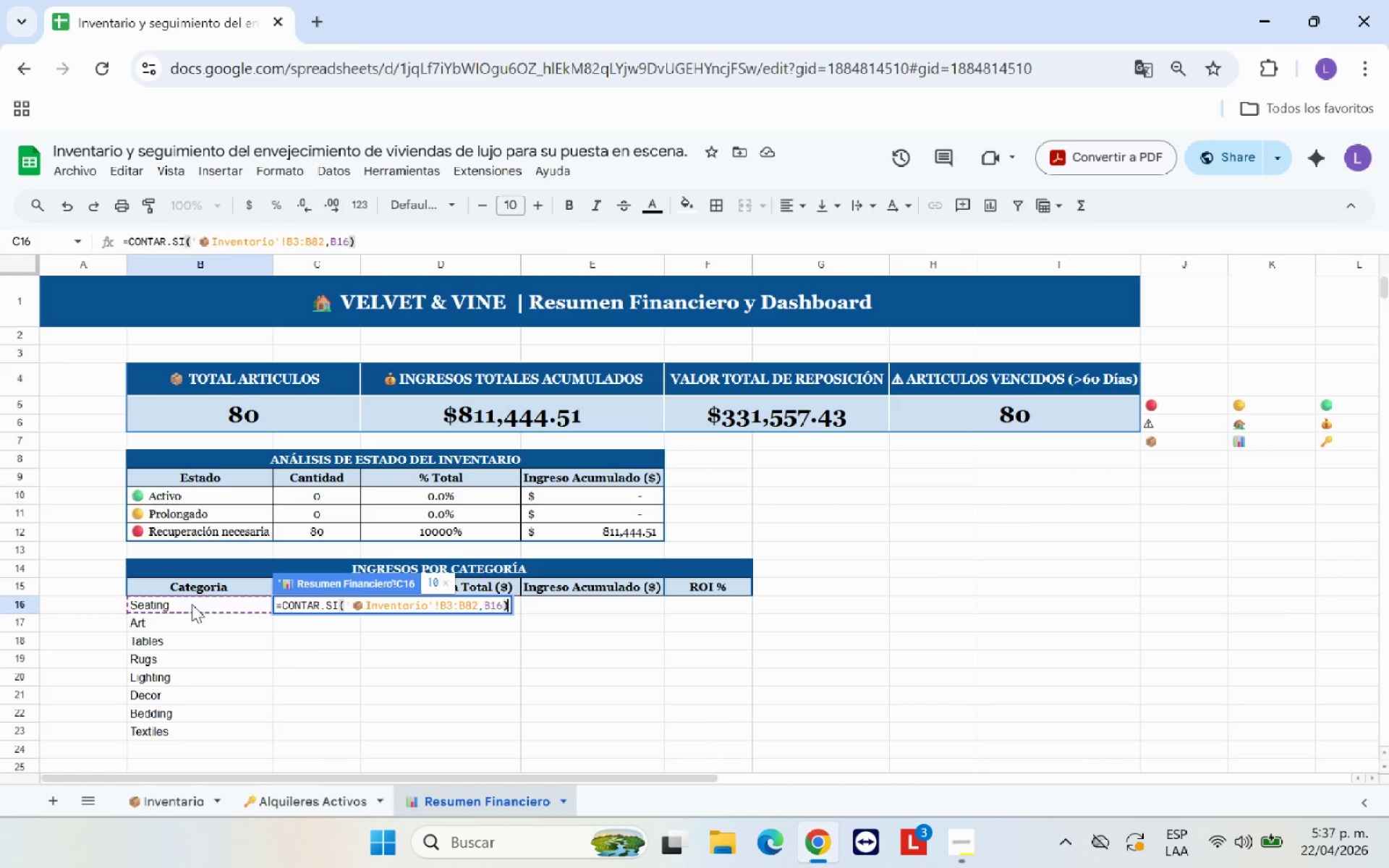 
key(Enter)
 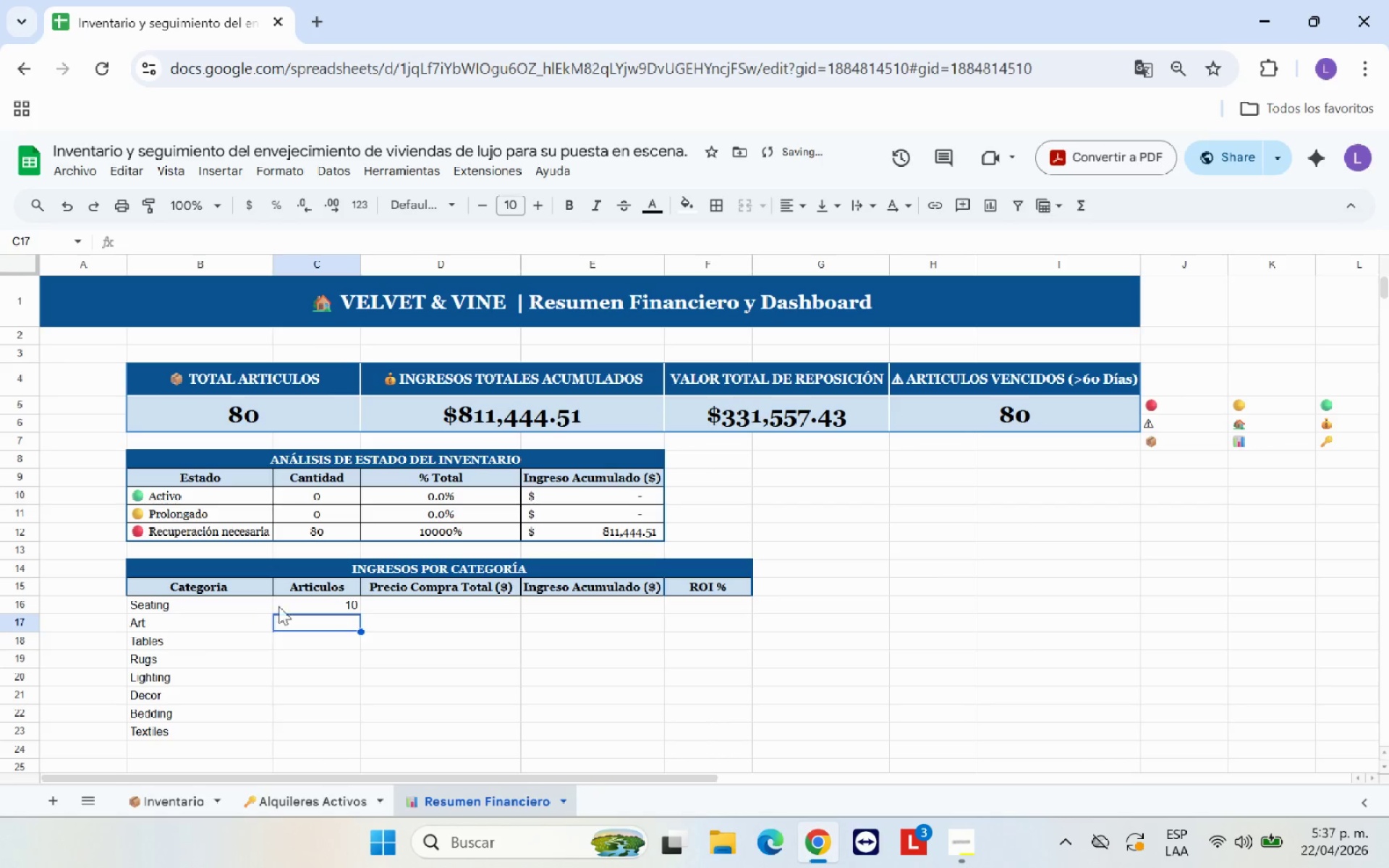 
left_click([300, 604])
 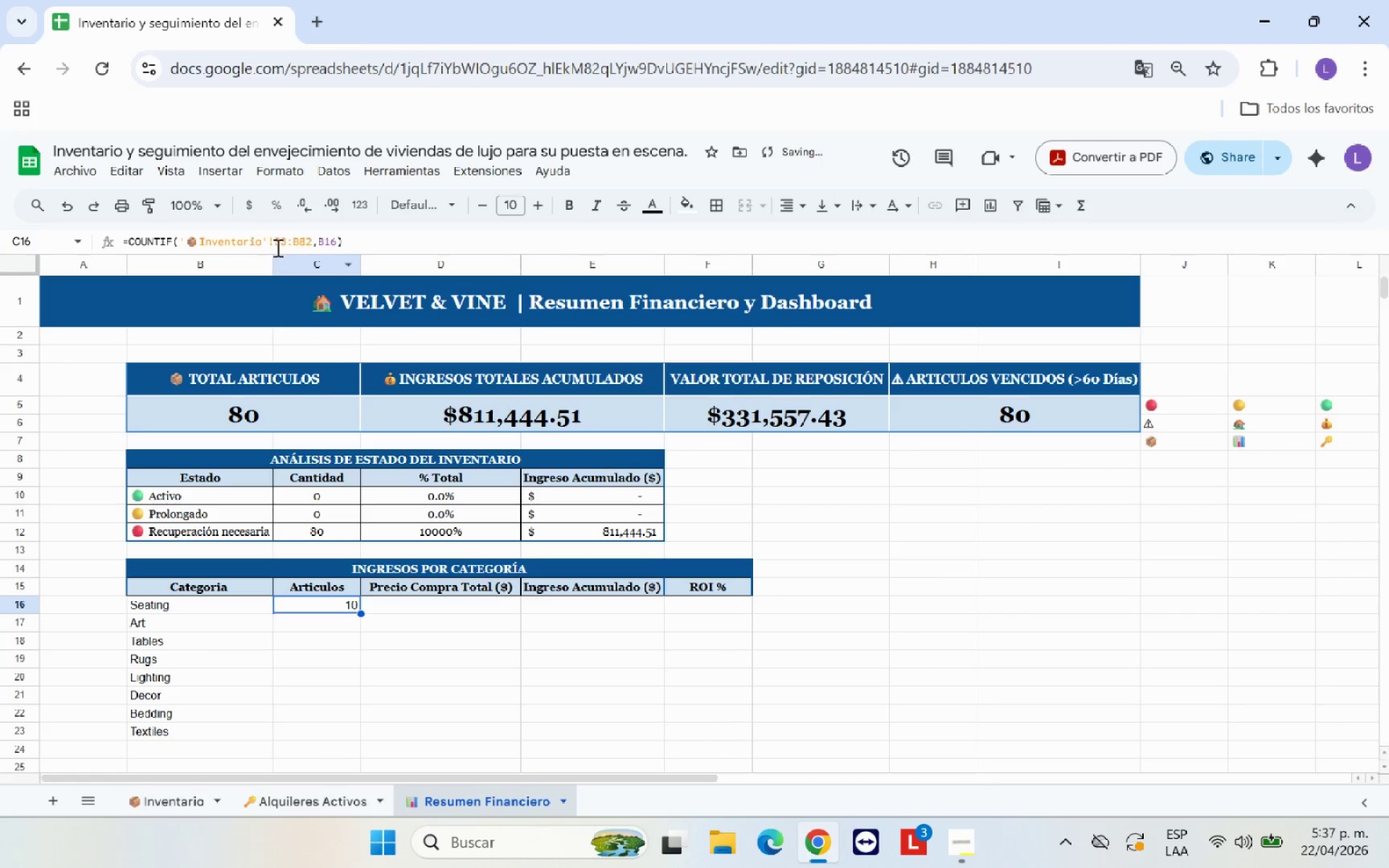 
left_click([273, 237])
 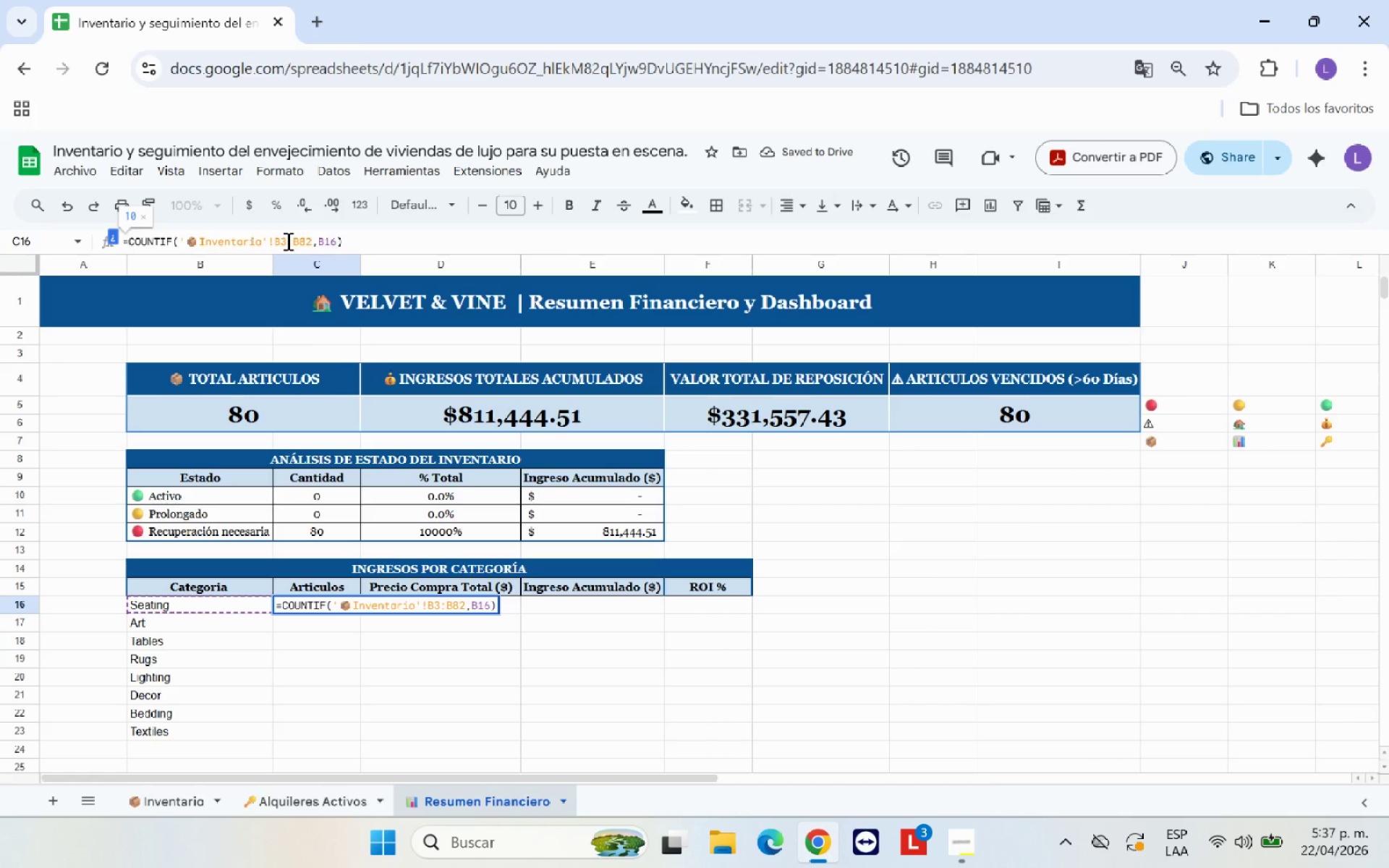 
key(Shift+4)
 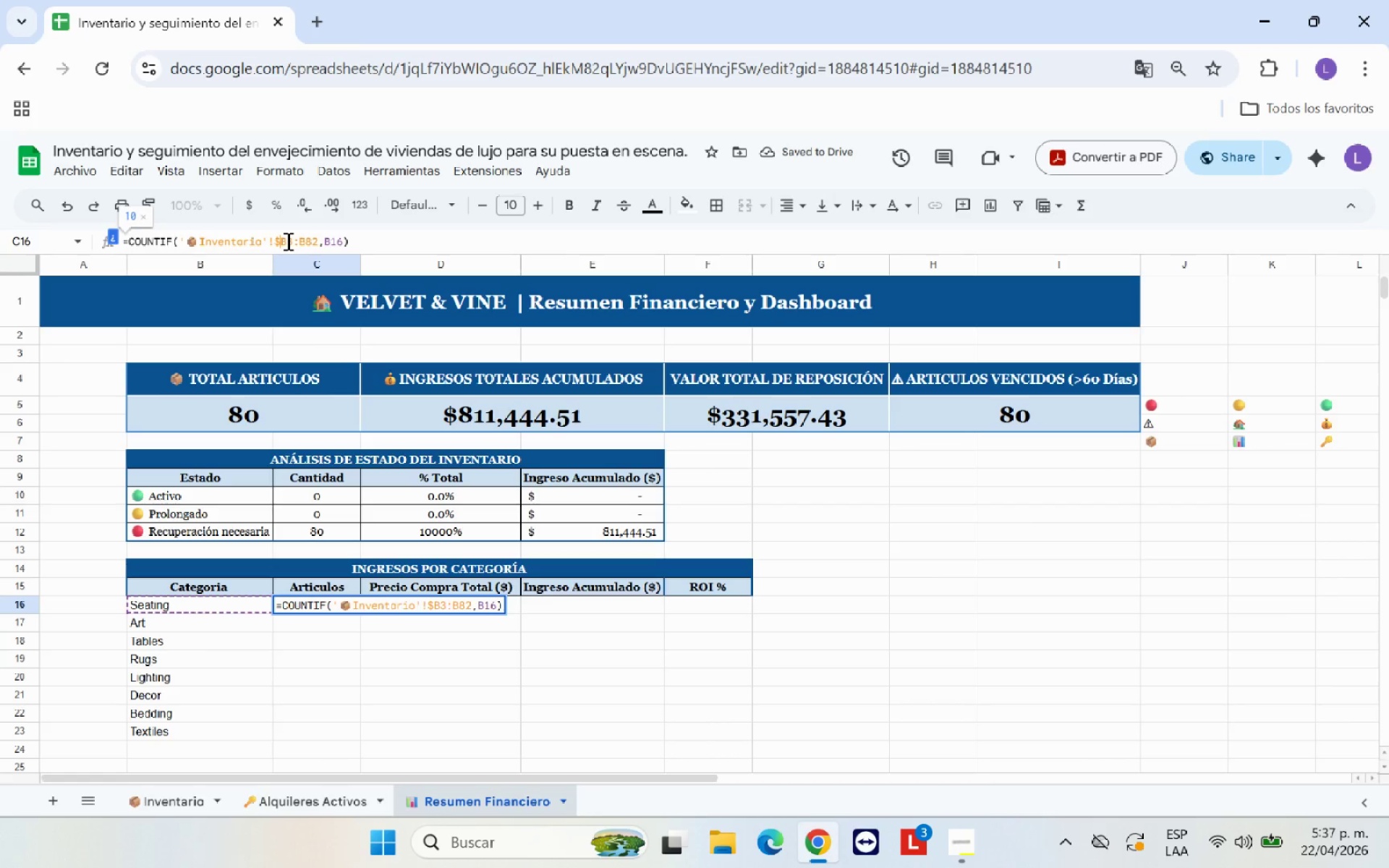 
key(ArrowRight)
 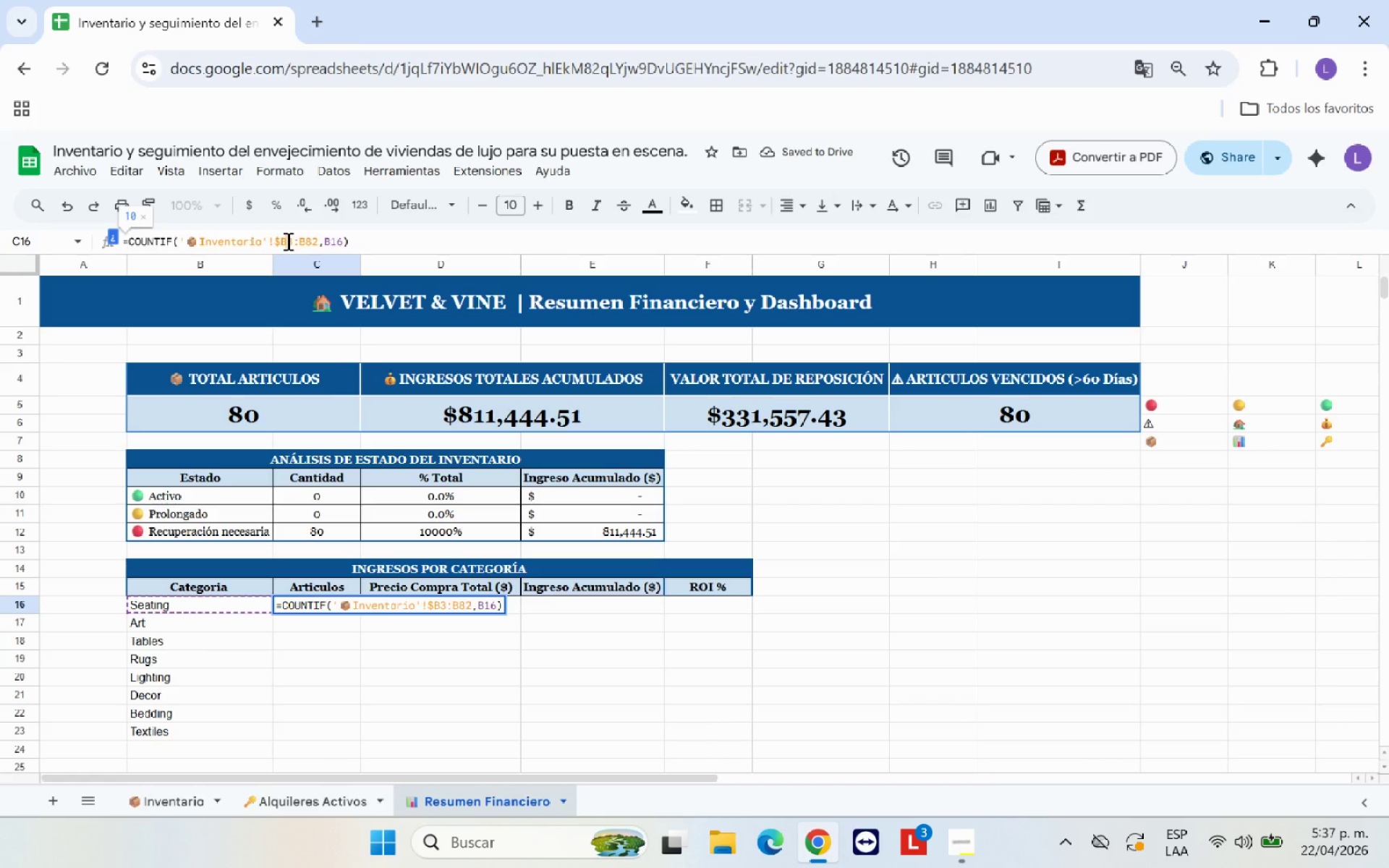 
key(Shift+ShiftRight)
 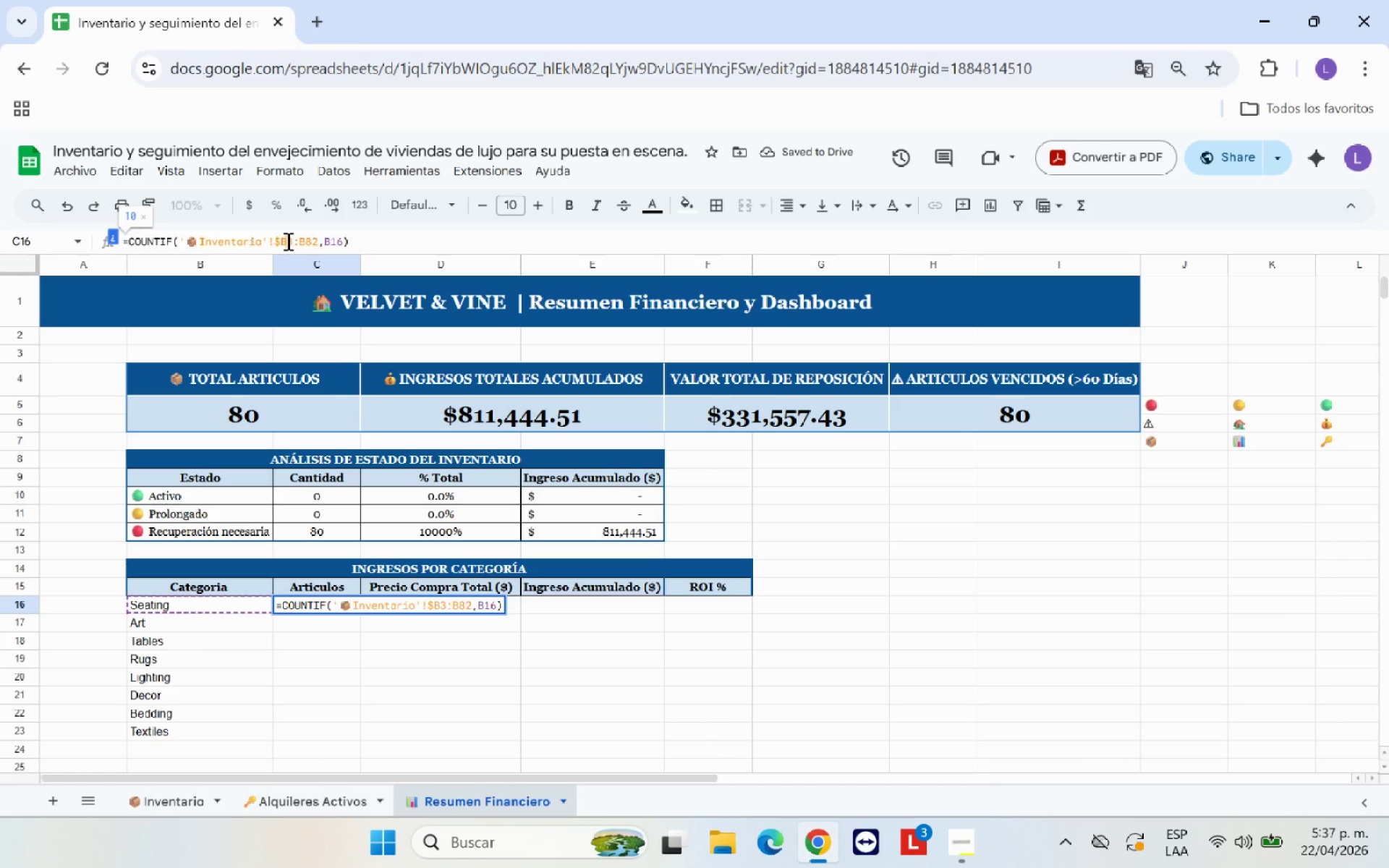 
key(Shift+4)
 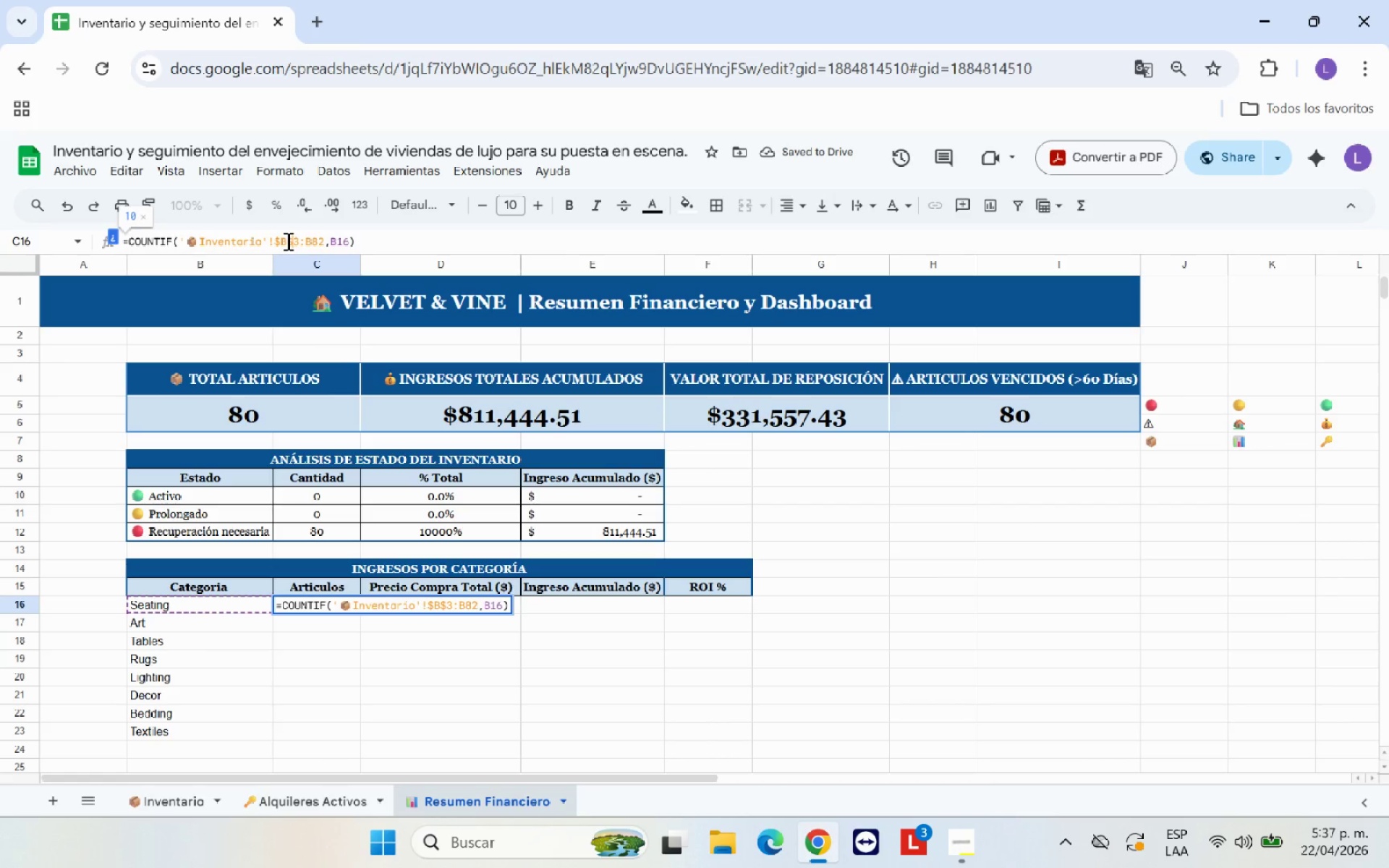 
key(ArrowRight)
 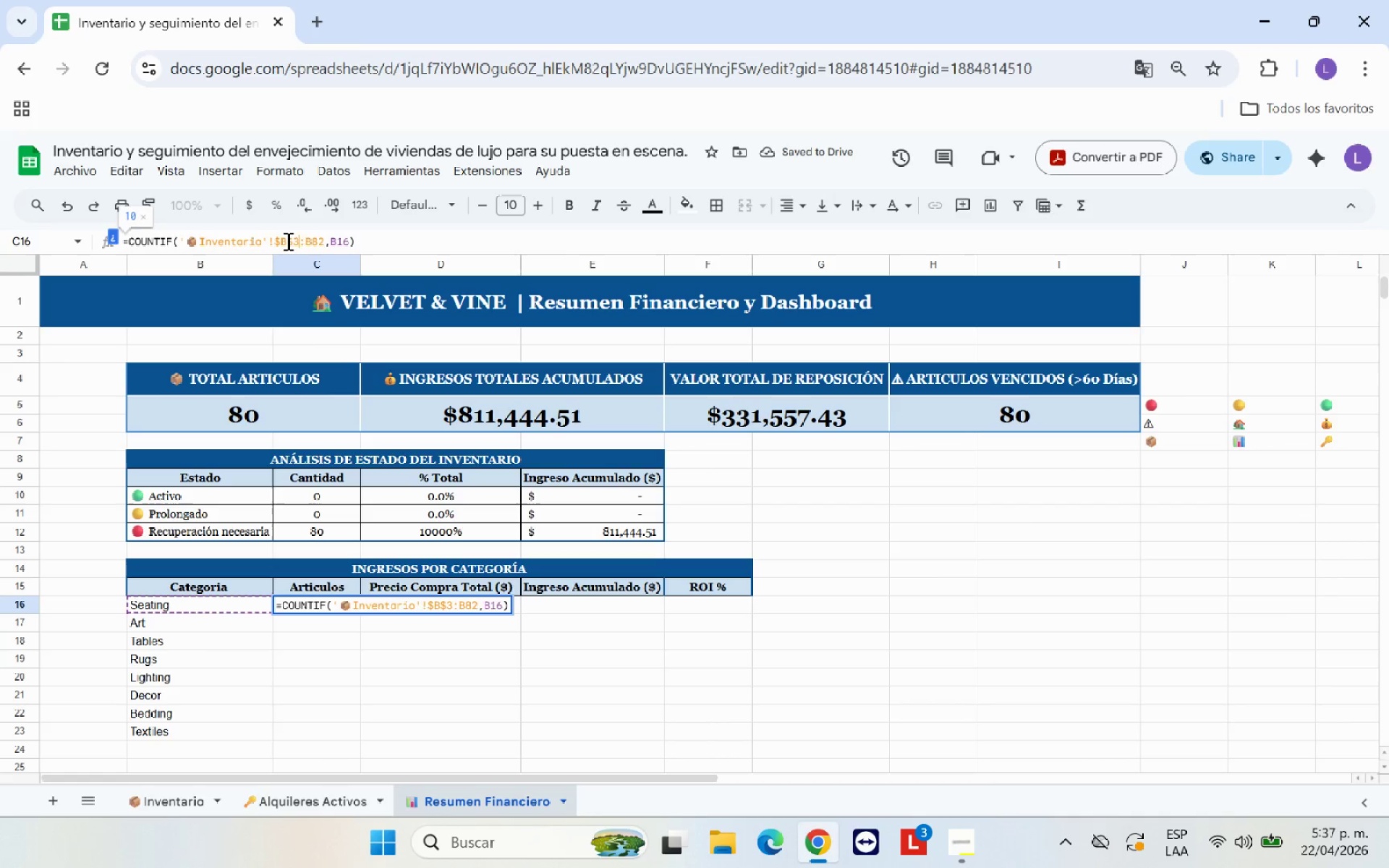 
key(ArrowRight)
 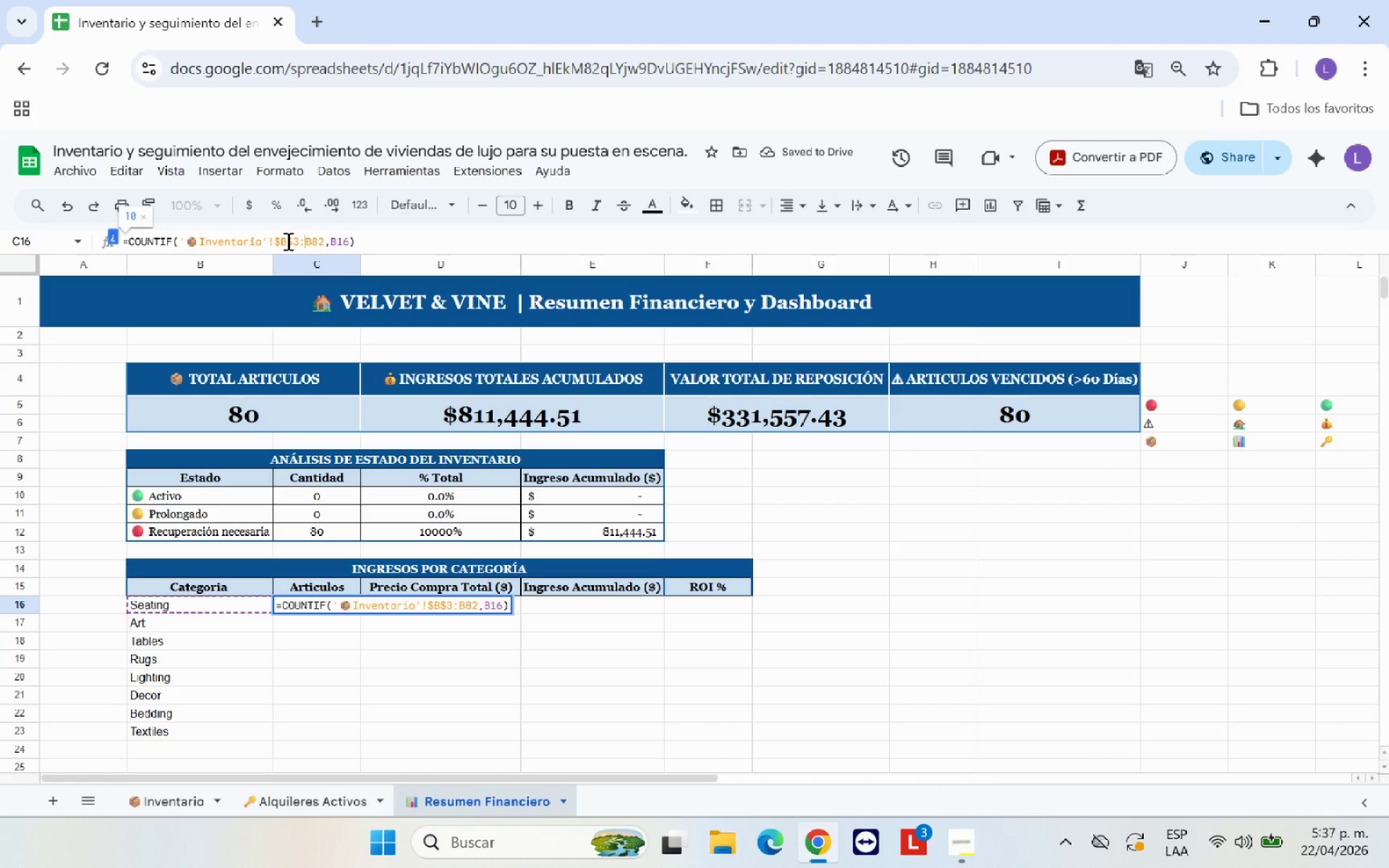 
key(Shift+ShiftRight)
 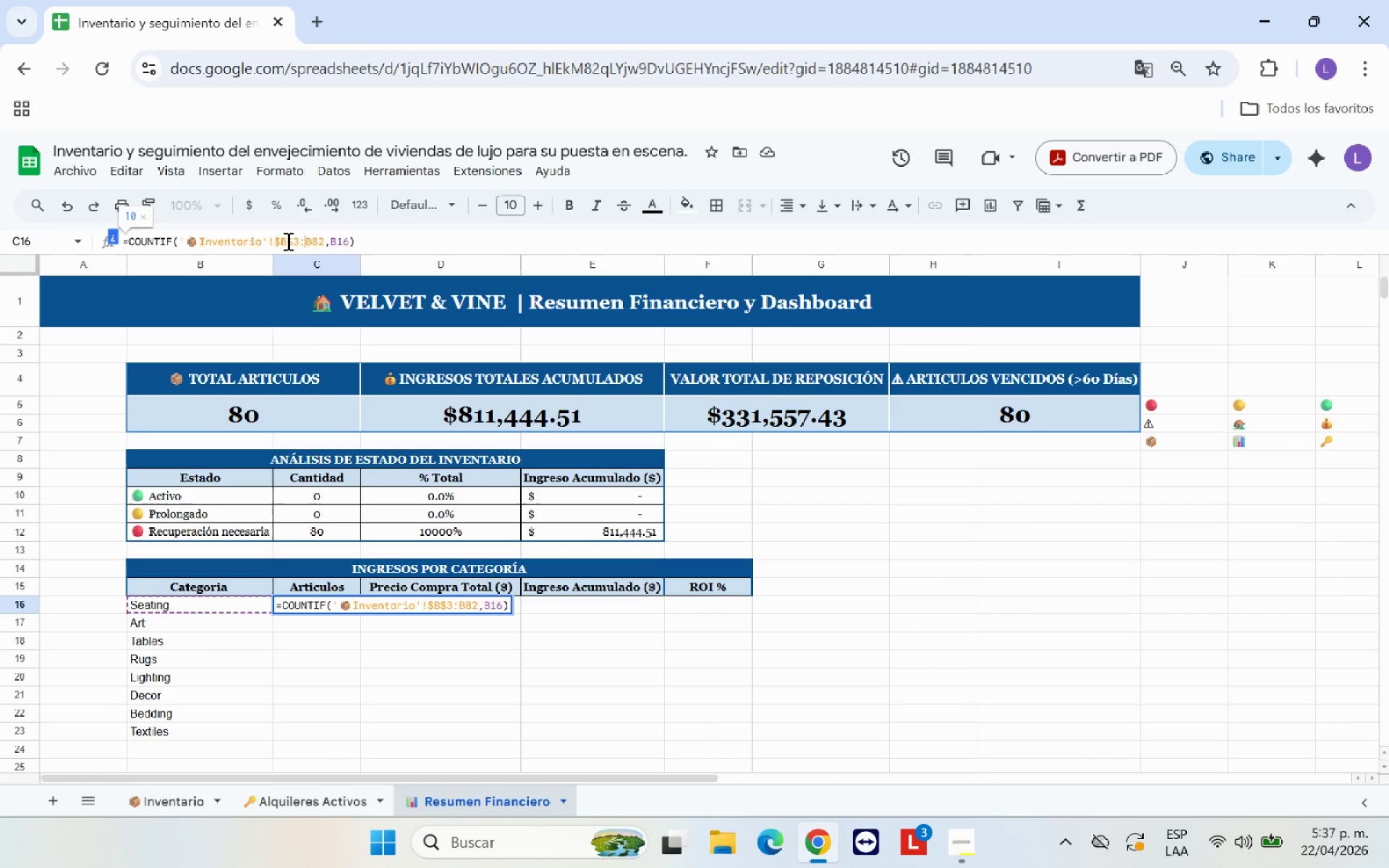 
key(Shift+4)
 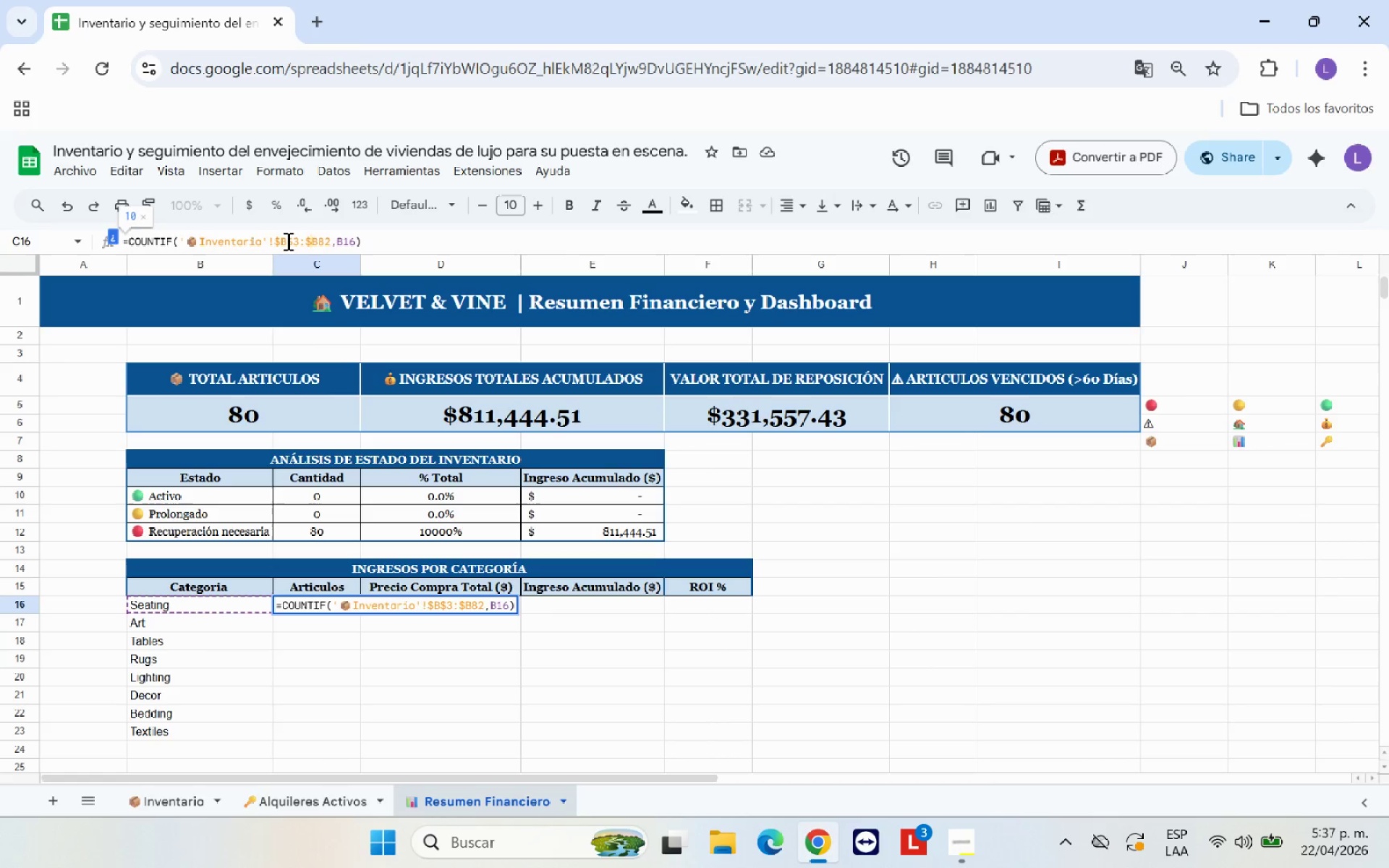 
key(ArrowRight)
 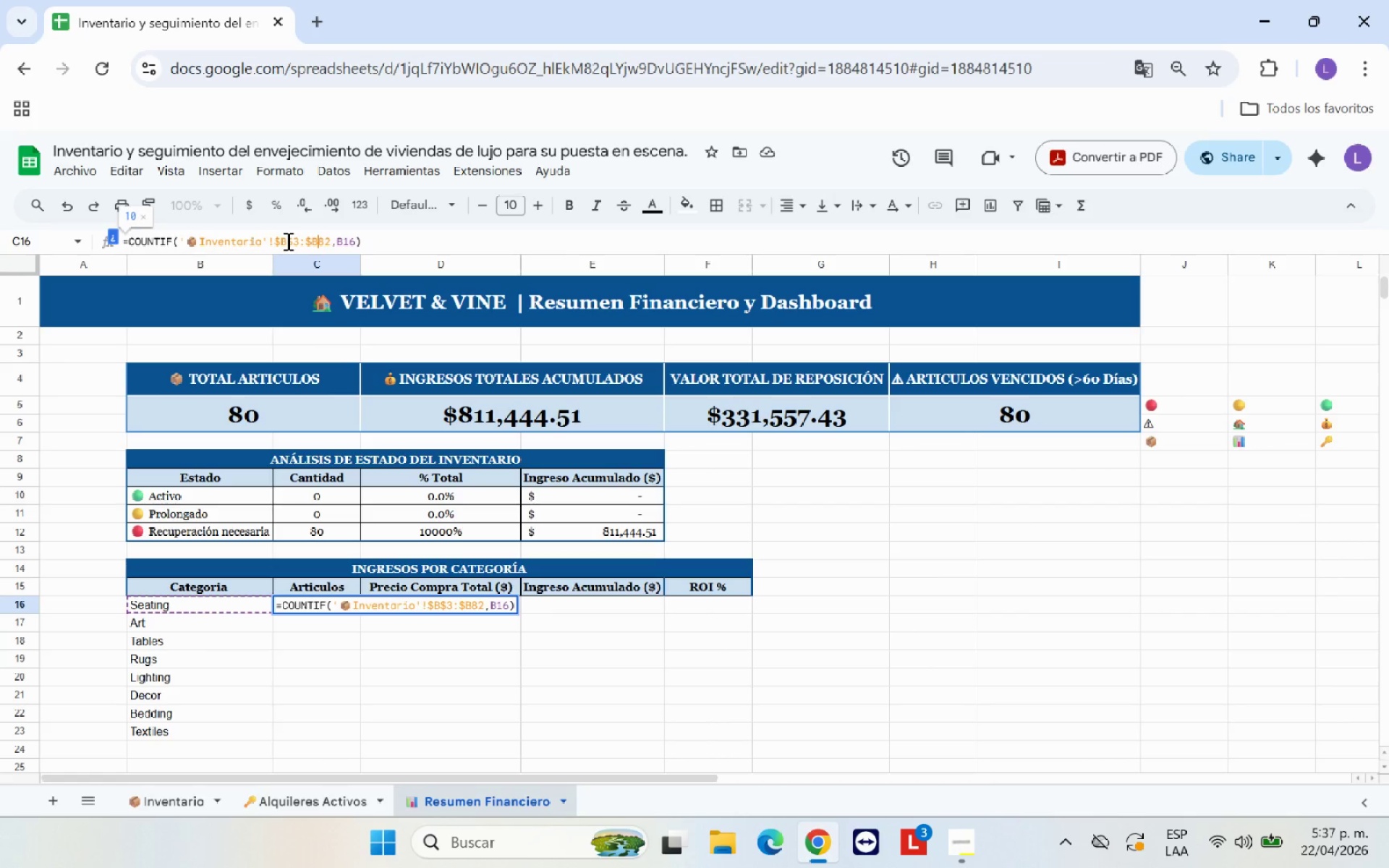 
key(Shift+ShiftRight)
 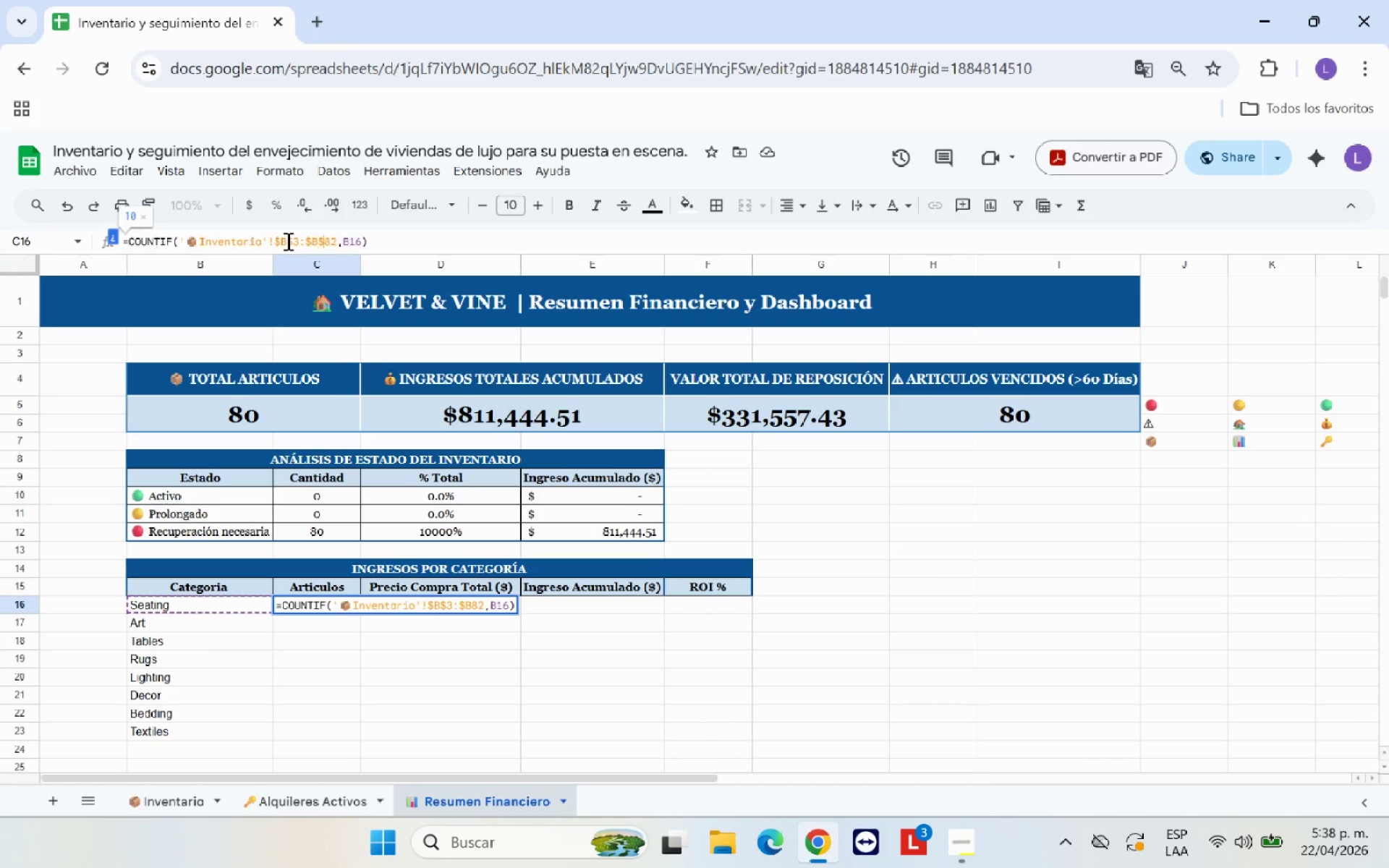 
key(Shift+4)
 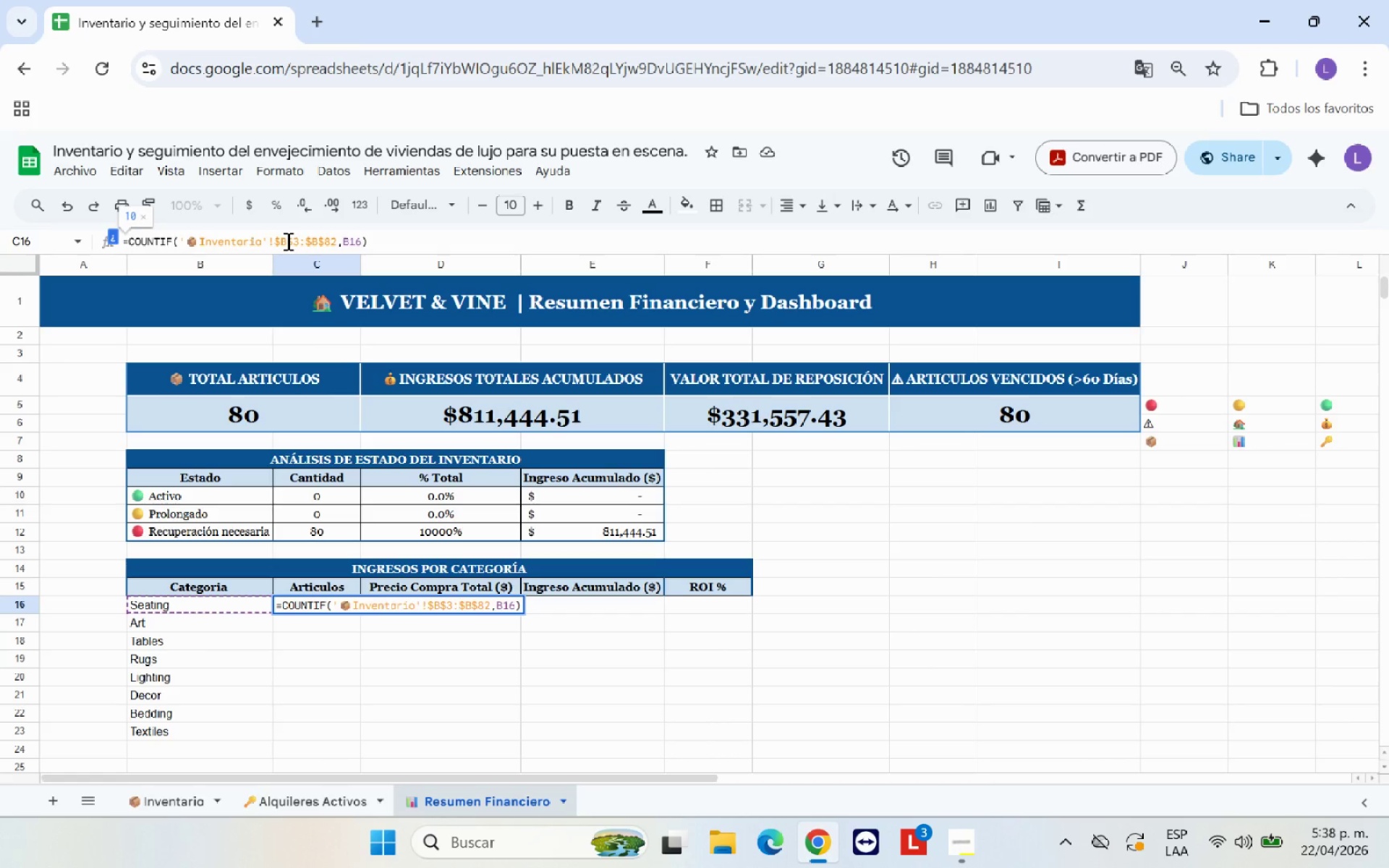 
key(Enter)
 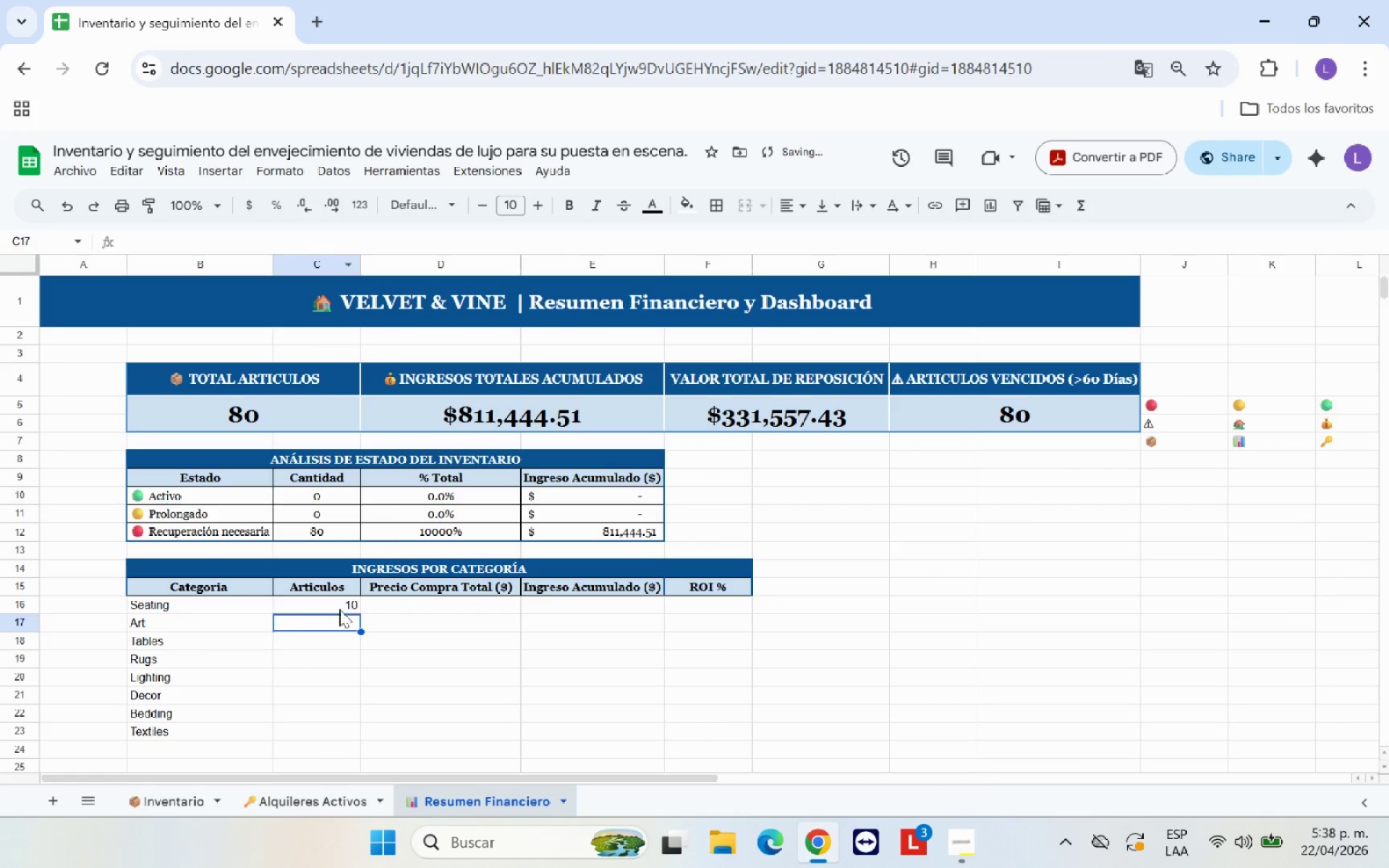 
left_click([336, 604])
 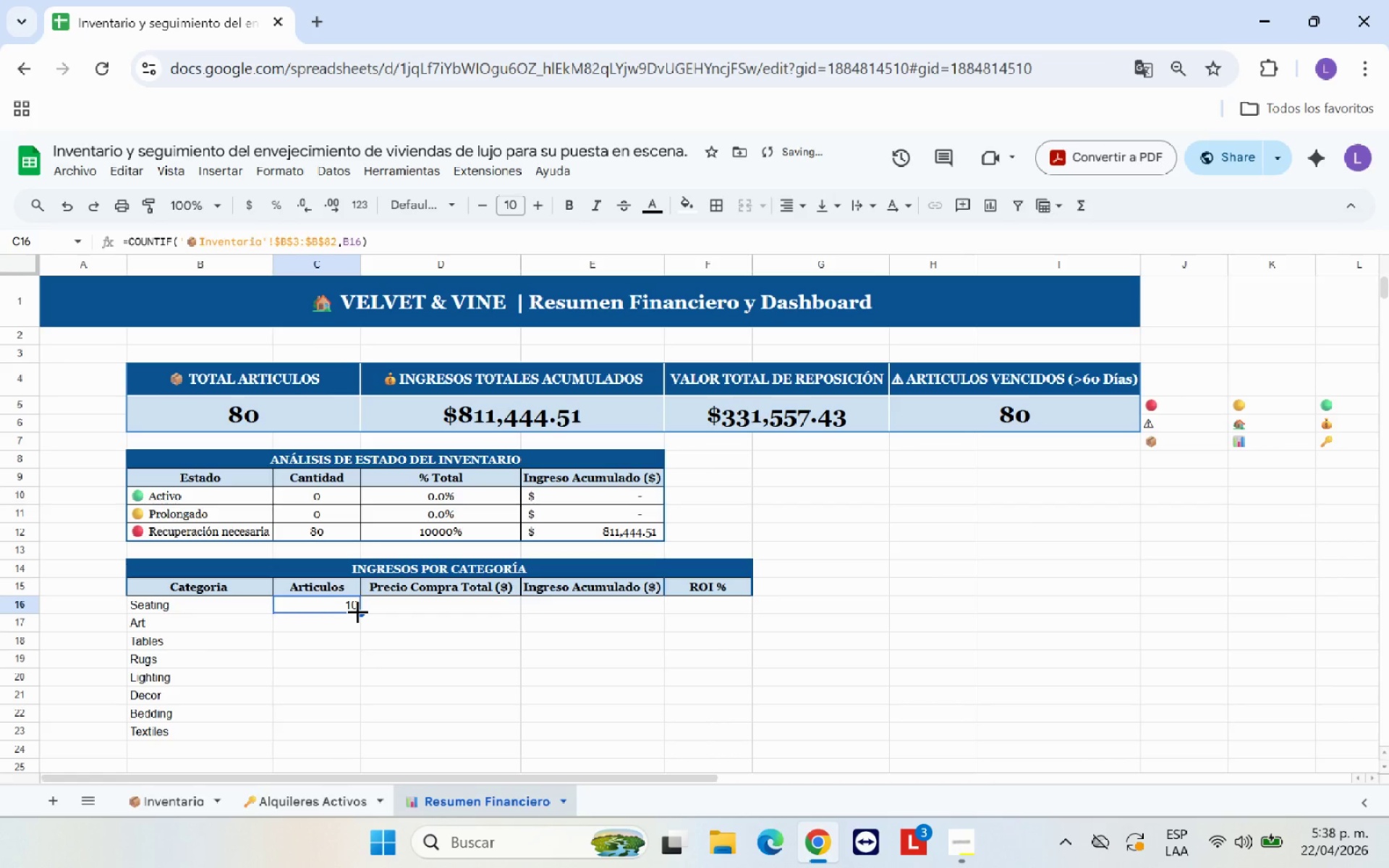 
left_click_drag(start_coordinate=[357, 611], to_coordinate=[360, 730])
 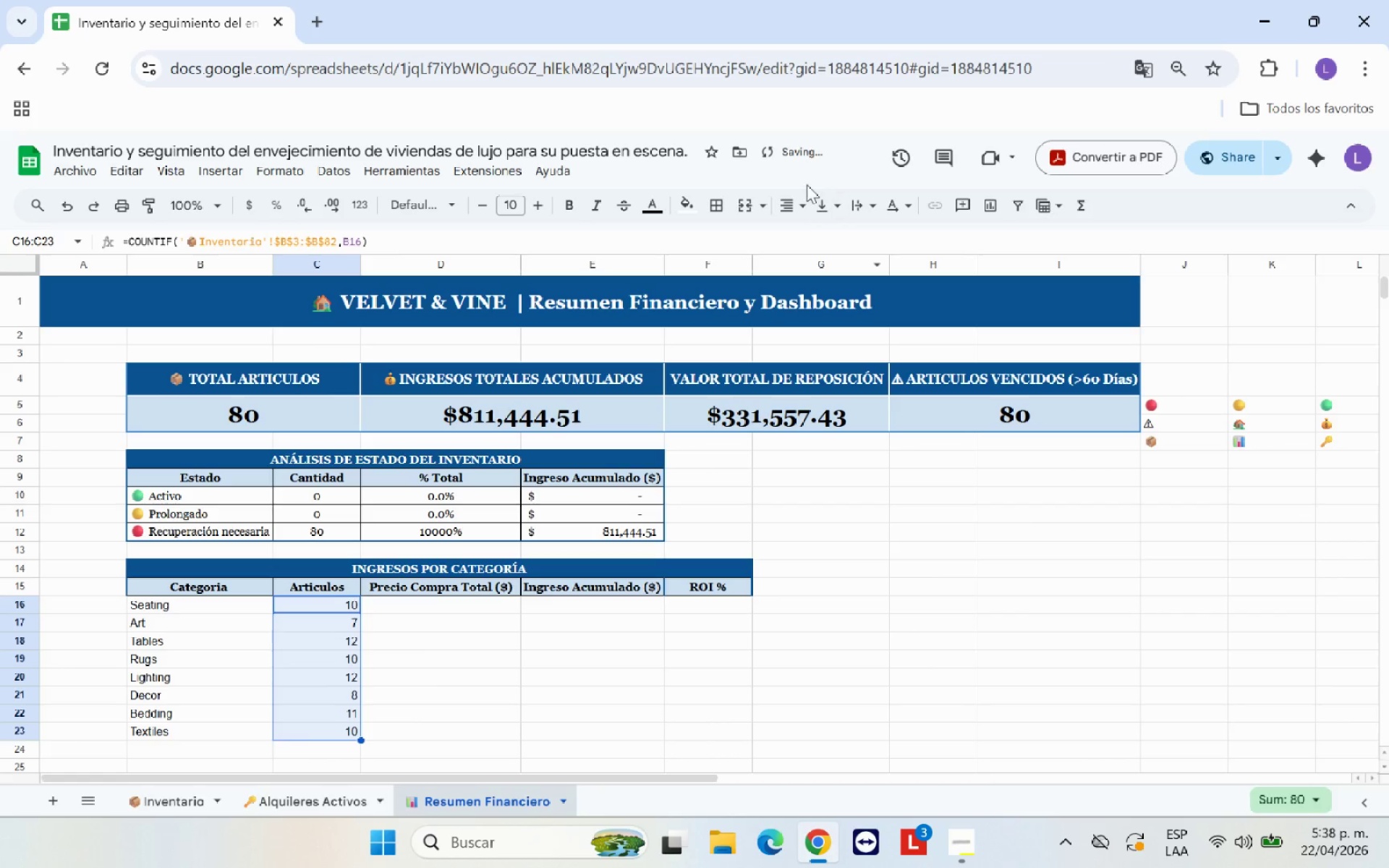 
left_click([789, 202])
 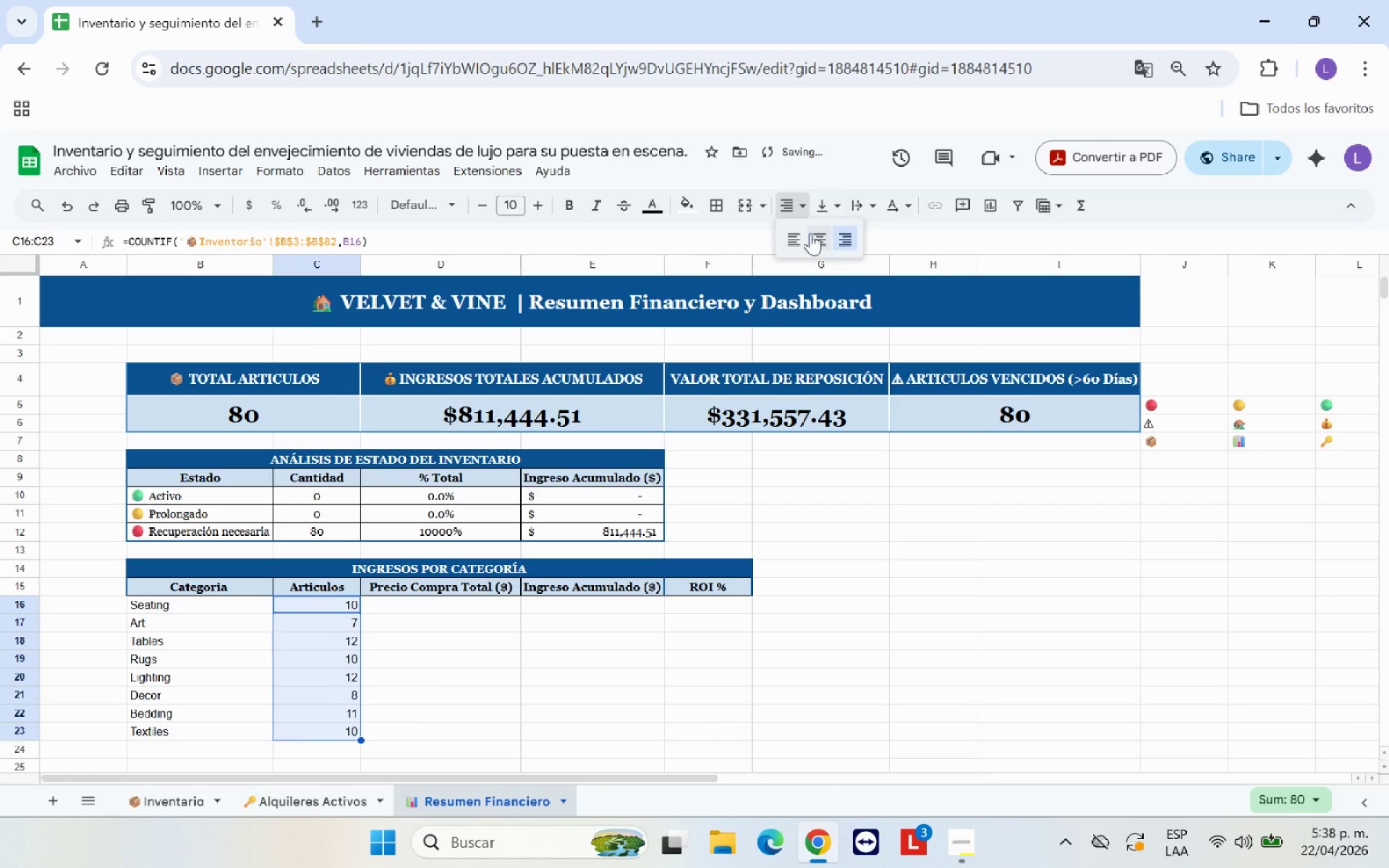 
left_click([815, 233])
 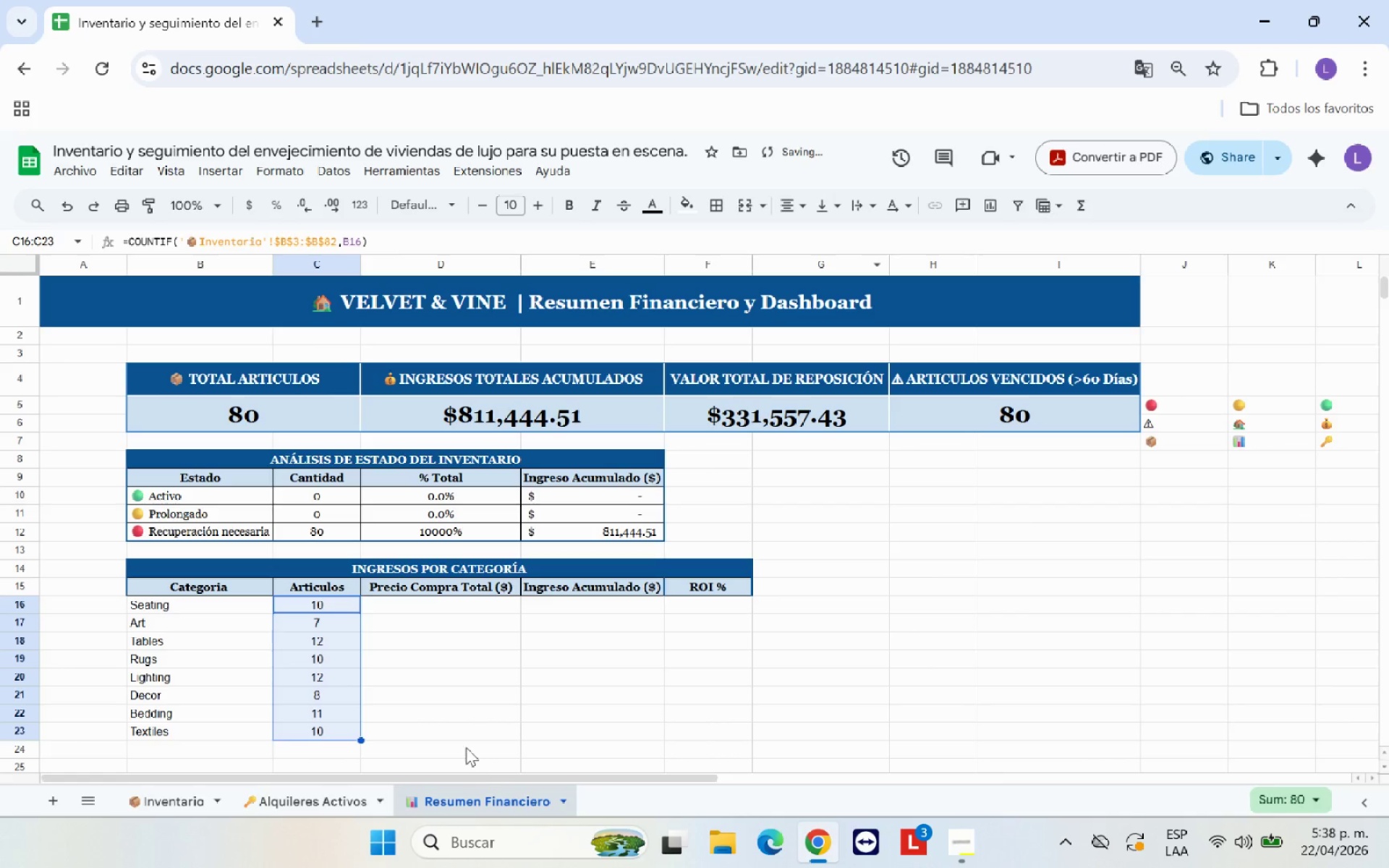 
left_click([459, 702])
 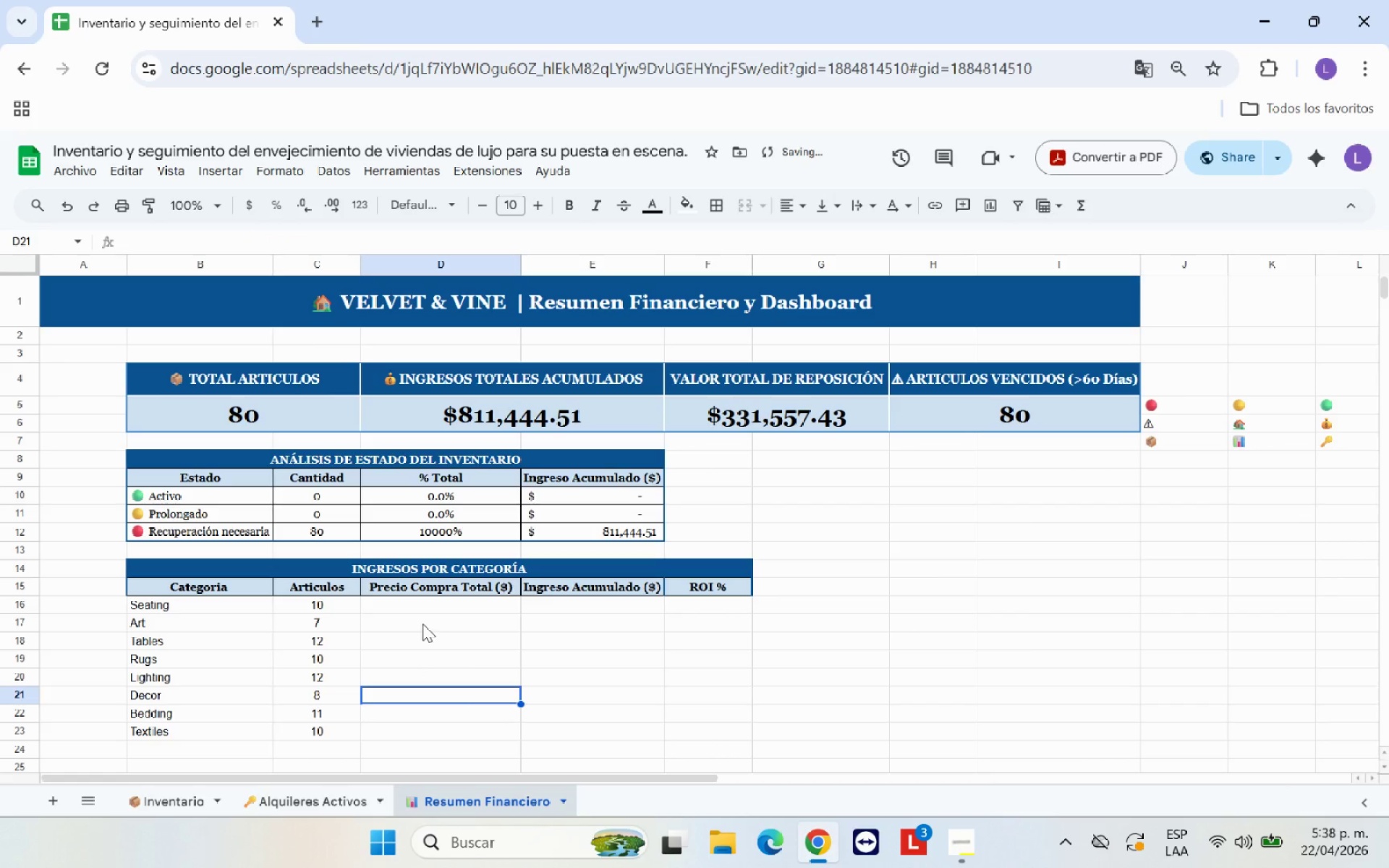 
left_click([419, 609])
 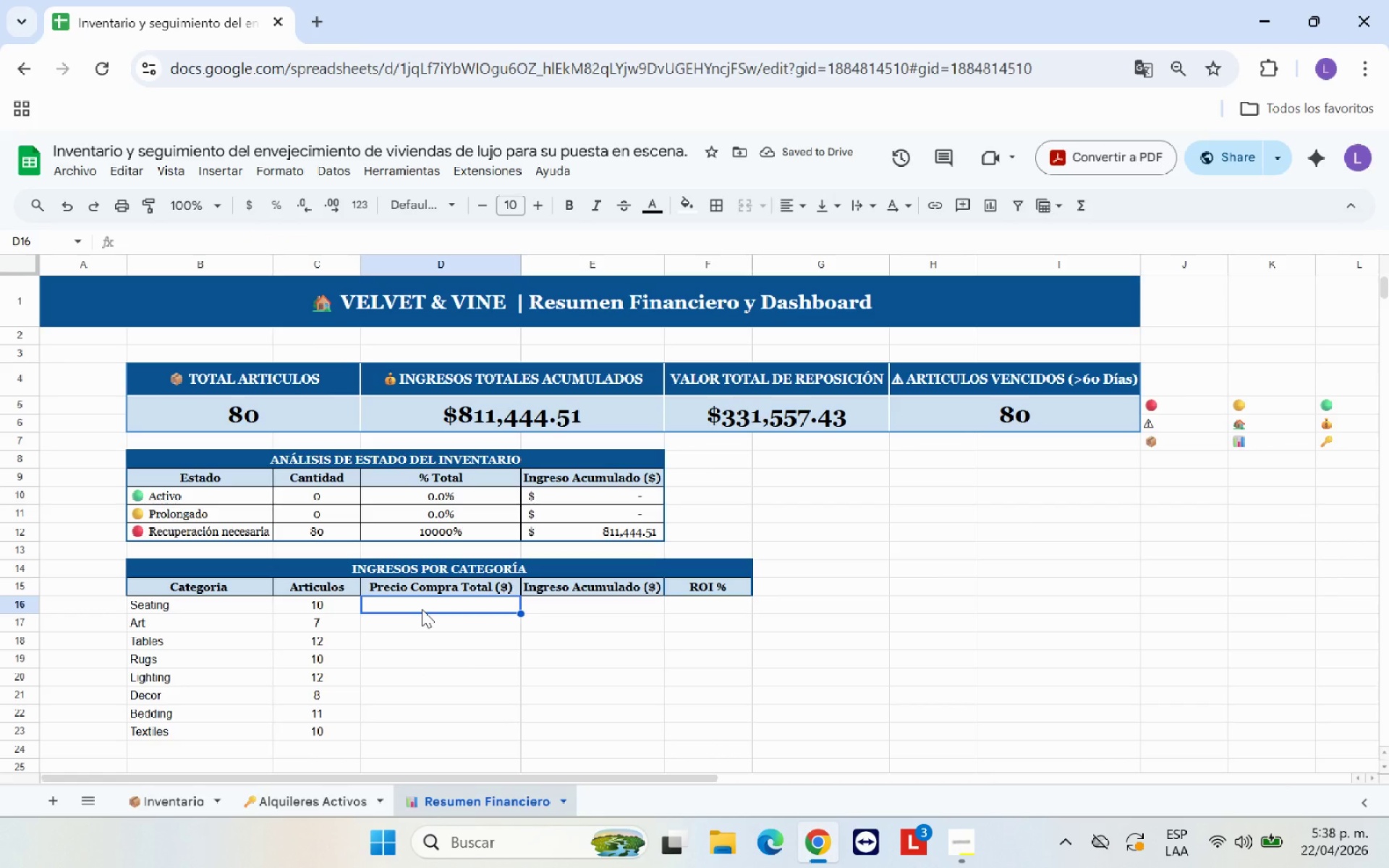 
type()U)
key(Backspace)
type(SUMAR.SI*)
 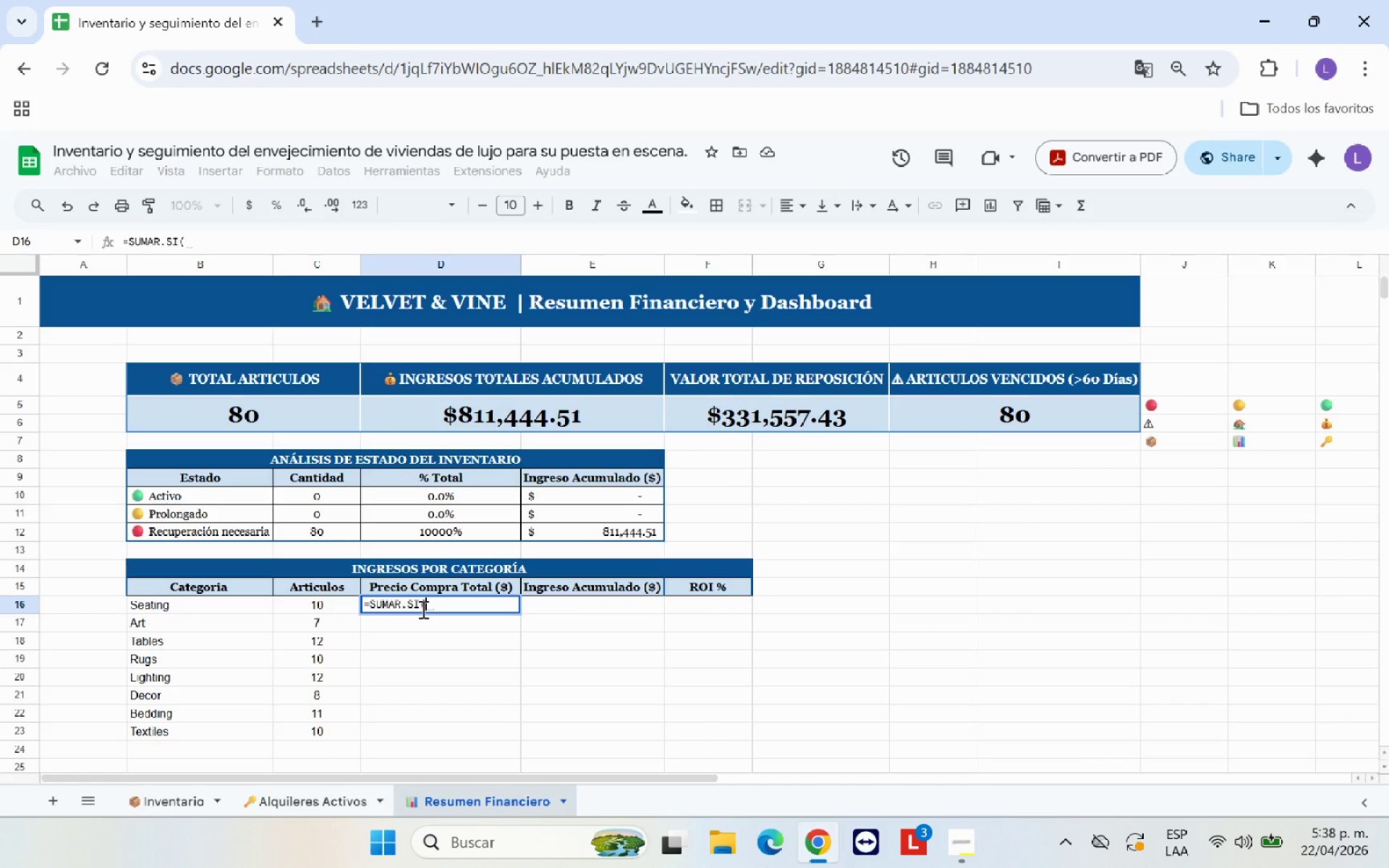 
hold_key(key=Backspace, duration=0.67)
 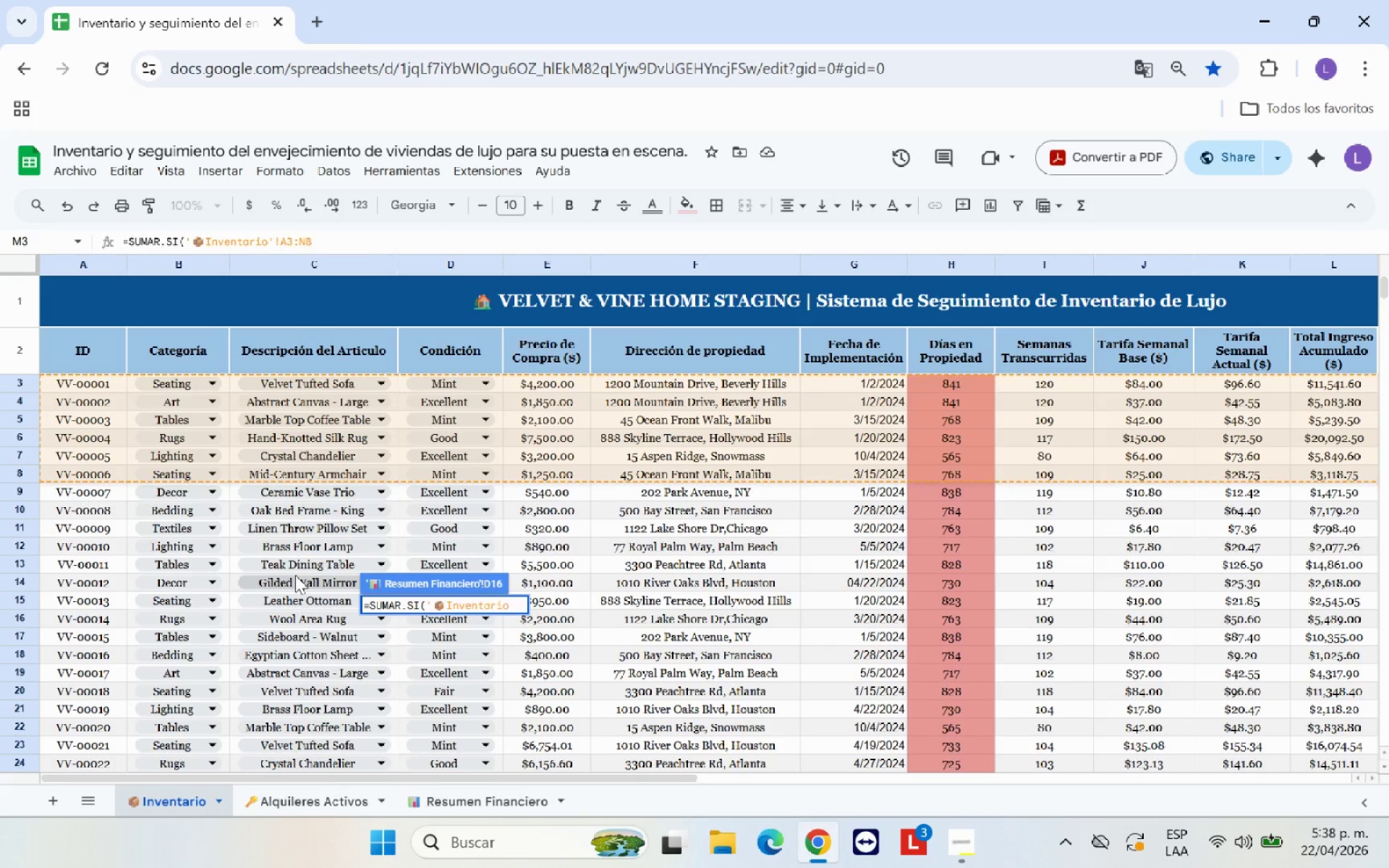 
scroll: coordinate [297, 589], scroll_direction: up, amount: 10.0
 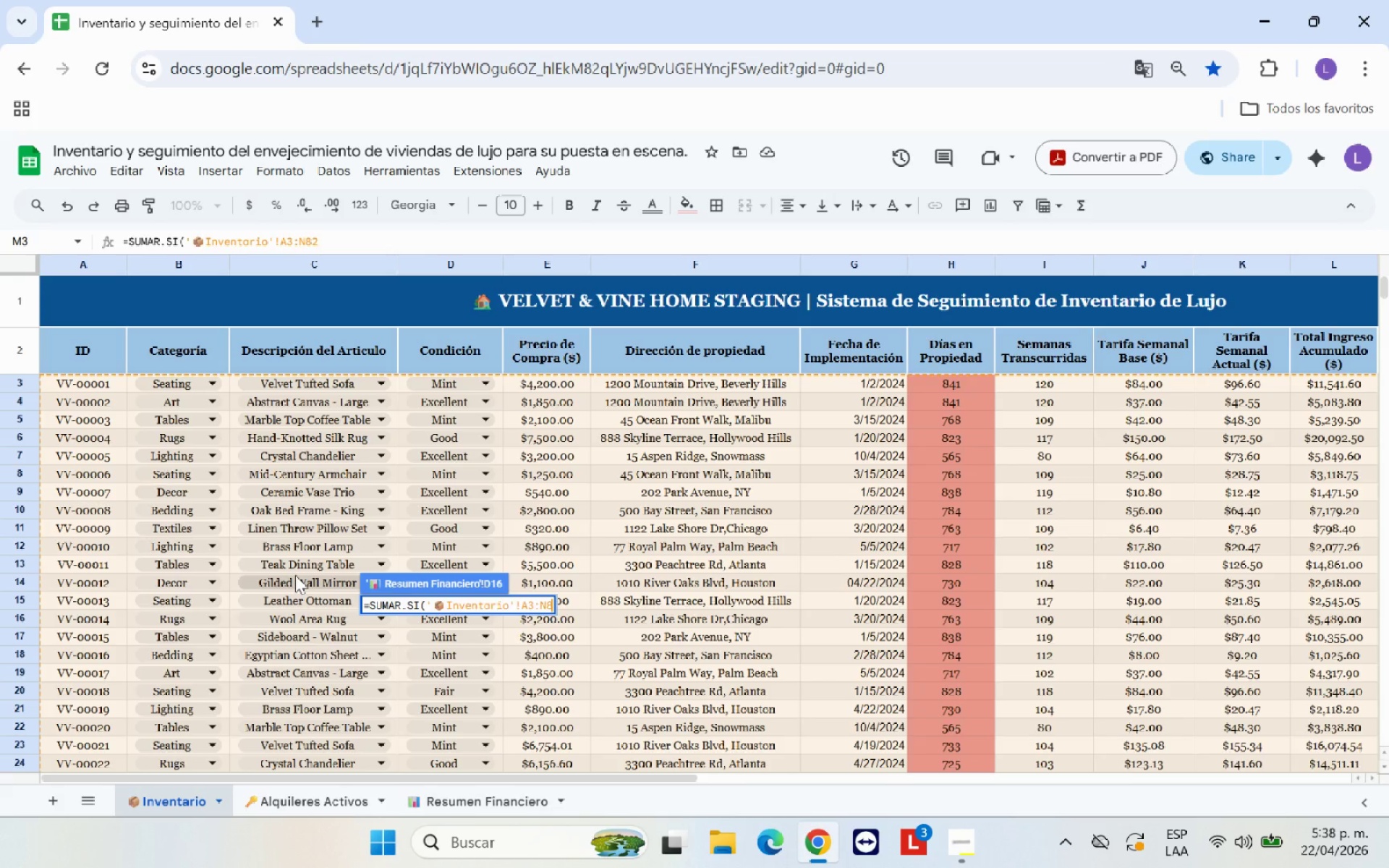 
hold_key(key=Backspace, duration=0.55)
 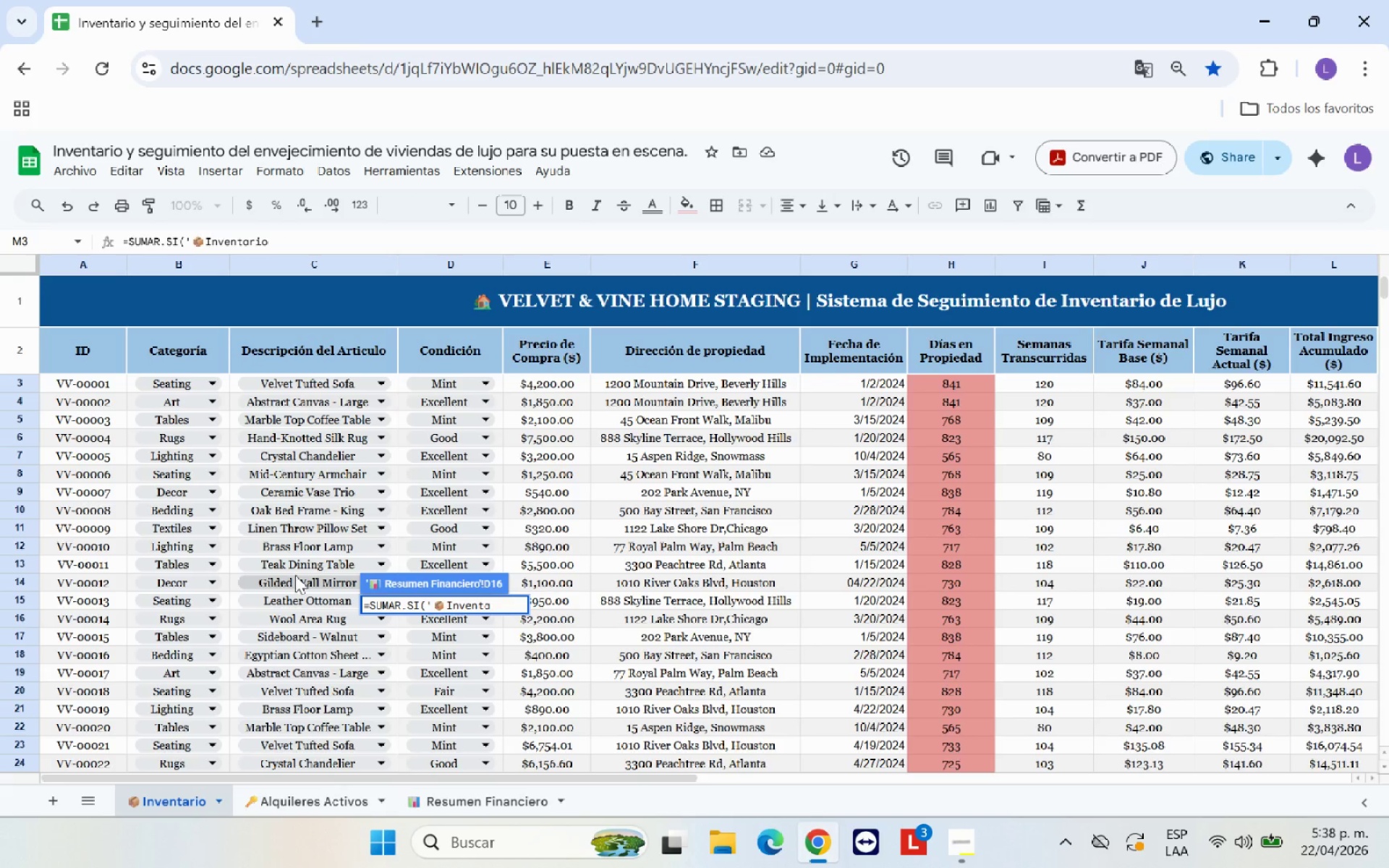 
key(Backspace)
 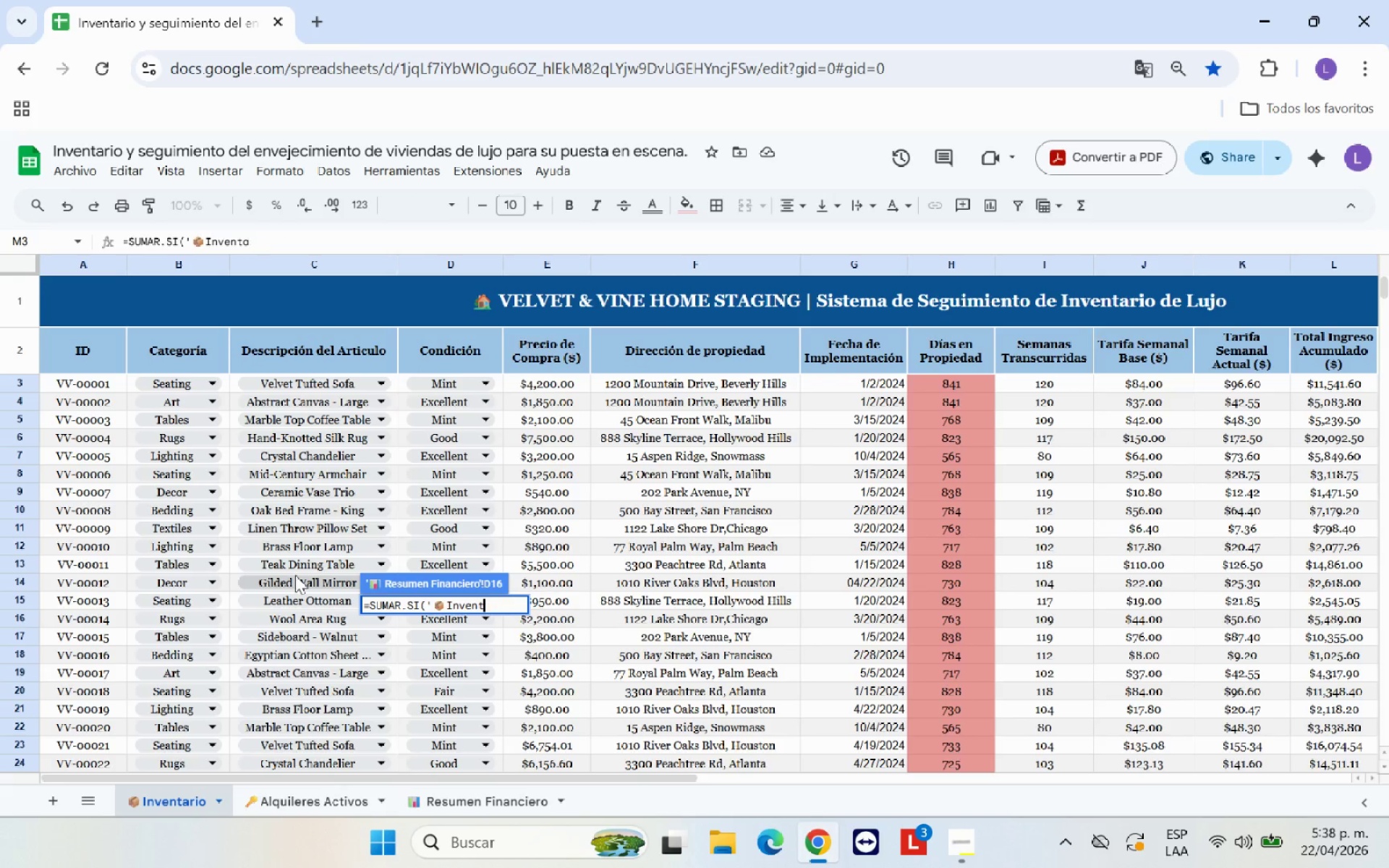 
key(Backspace)
 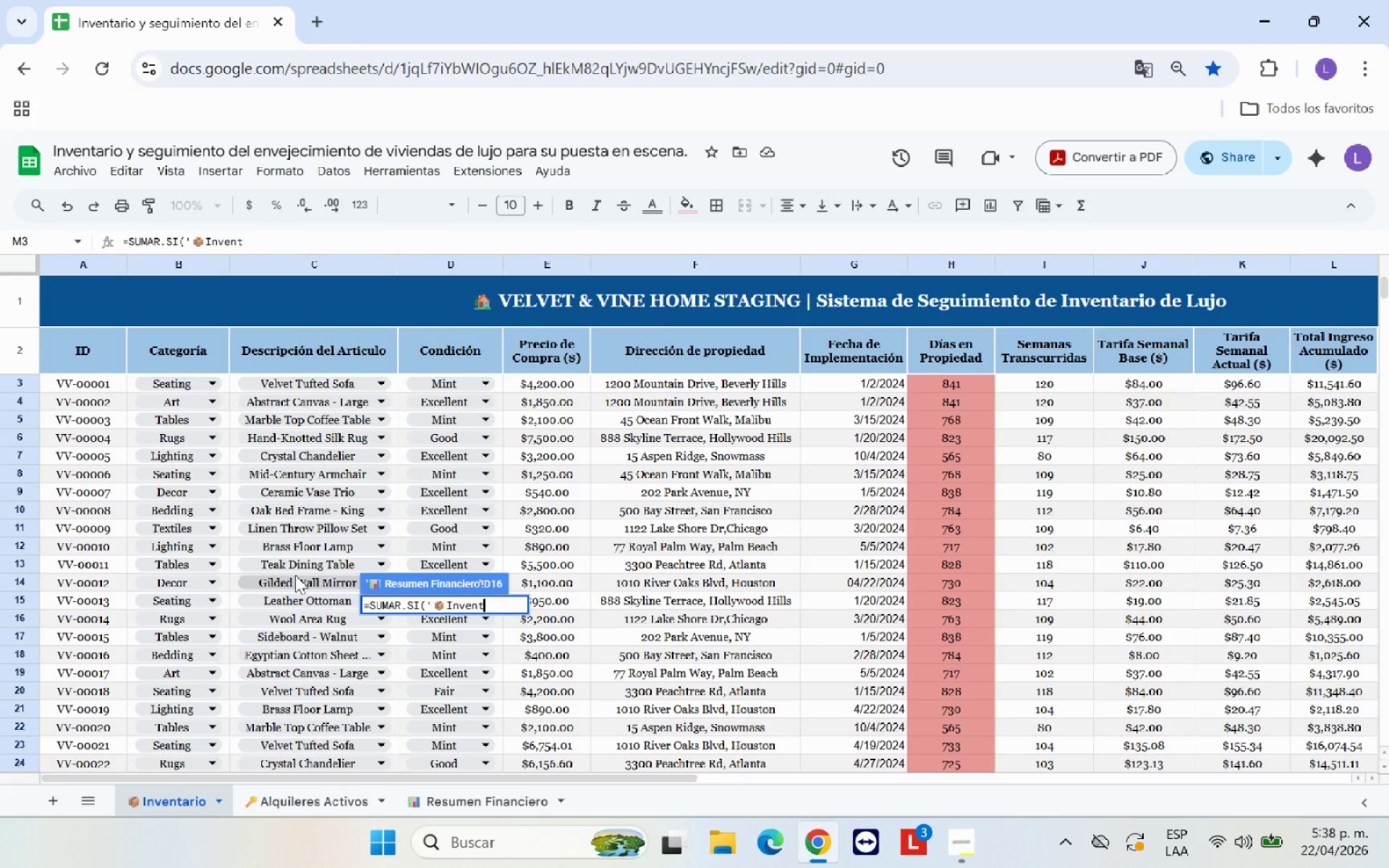 
key(Backspace)
 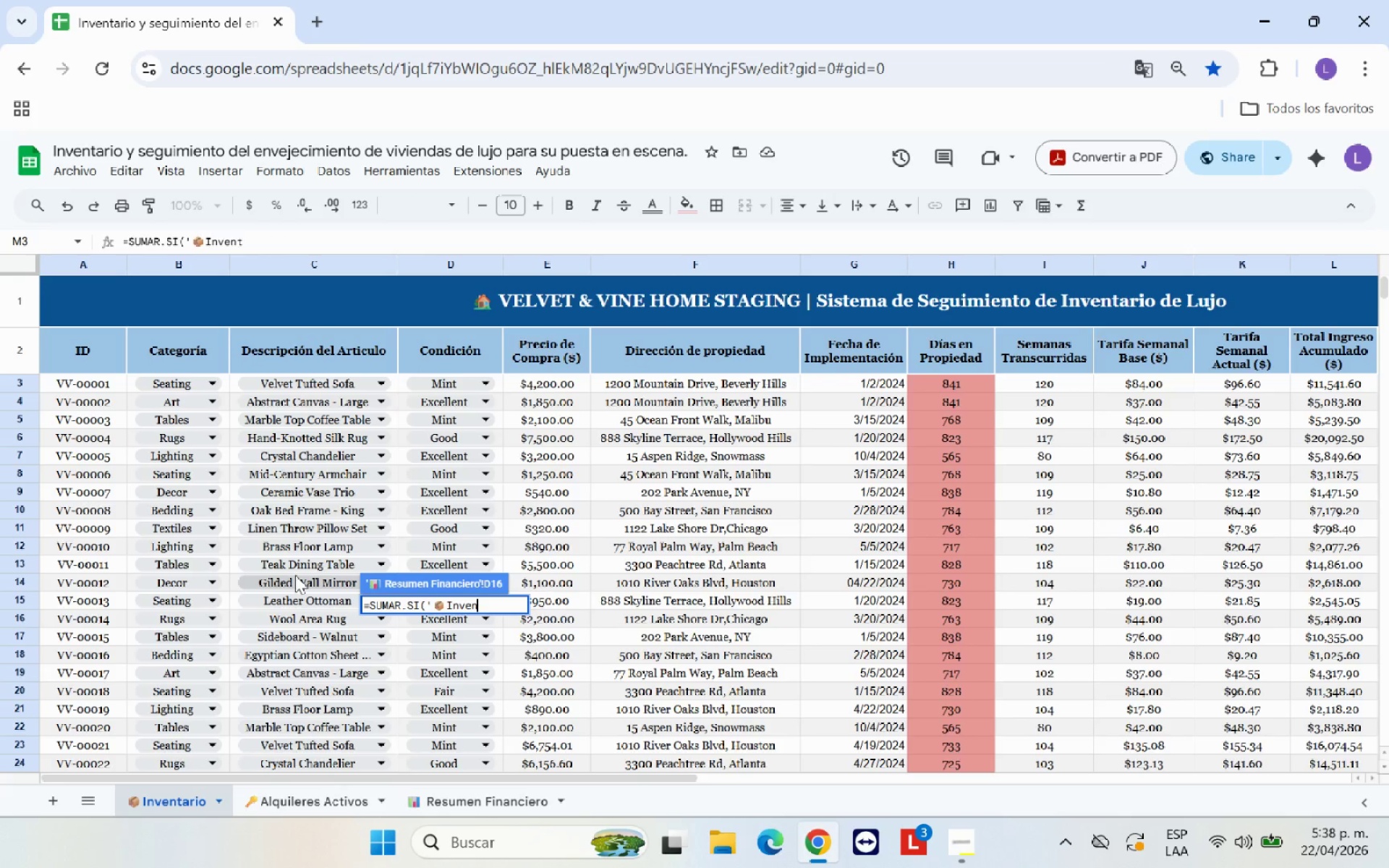 
key(Backspace)
 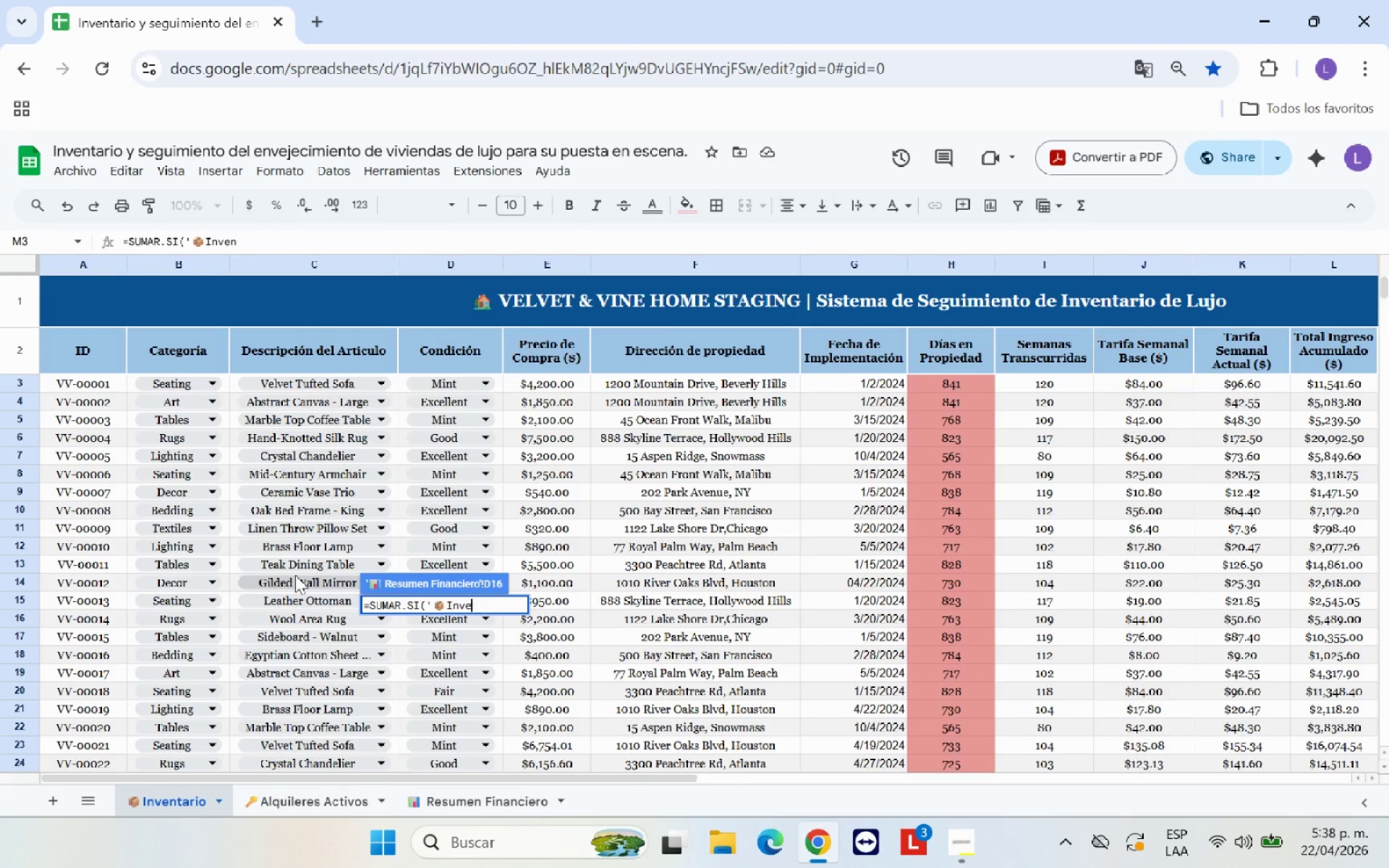 
key(Backspace)
 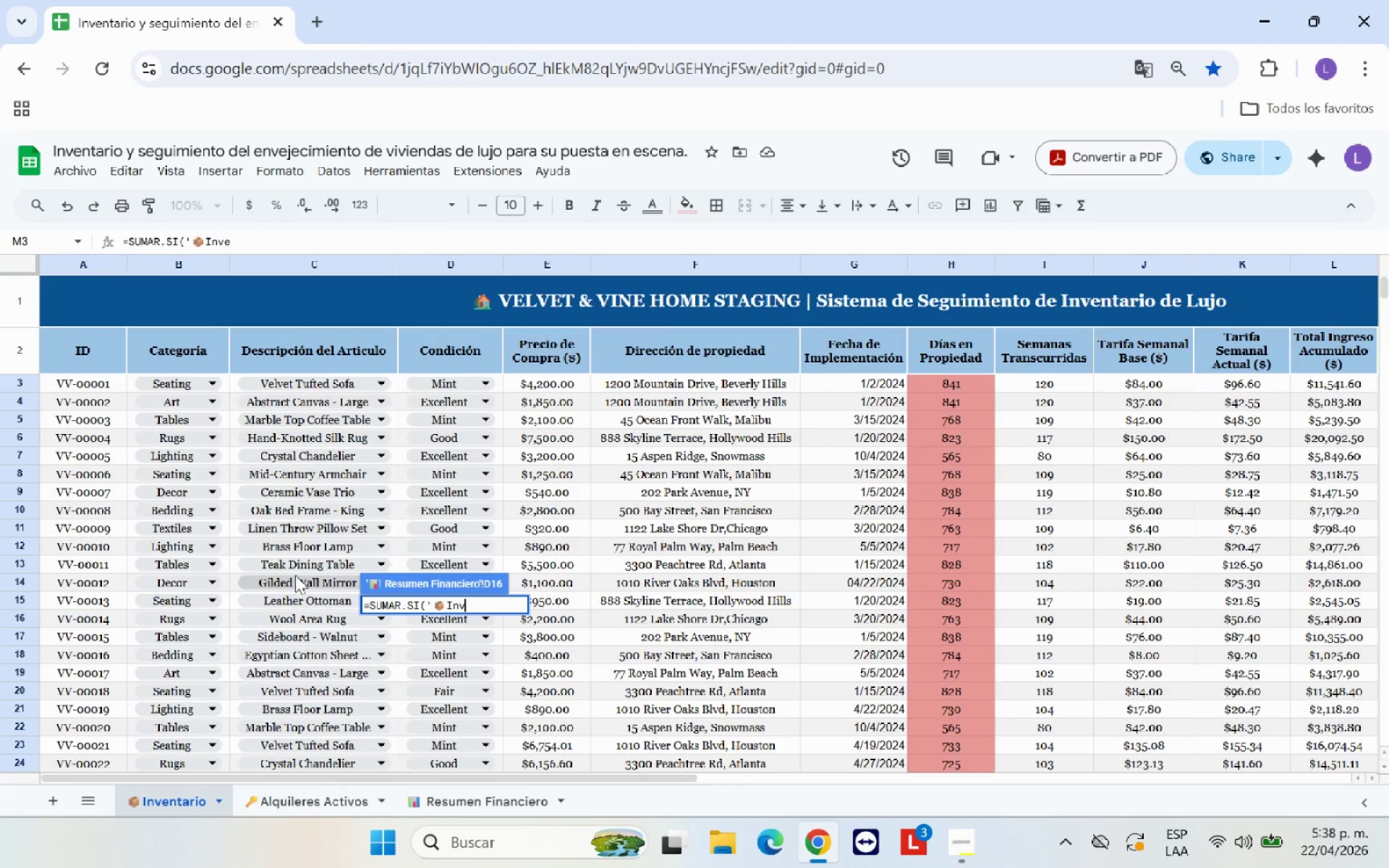 
key(Backspace)
 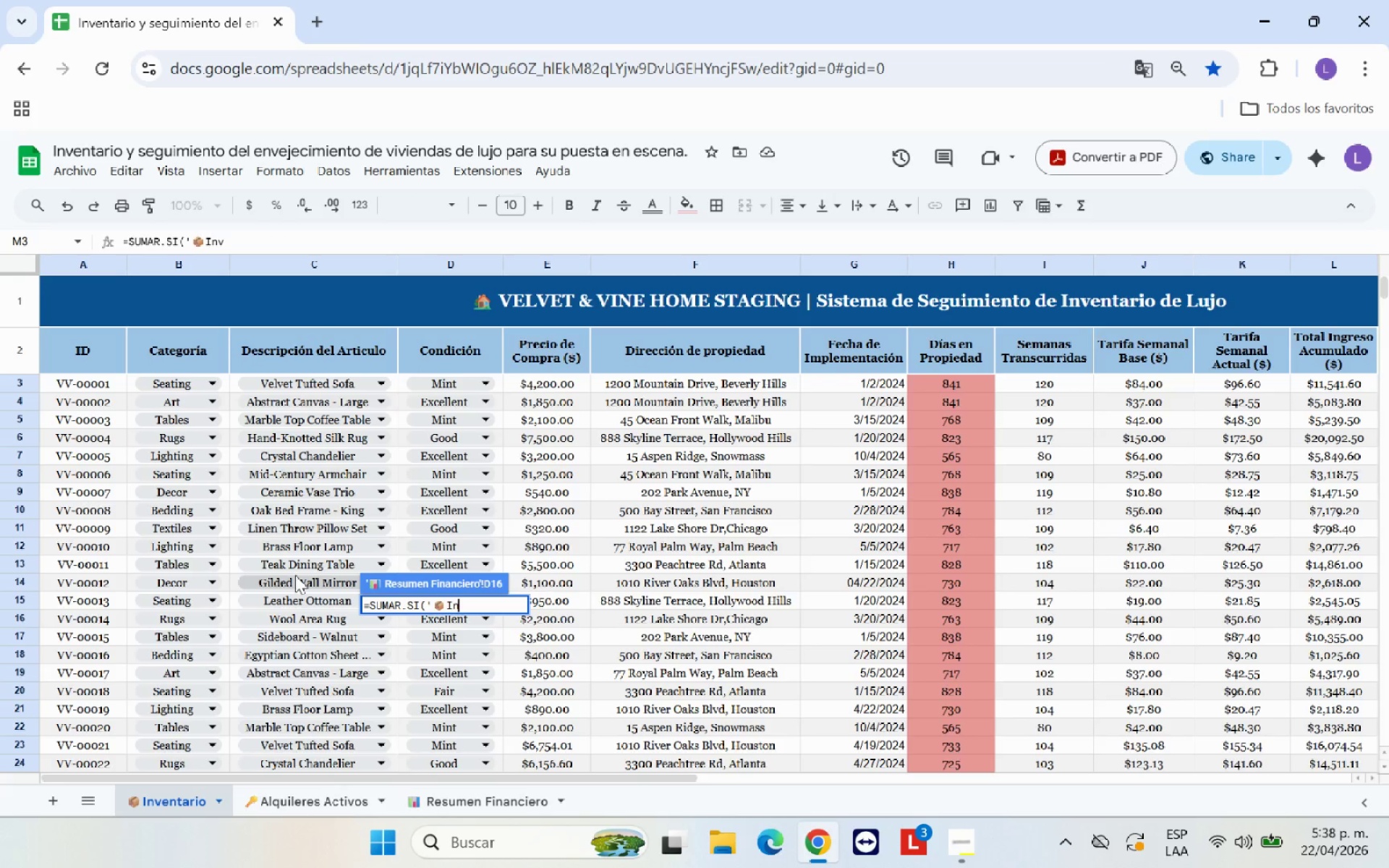 
key(Backspace)
 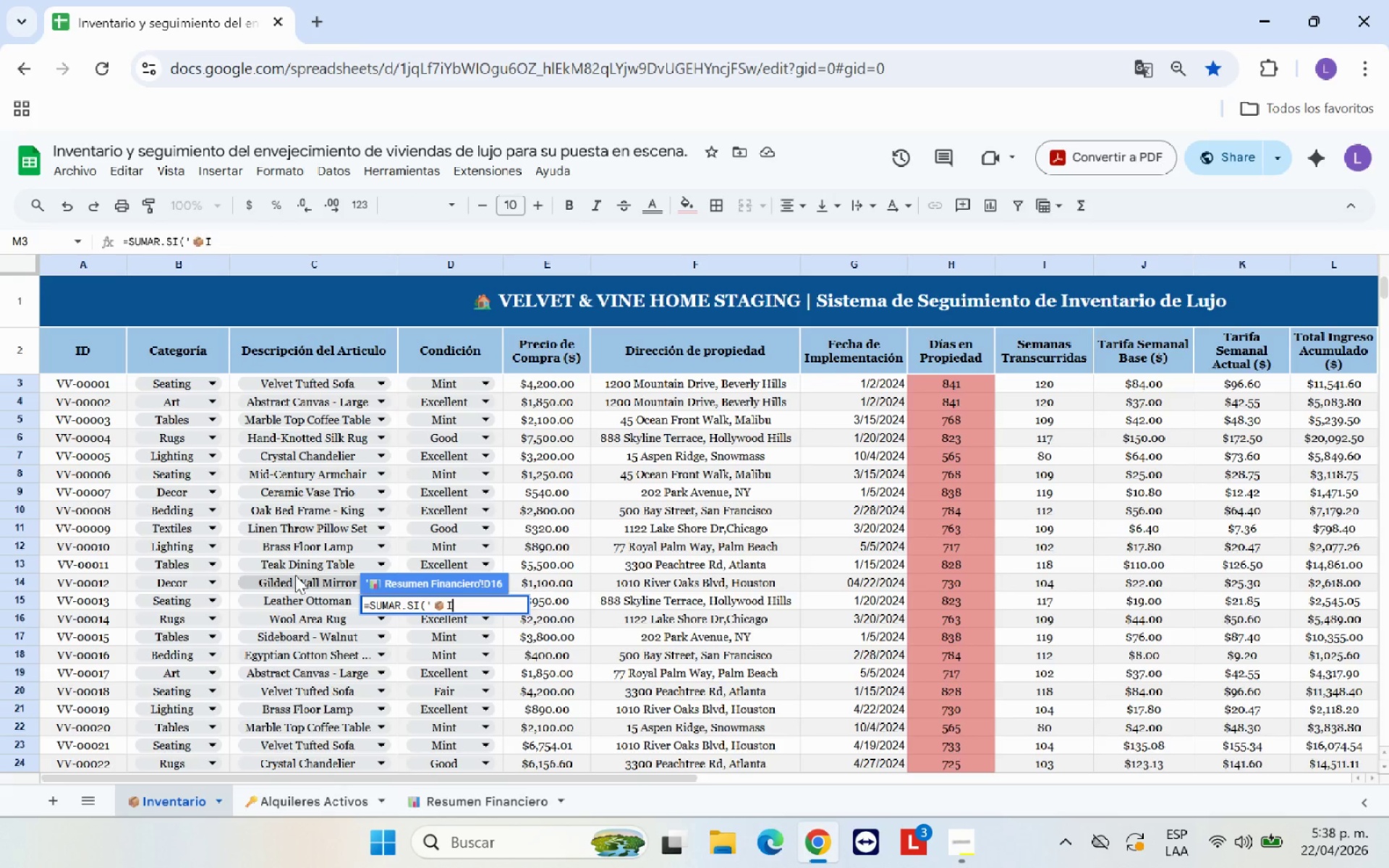 
key(Backspace)
 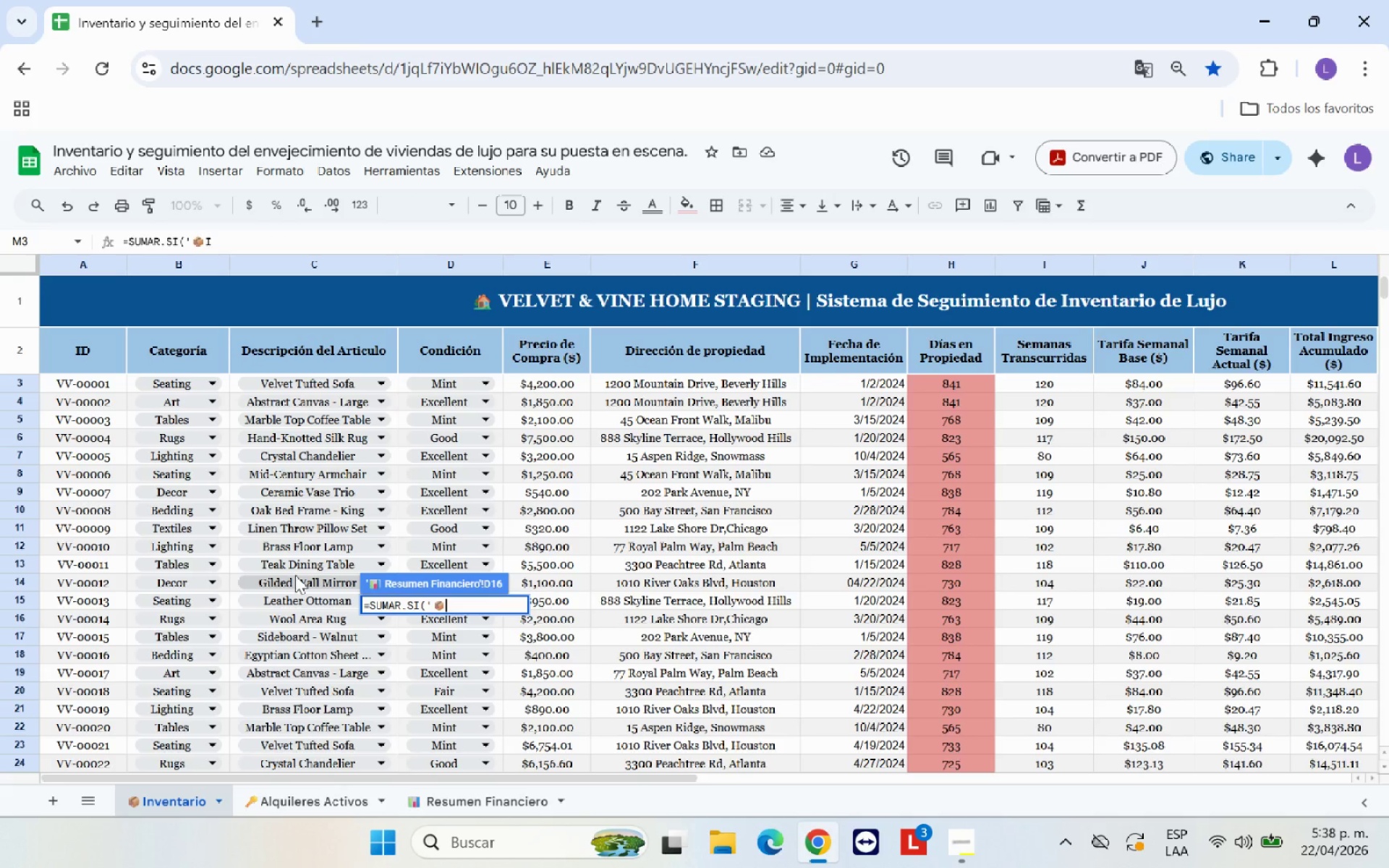 
key(Backspace)
 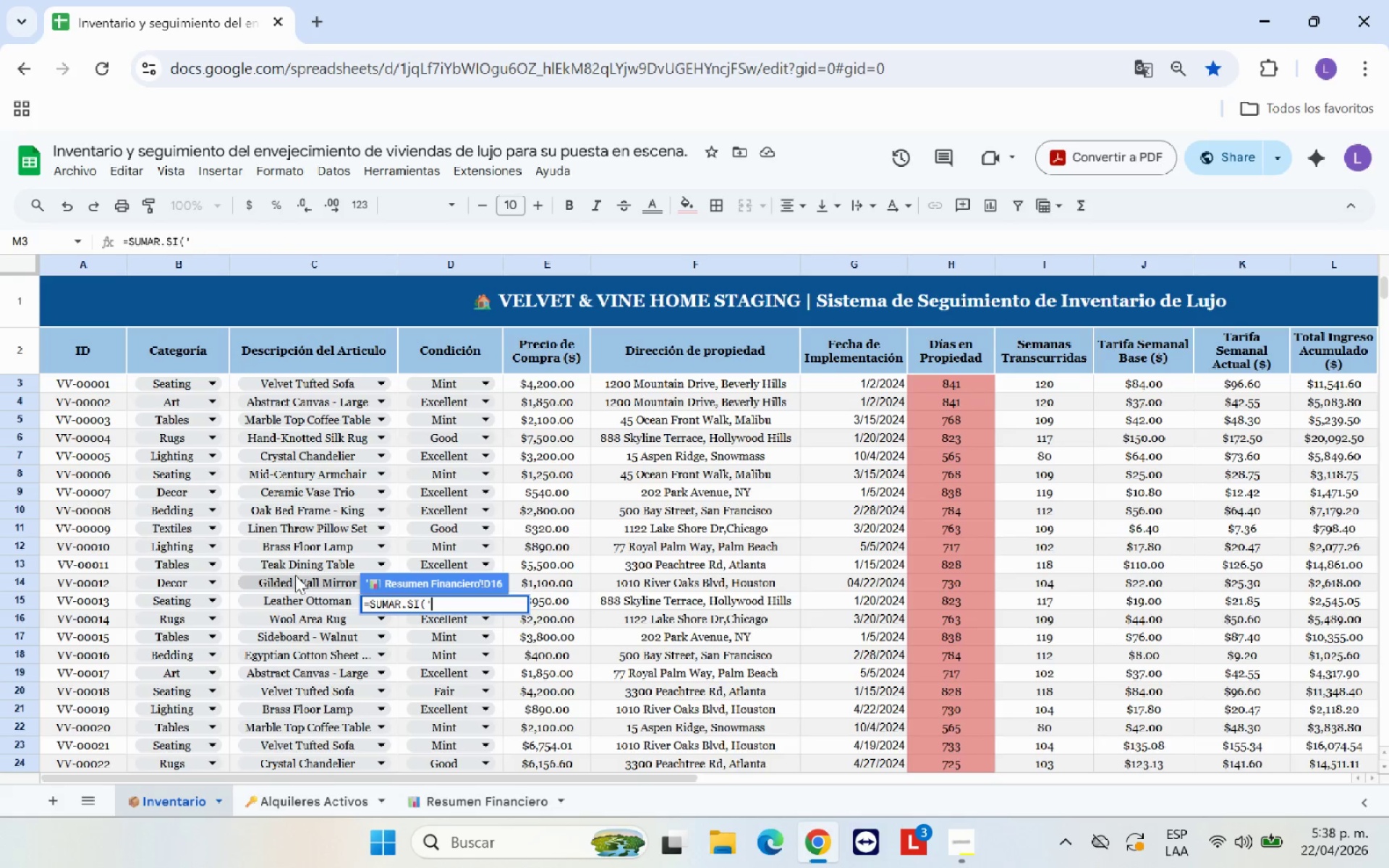 
key(Backspace)
 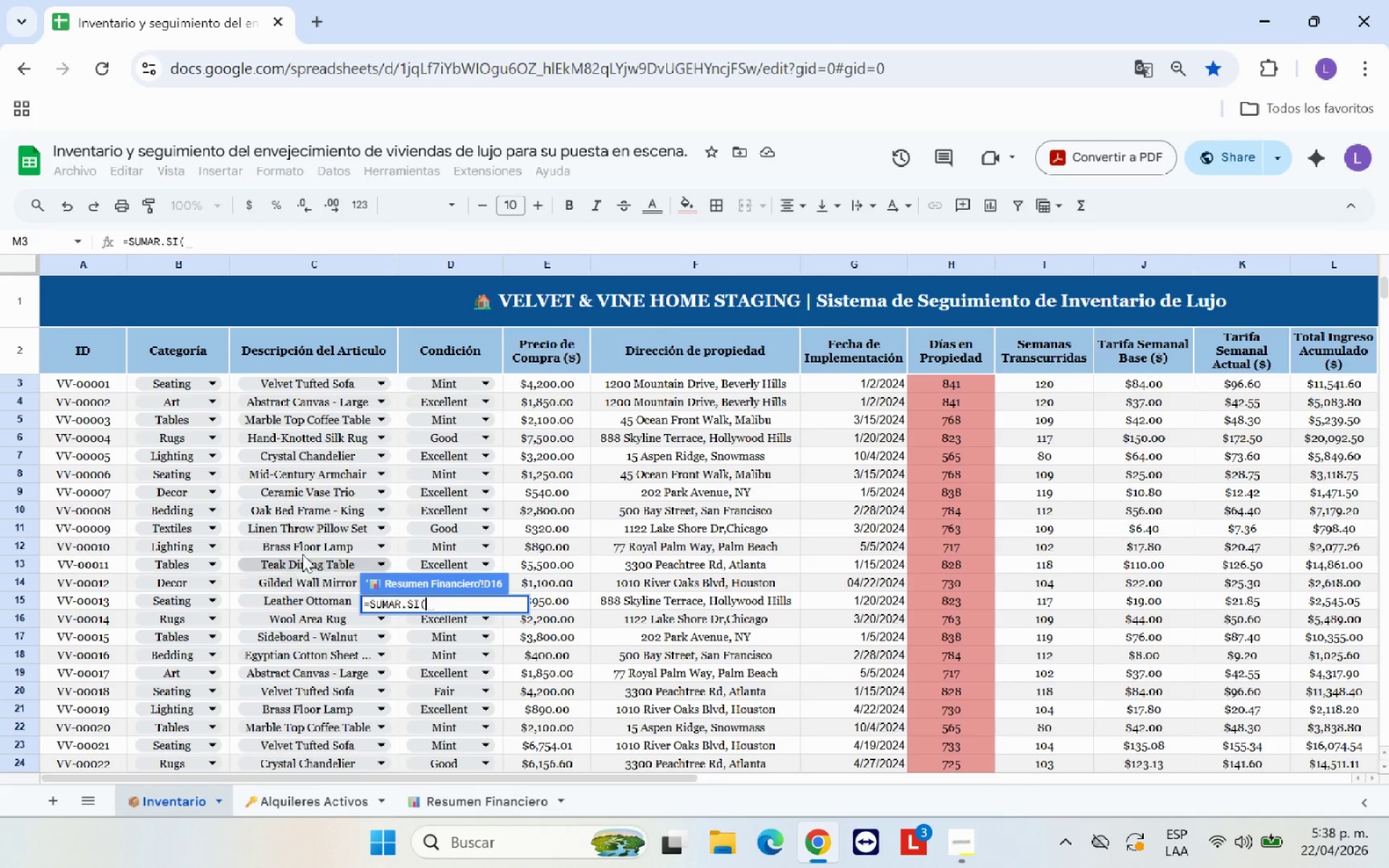 
scroll: coordinate [310, 547], scroll_direction: up, amount: 4.0
 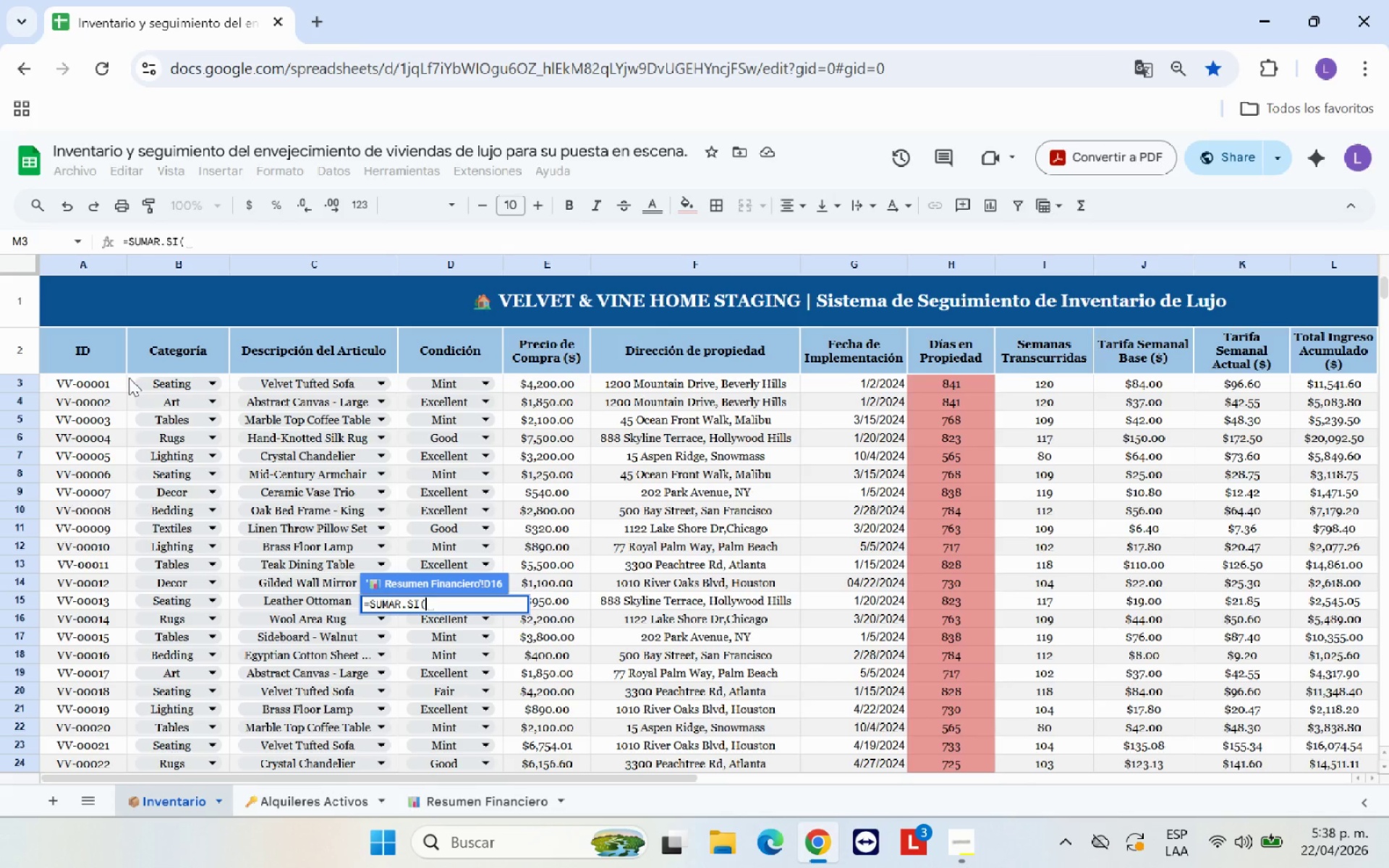 
left_click_drag(start_coordinate=[129, 378], to_coordinate=[228, 604])
 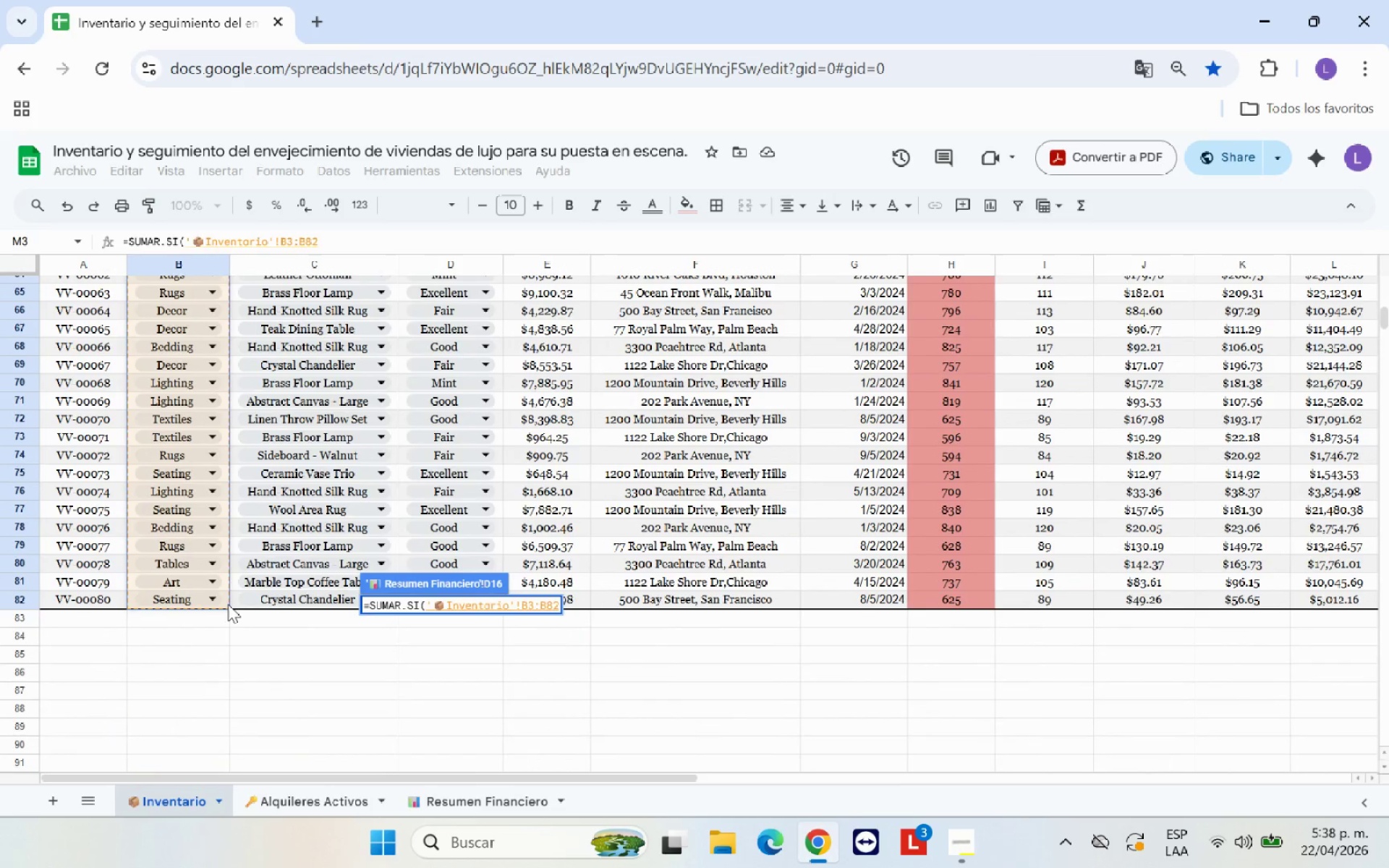 
key(Comma)
 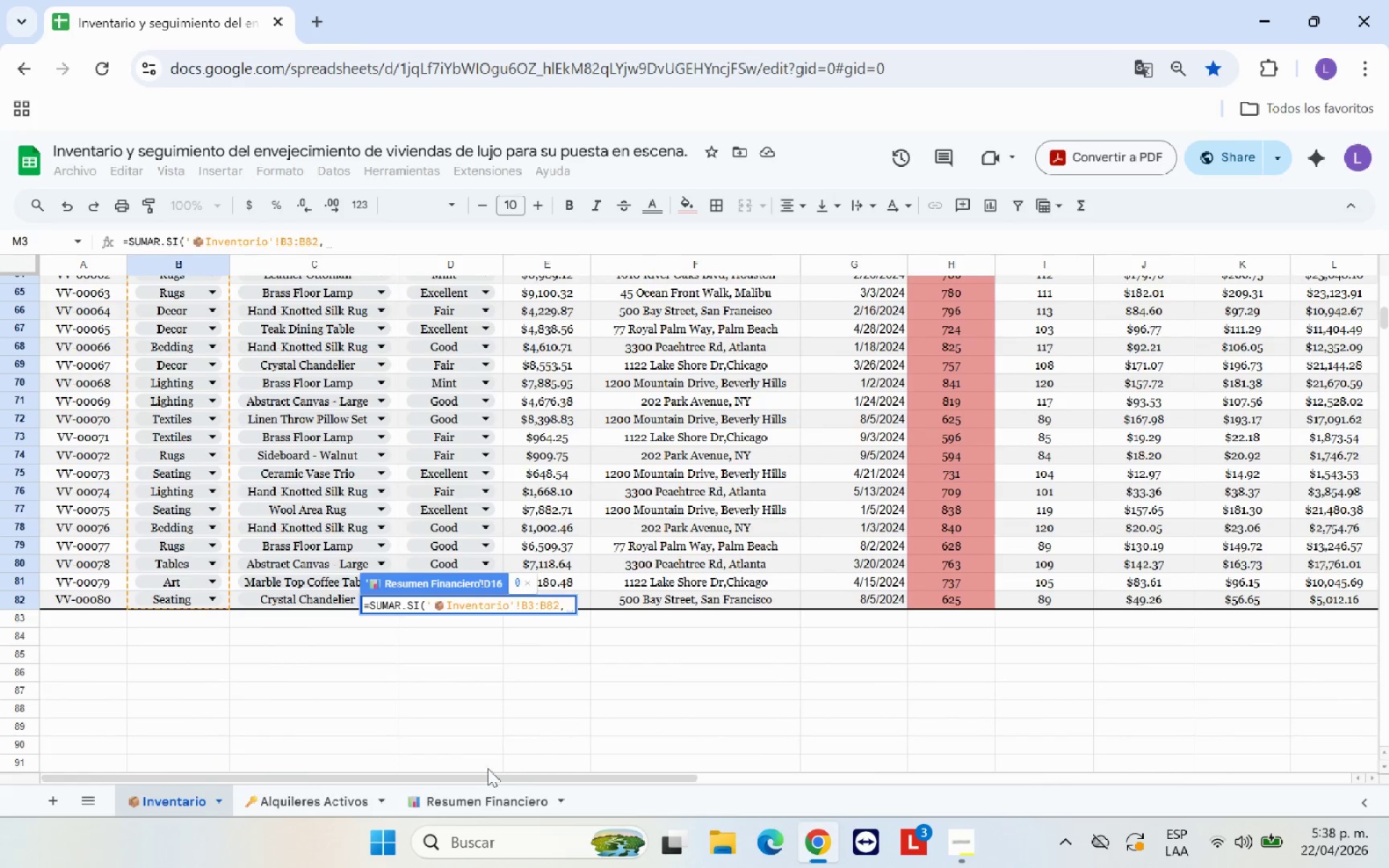 
left_click([490, 799])
 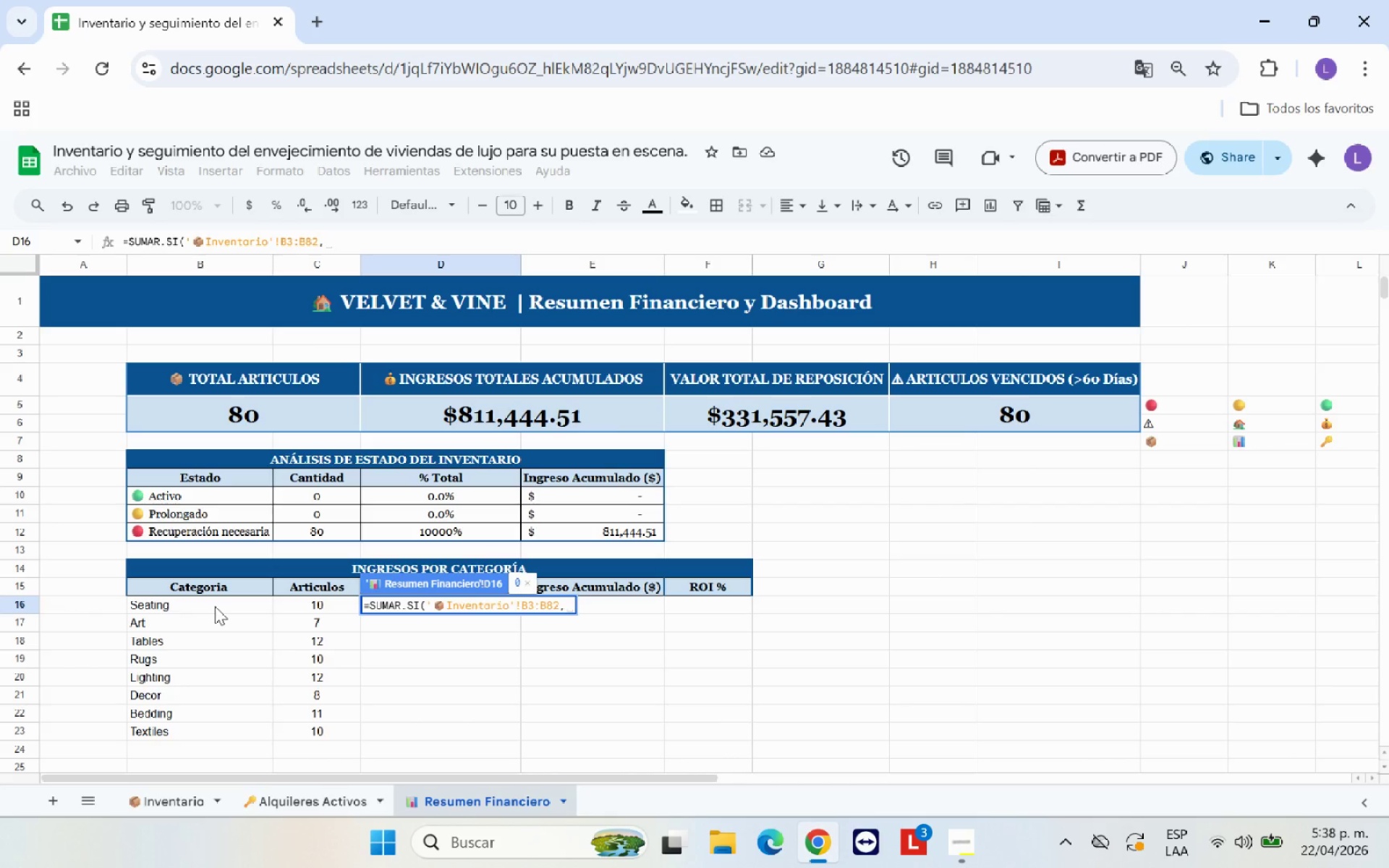 
left_click([215, 606])
 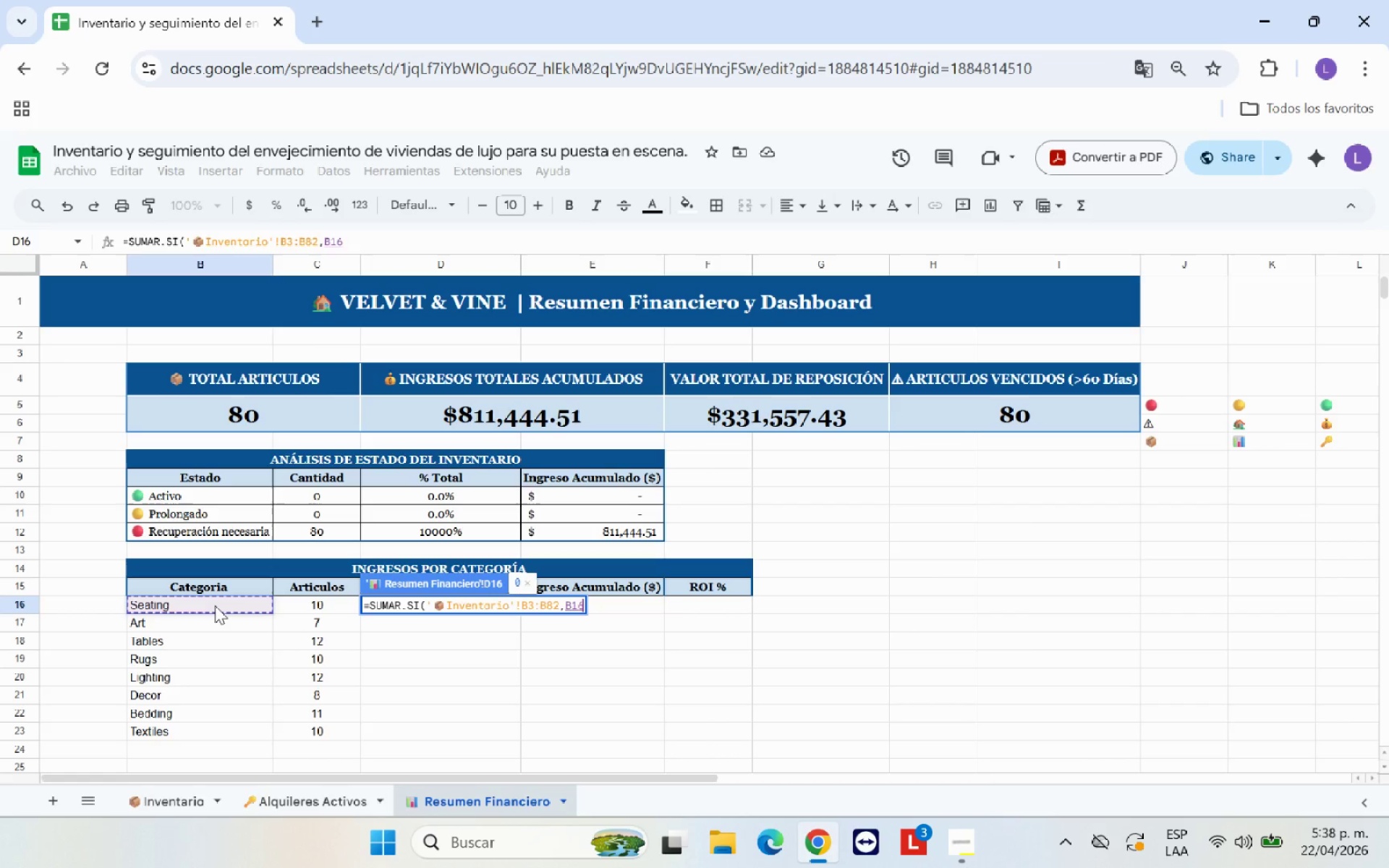 
key(Comma)
 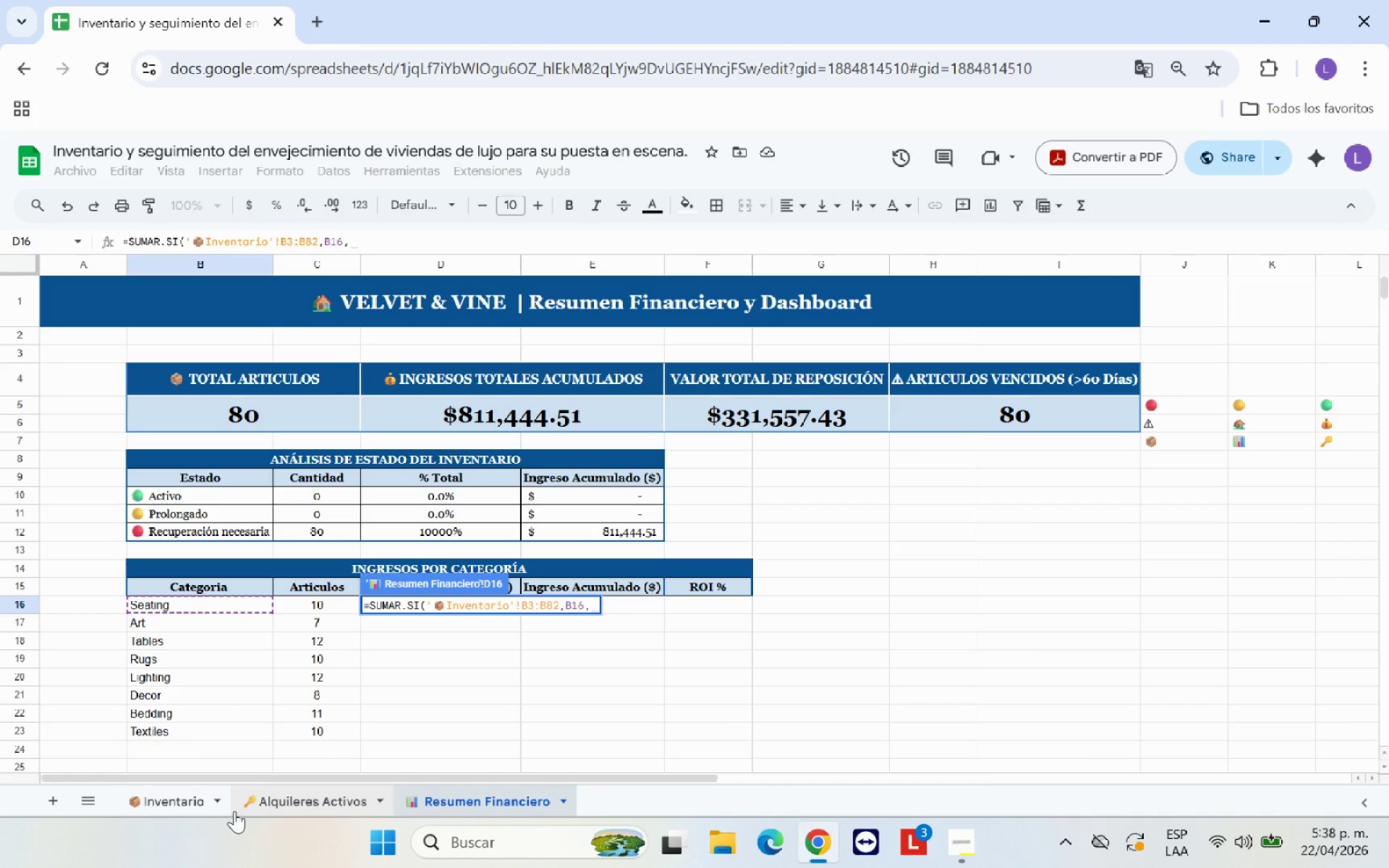 
left_click([183, 804])
 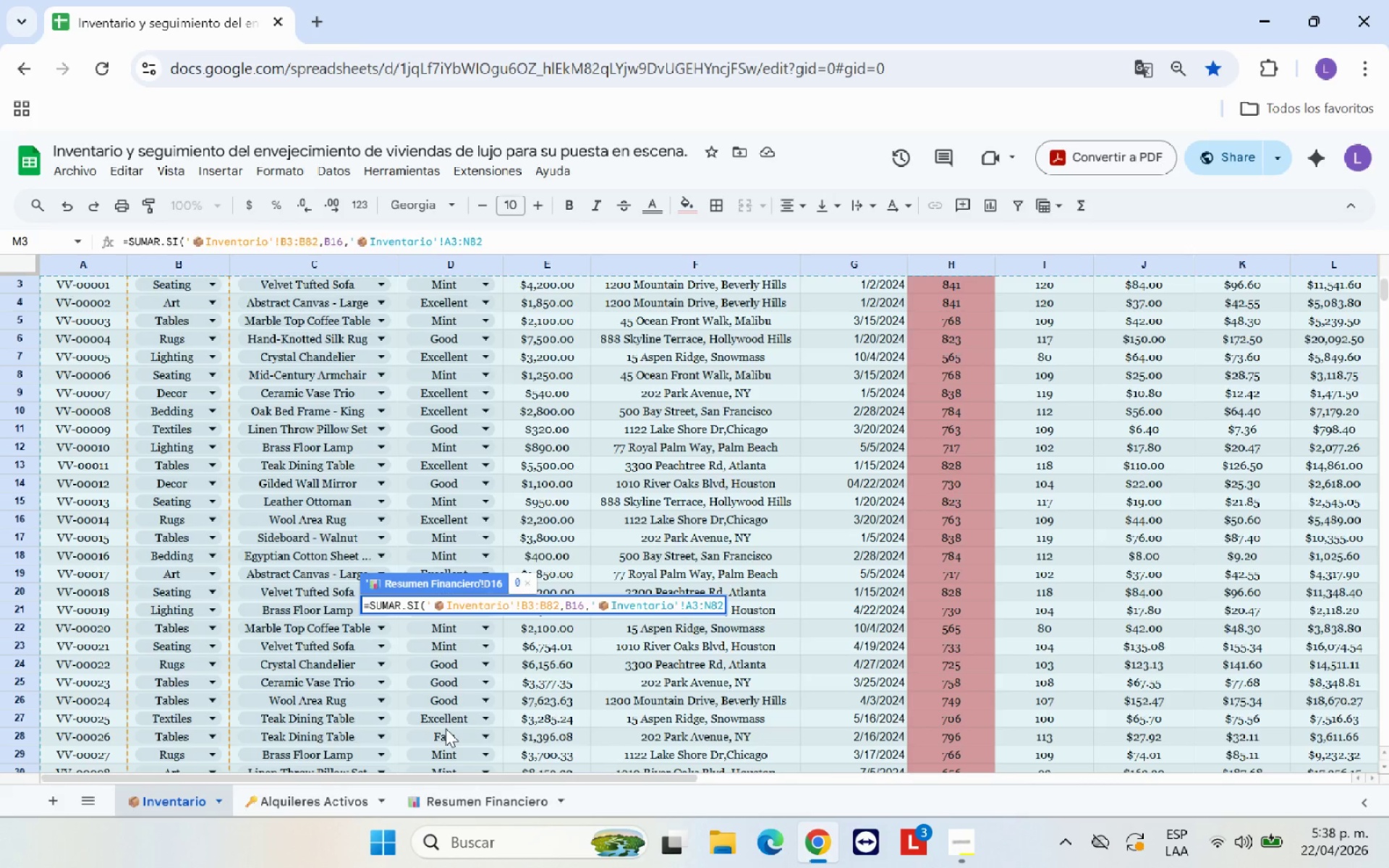 
hold_key(key=Backspace, duration=0.83)
 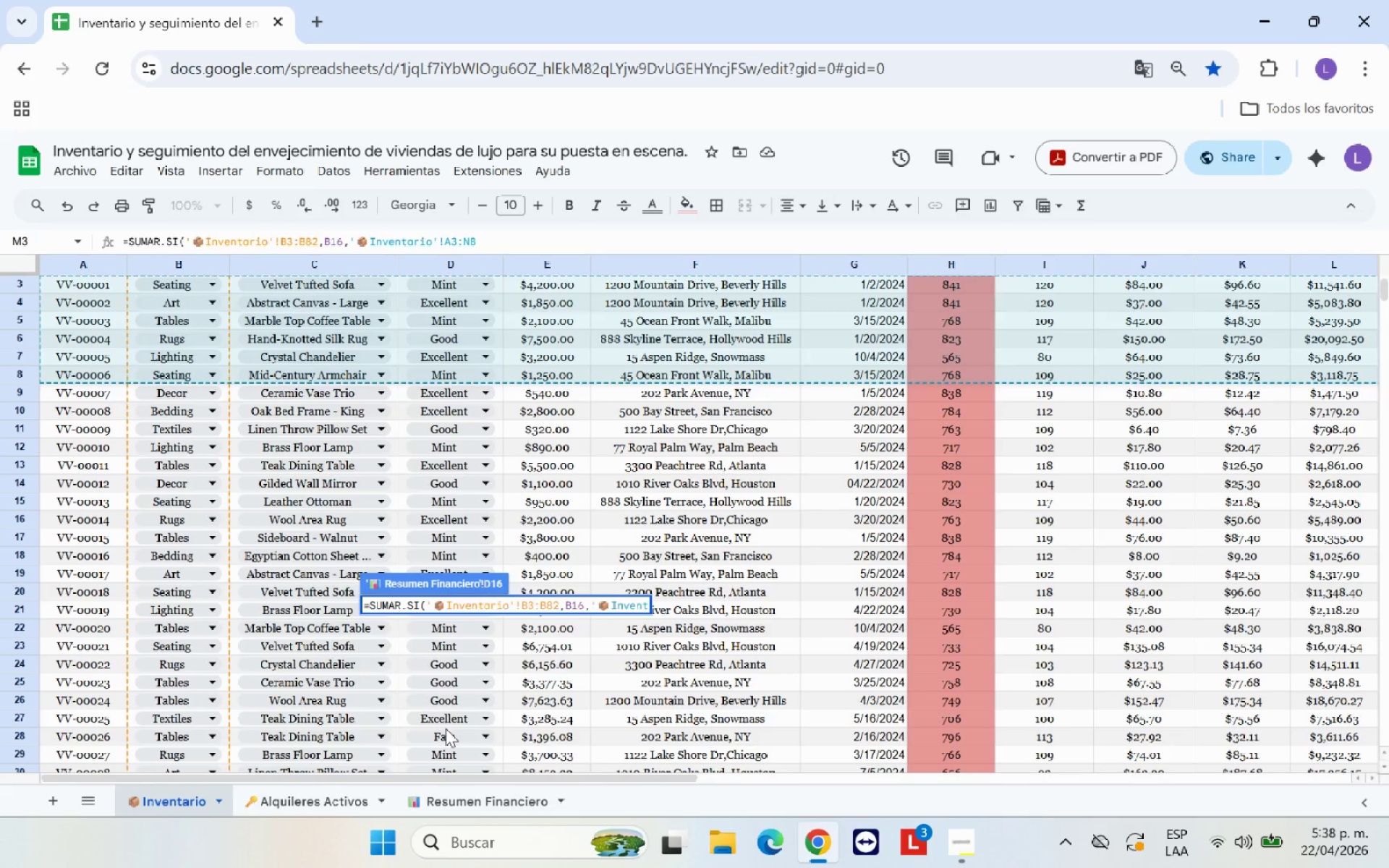 
key(Backspace)
 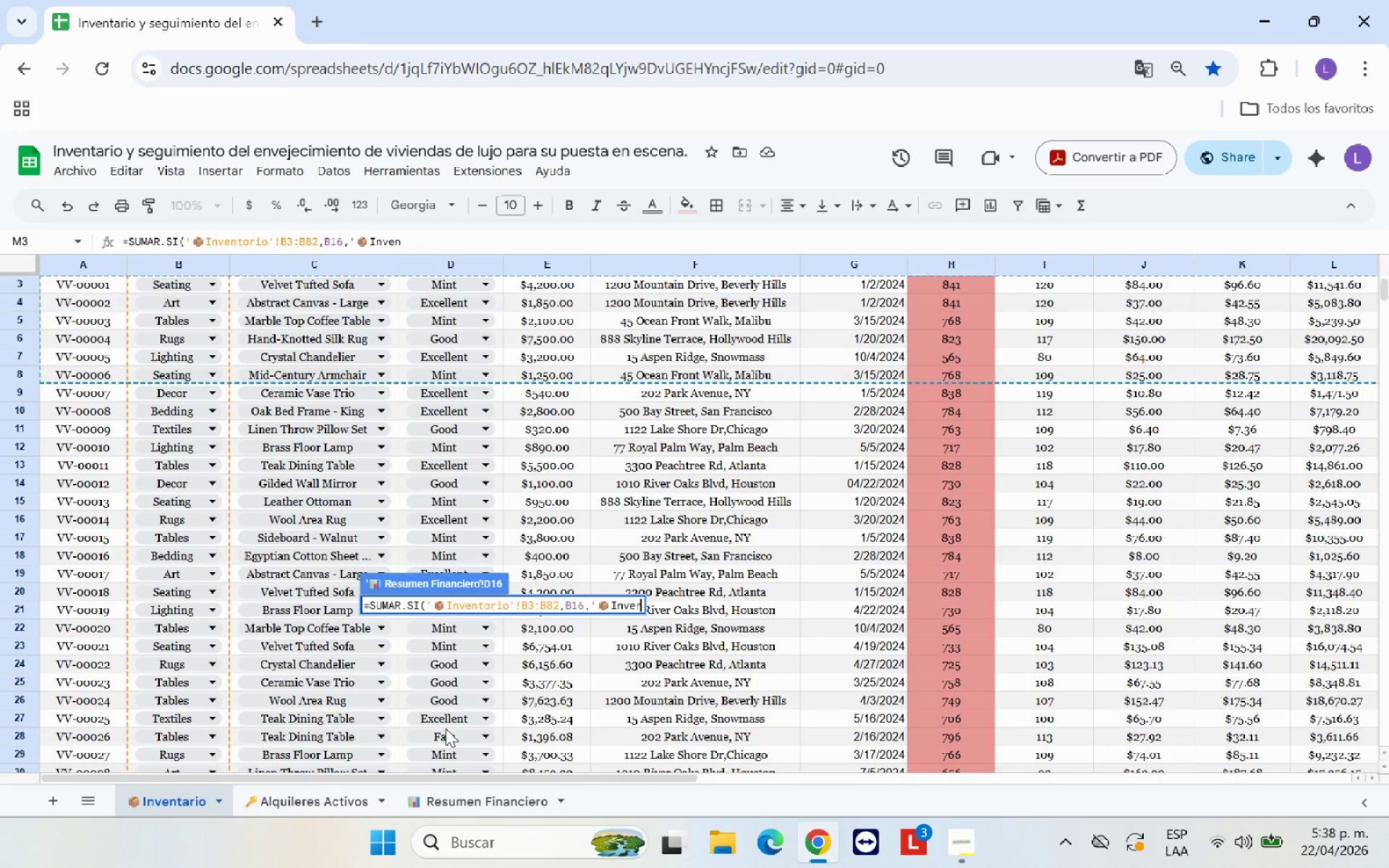 
key(Backspace)
 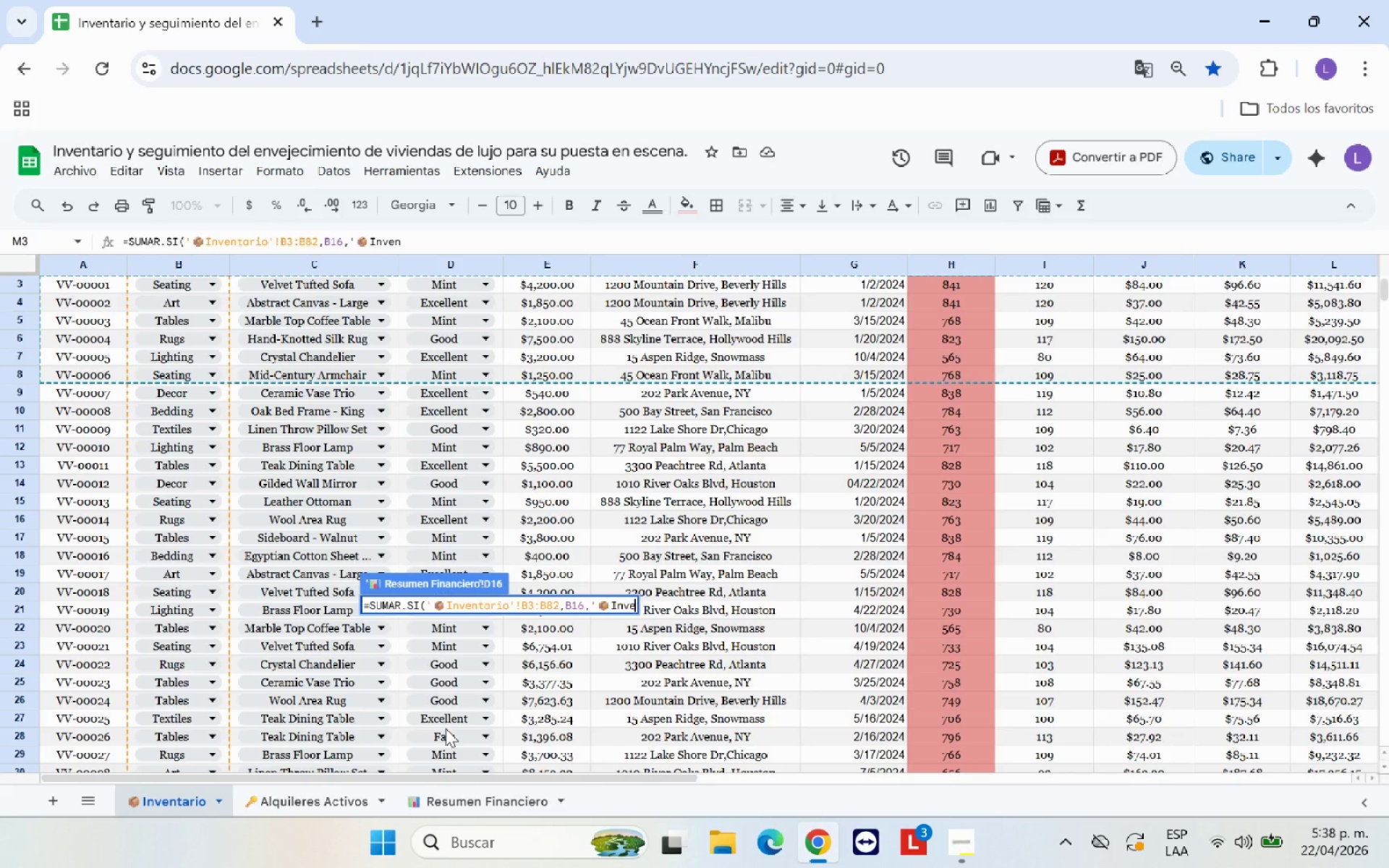 
key(Backspace)
 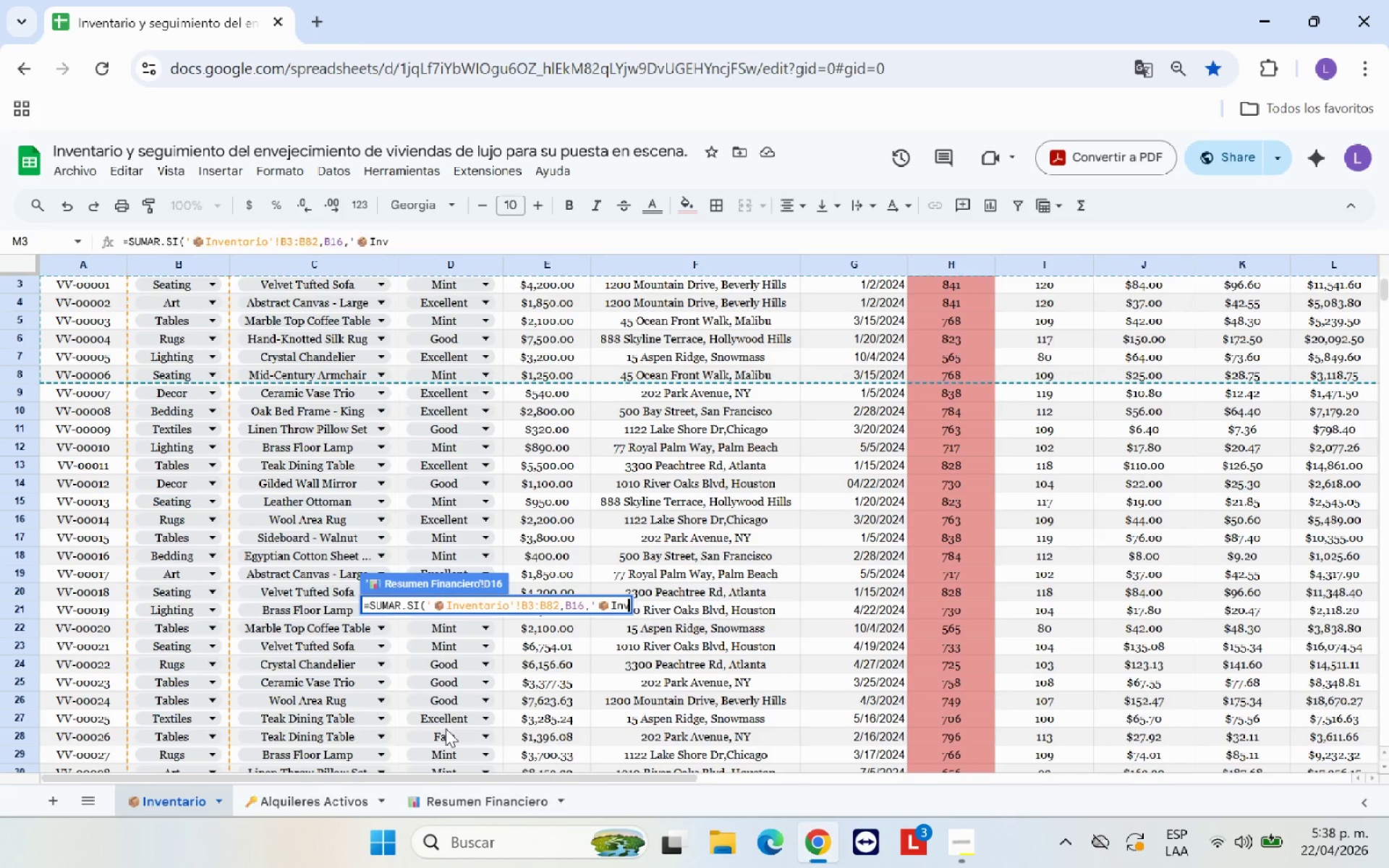 
key(Backspace)
 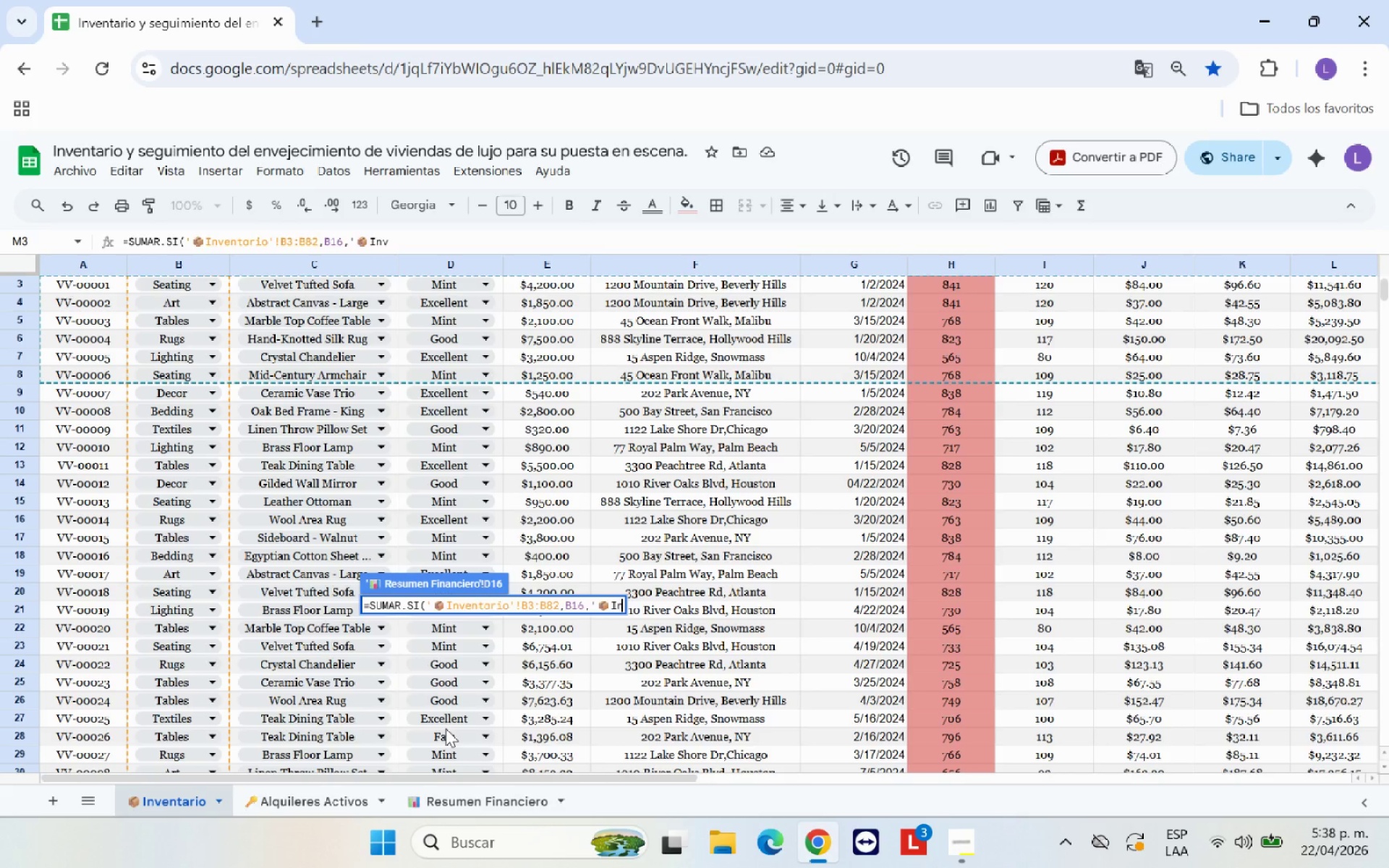 
key(Backspace)
 